 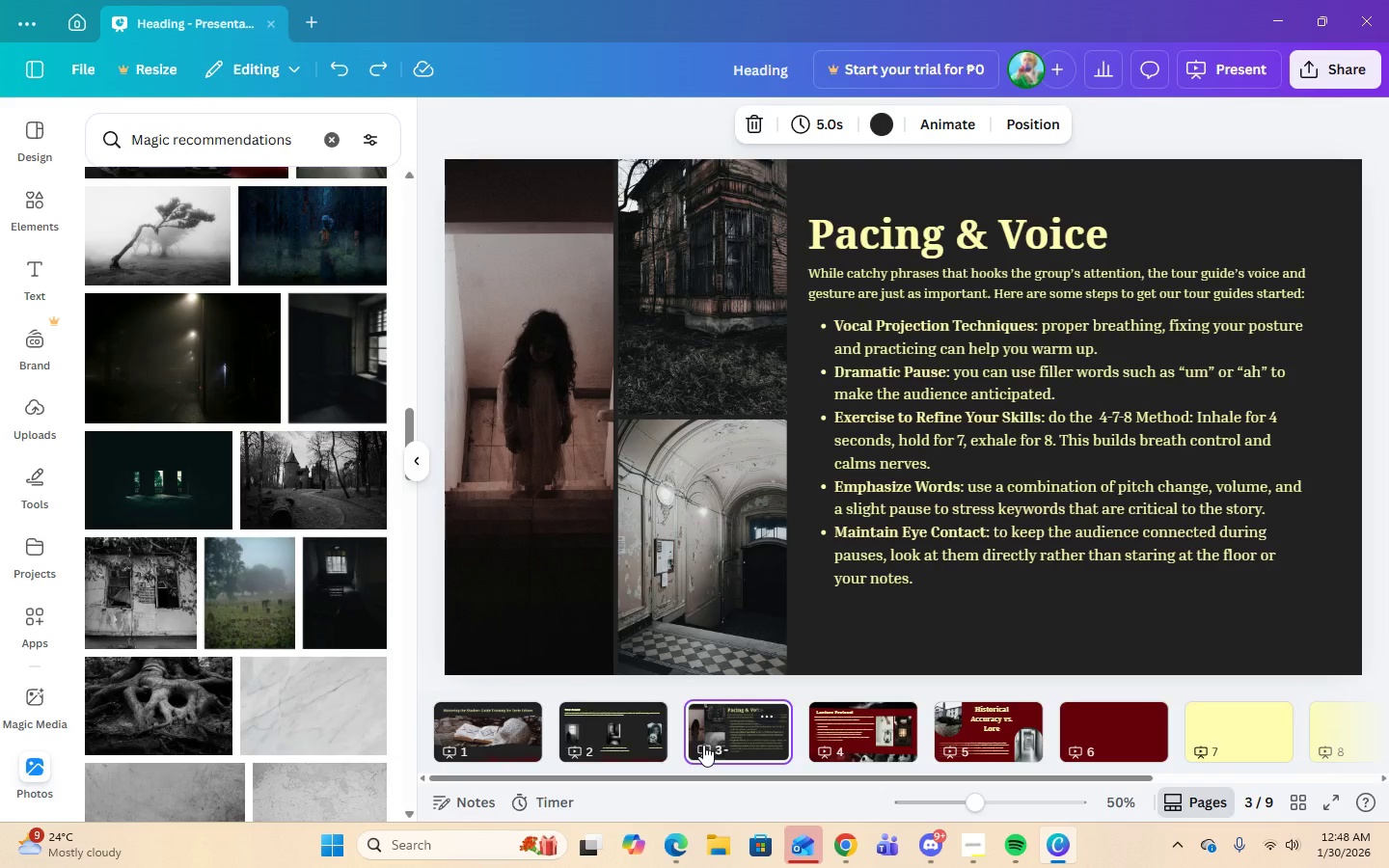 
mouse_move([939, 761])
 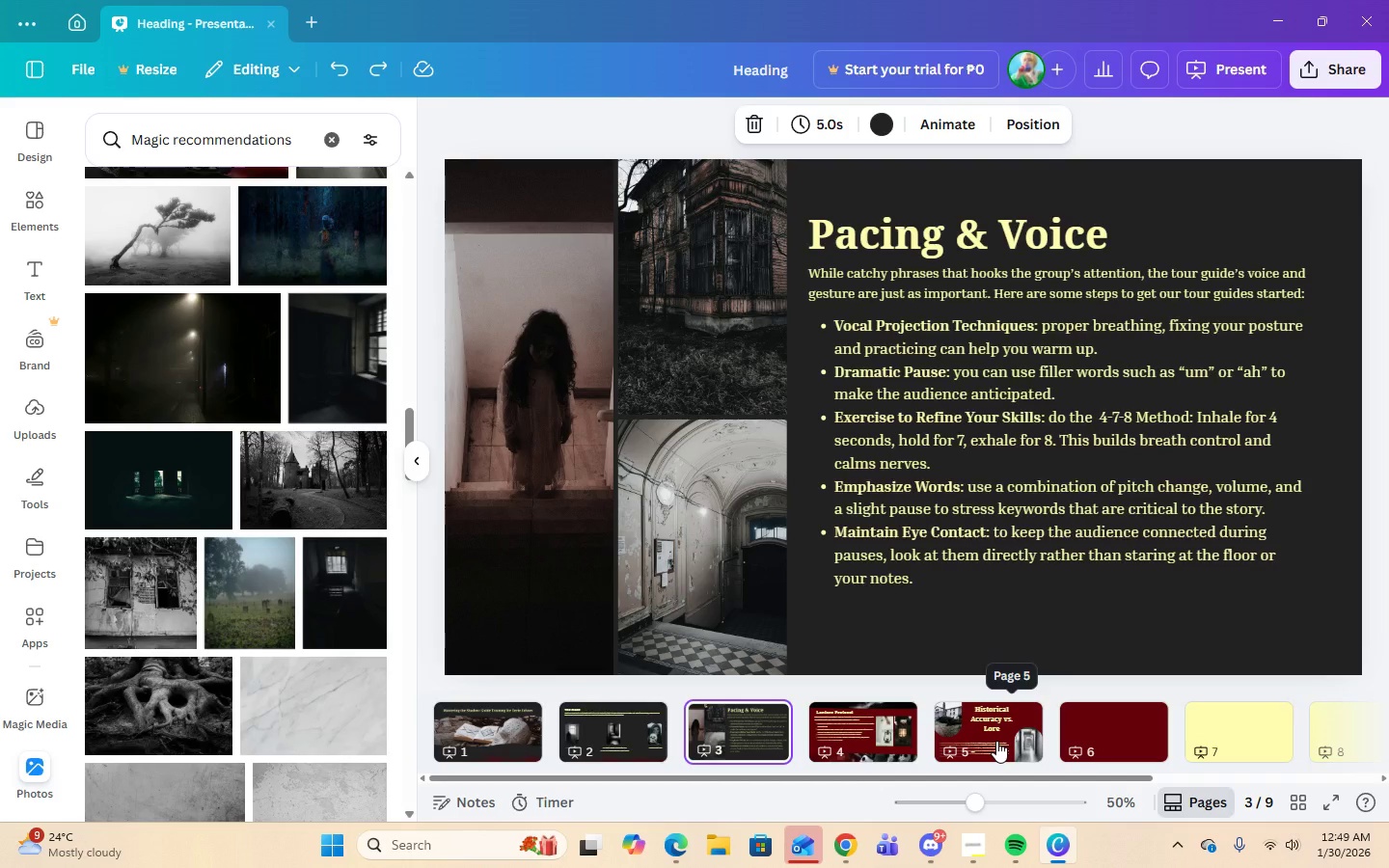 
left_click([996, 741])
 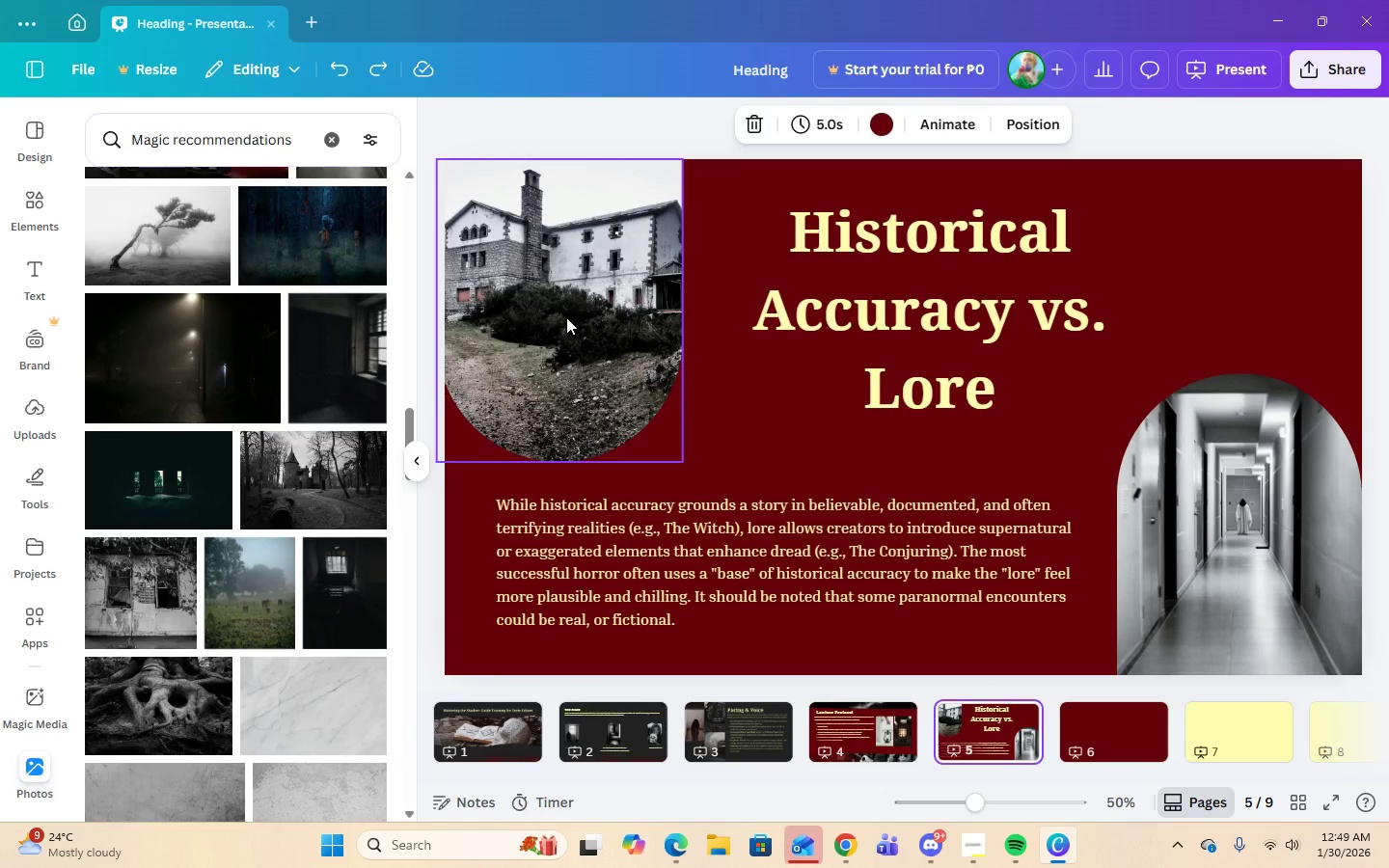 
left_click([720, 724])
 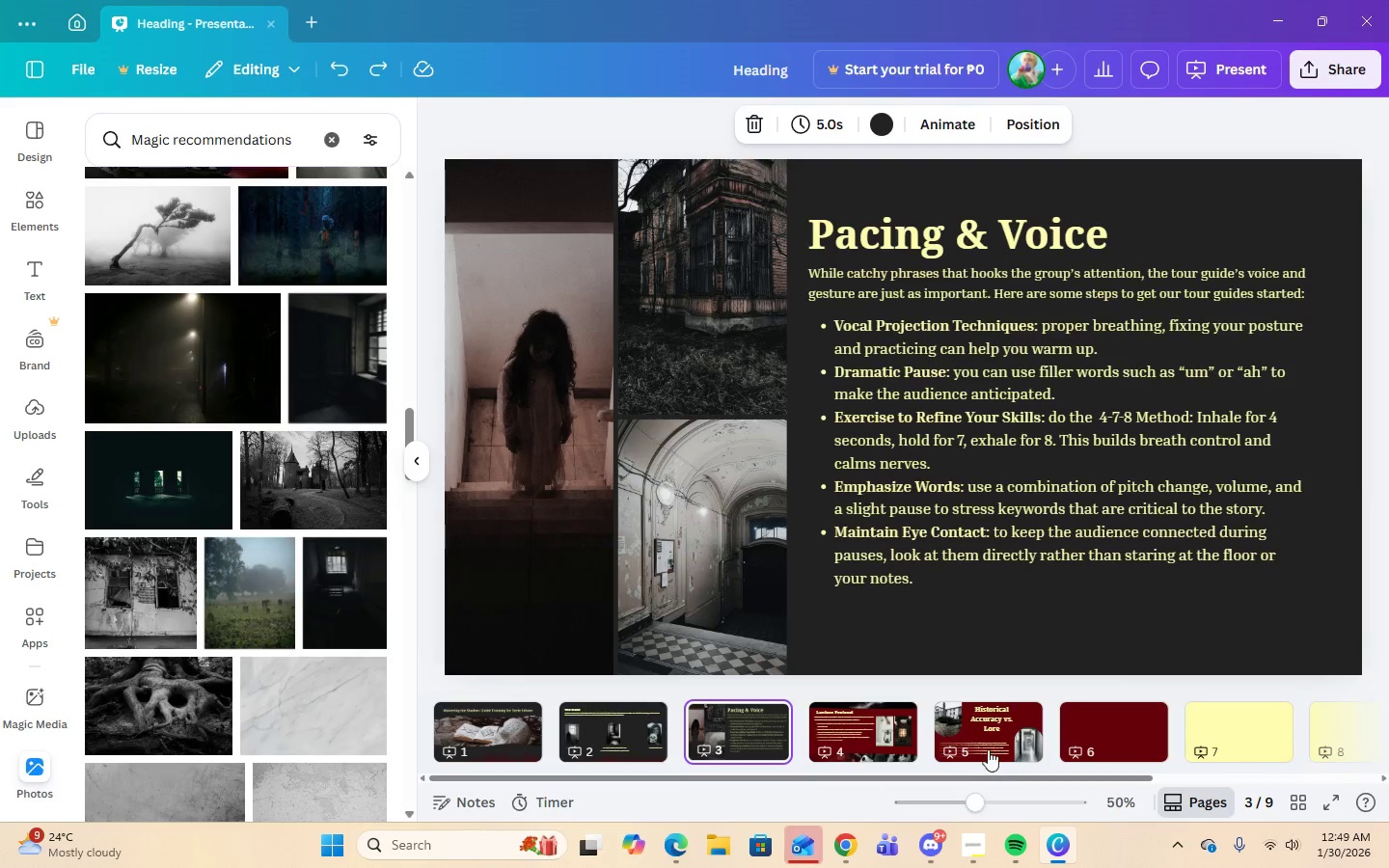 
left_click([990, 734])
 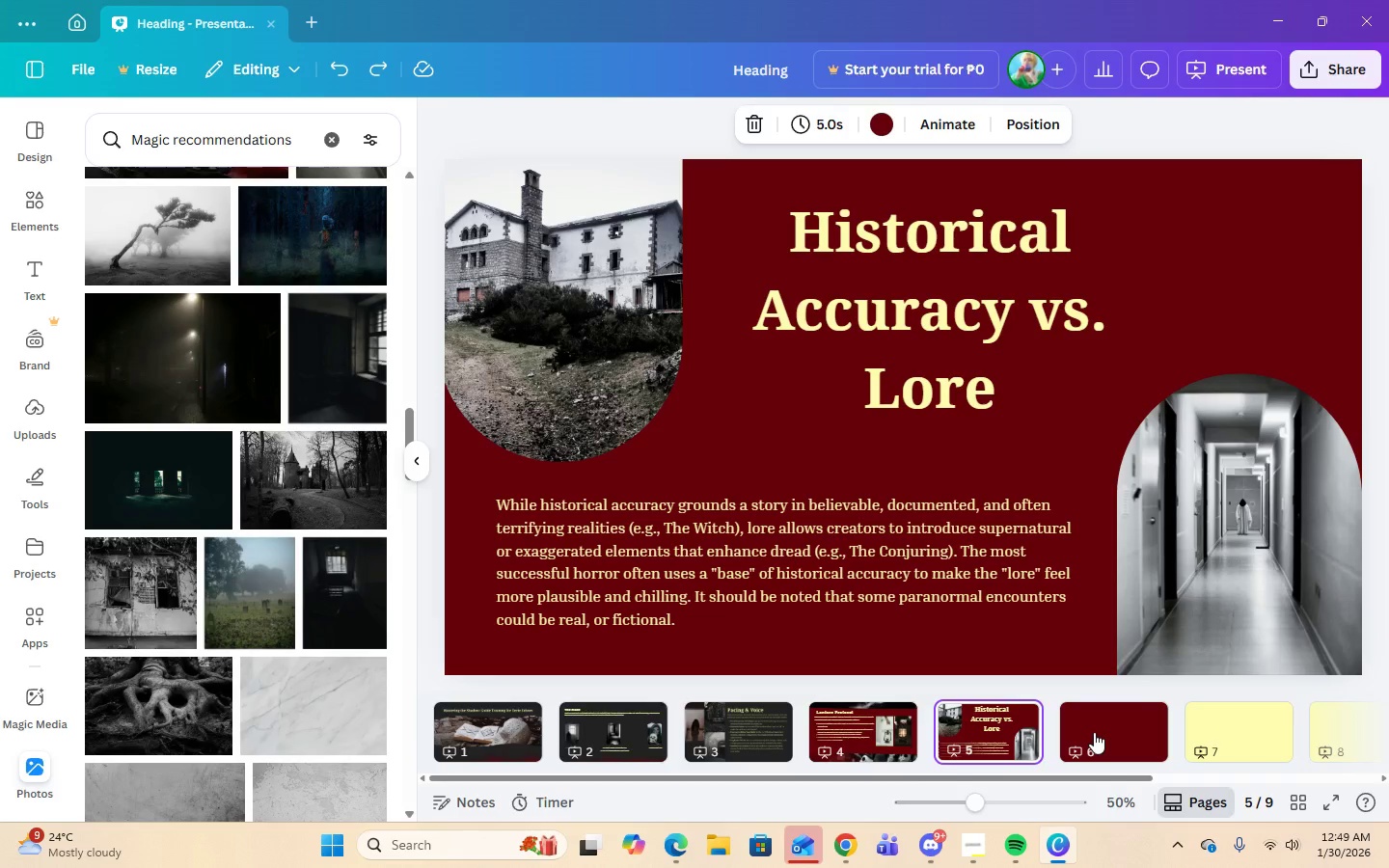 
left_click([1094, 732])
 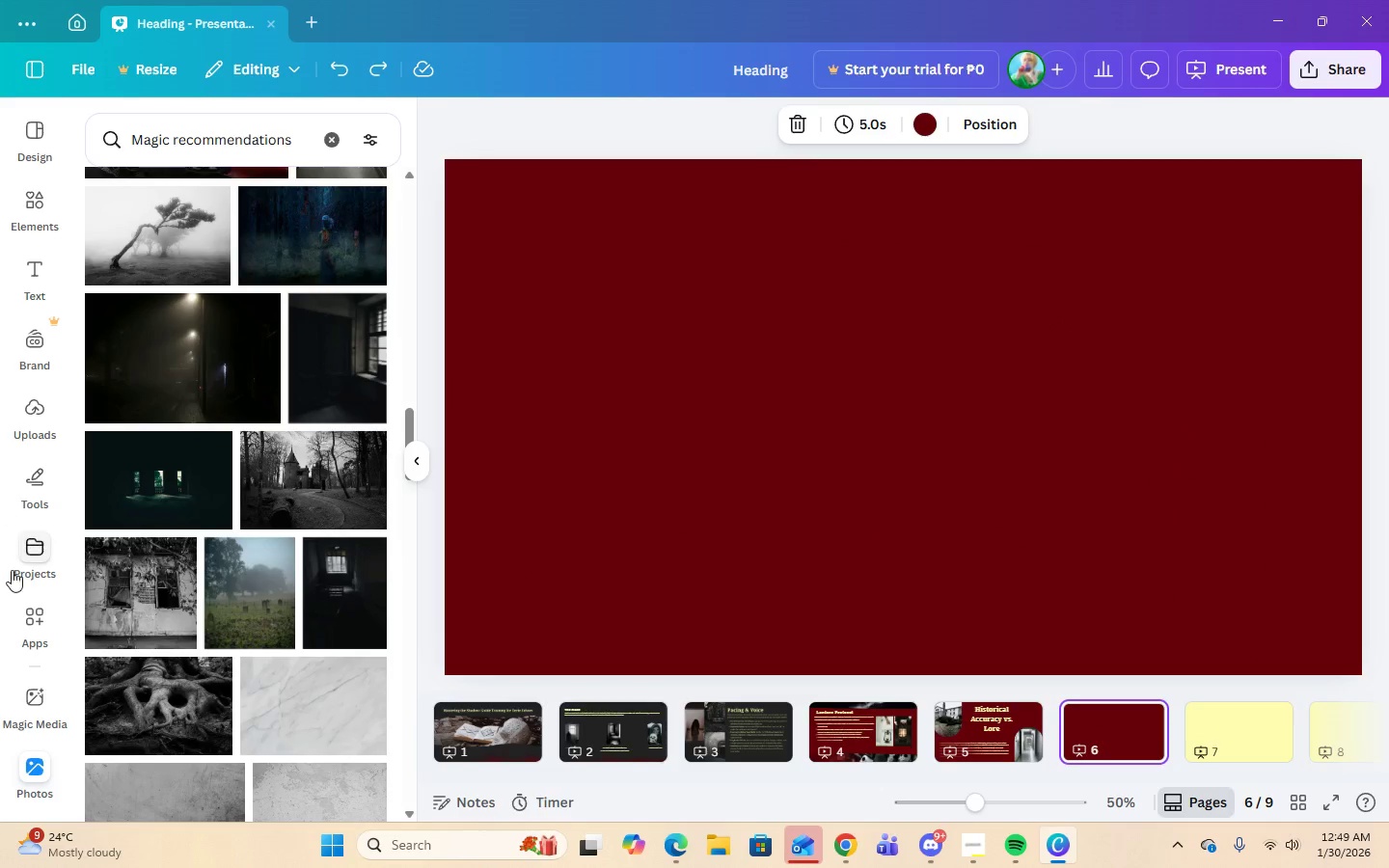 
mouse_move([228, 516])
 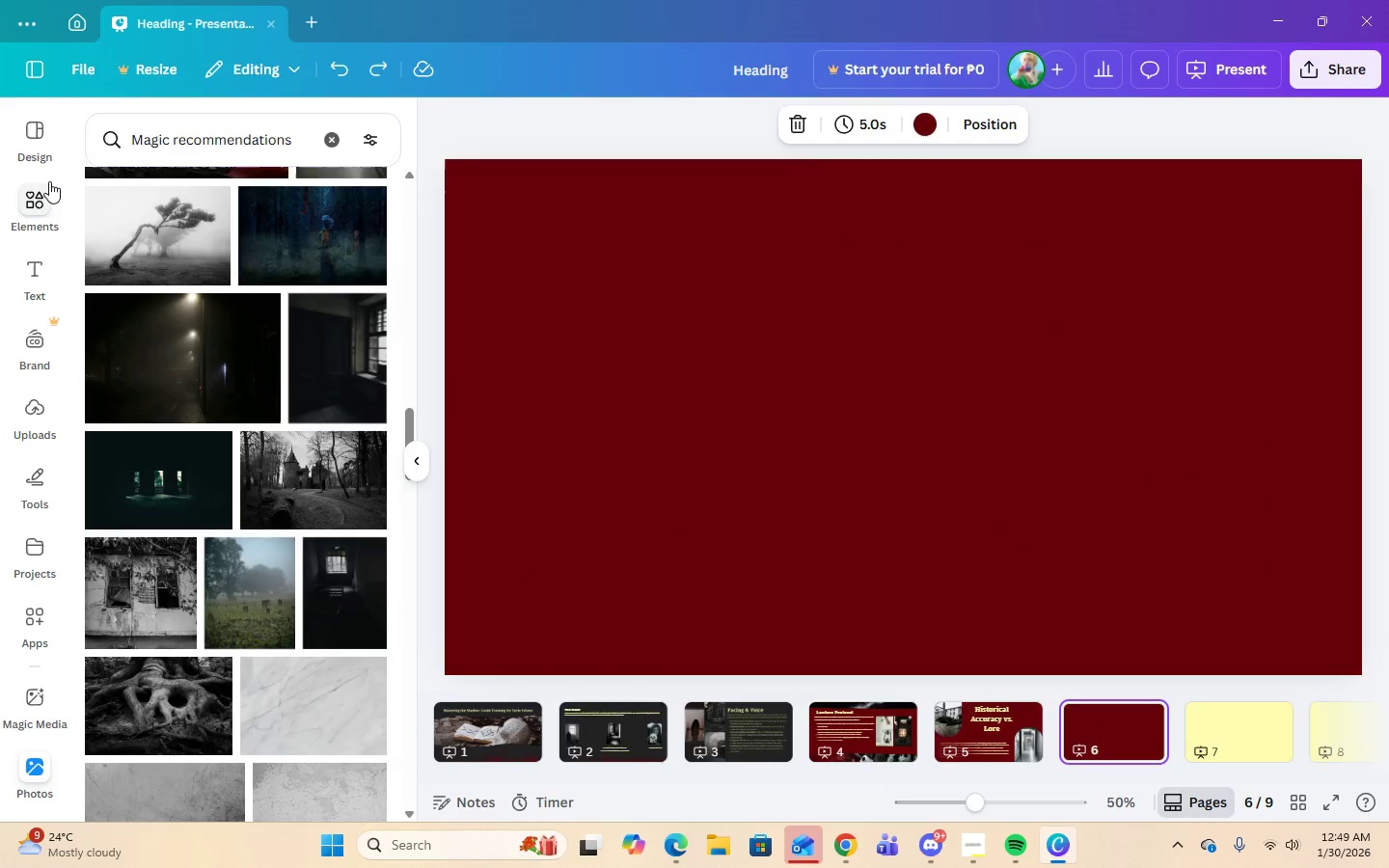 
left_click([49, 184])
 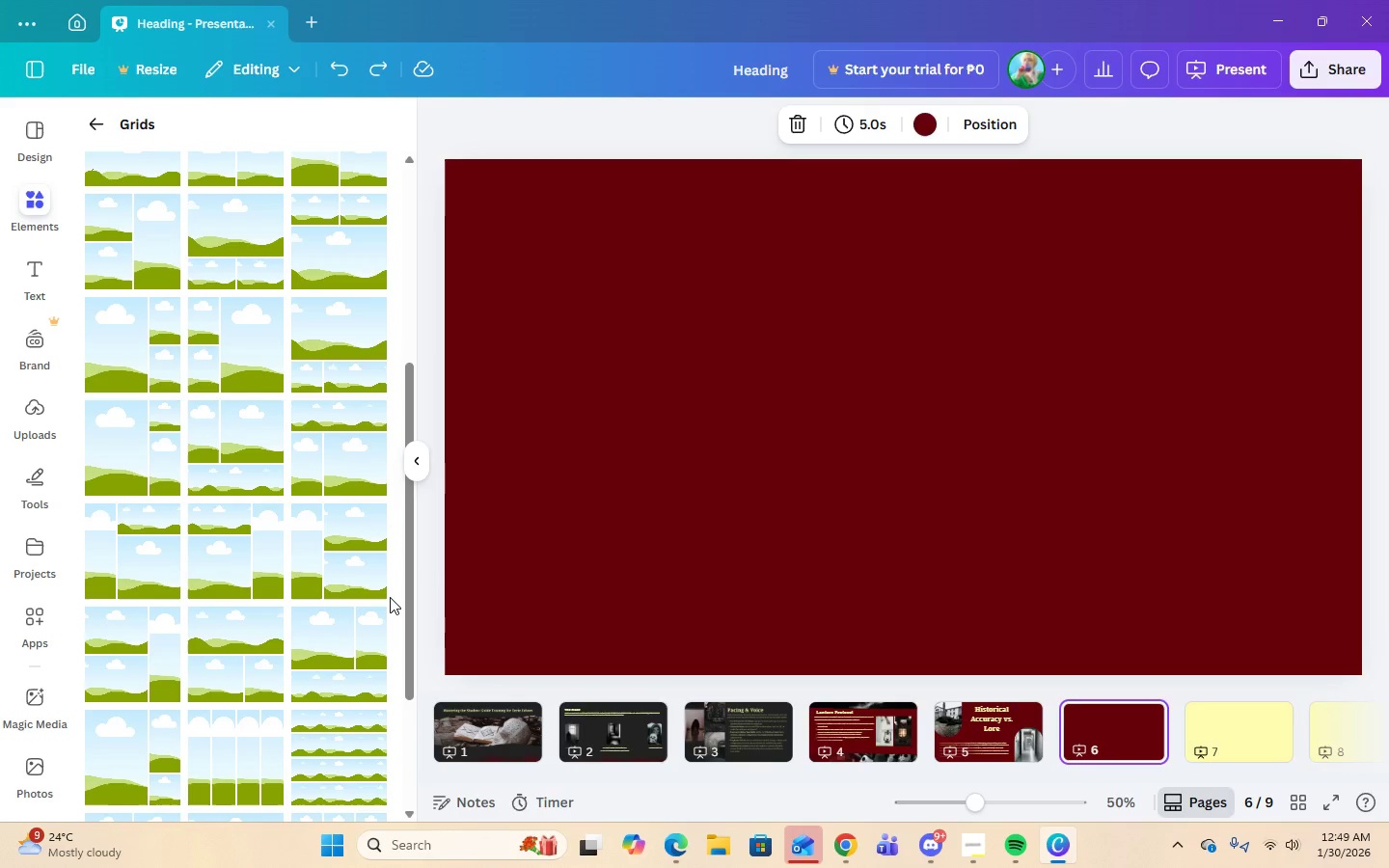 
wait(14.23)
 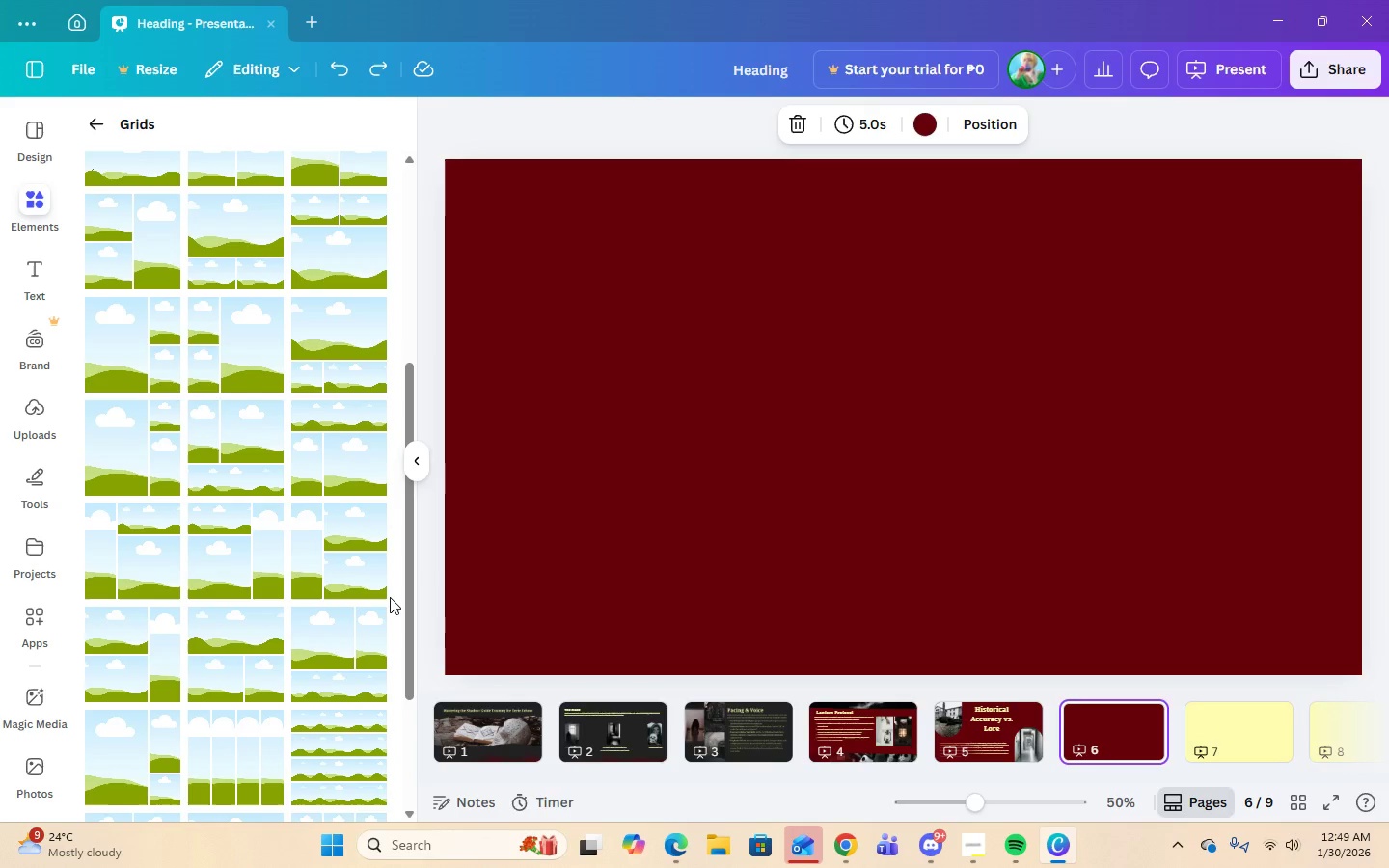 
scroll: coordinate [244, 651], scroll_direction: up, amount: 3.0
 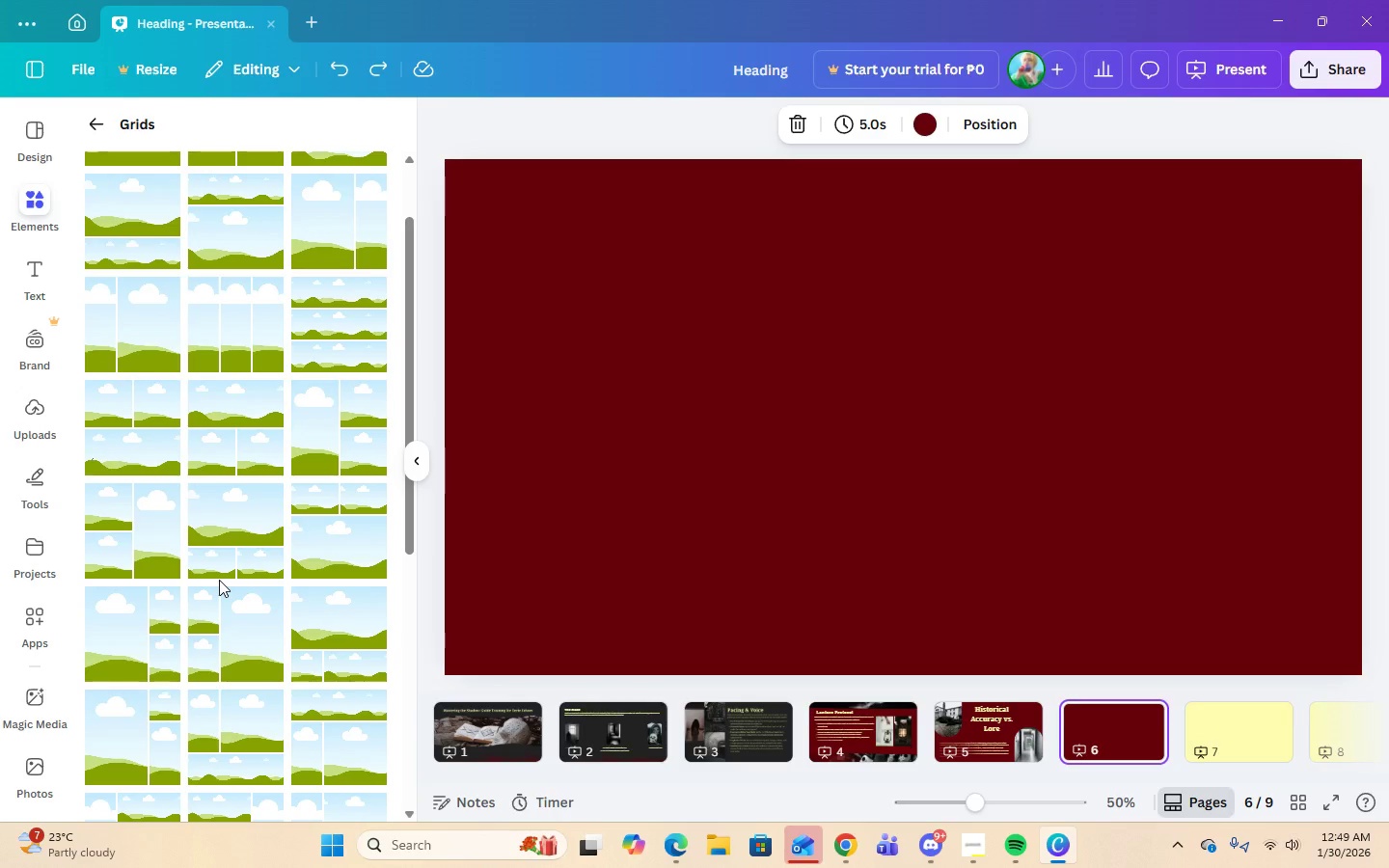 
left_click([103, 533])
 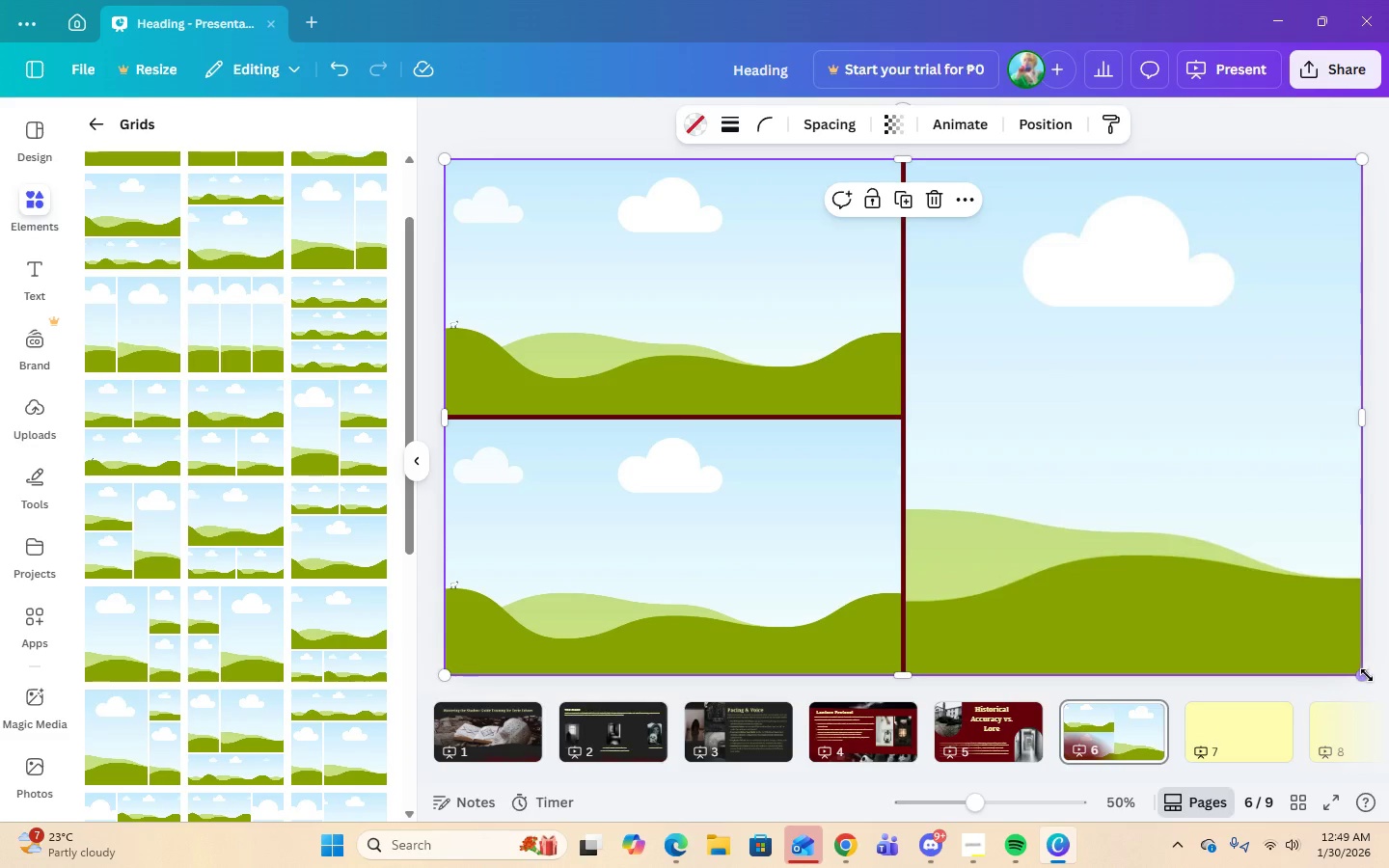 
left_click_drag(start_coordinate=[1367, 675], to_coordinate=[903, 682])
 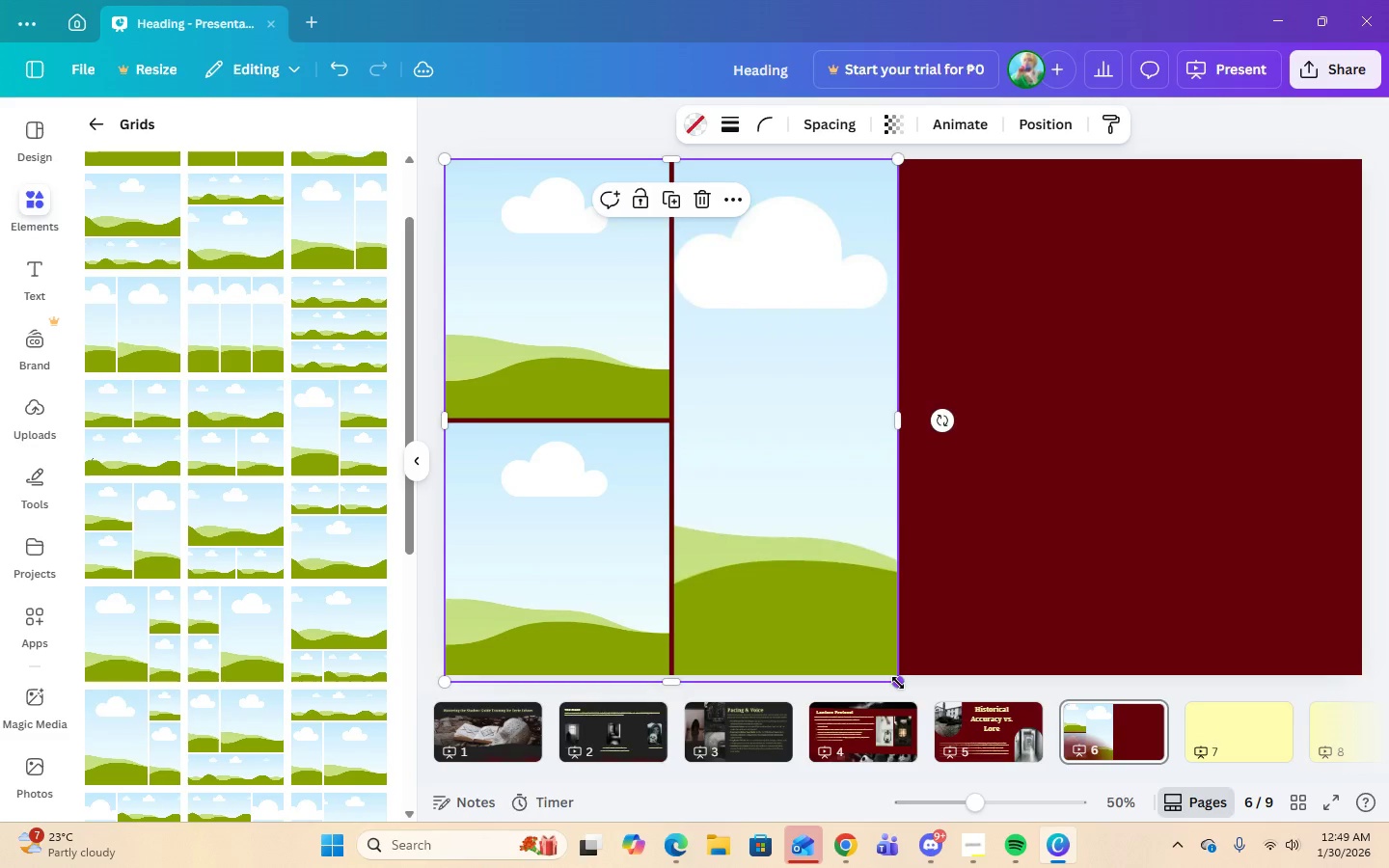 
left_click_drag(start_coordinate=[896, 683], to_coordinate=[886, 684])
 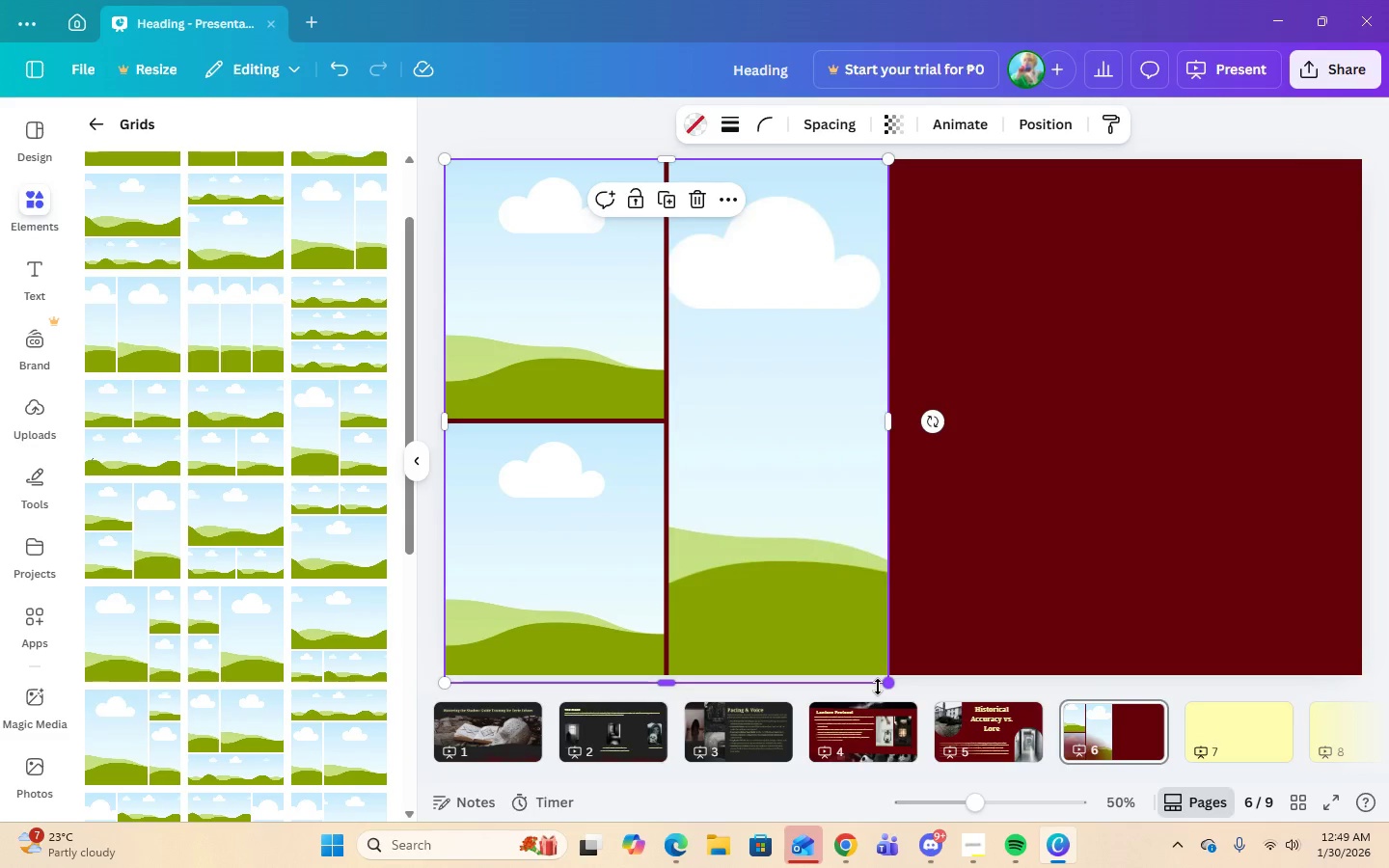 
left_click_drag(start_coordinate=[878, 689], to_coordinate=[865, 691])
 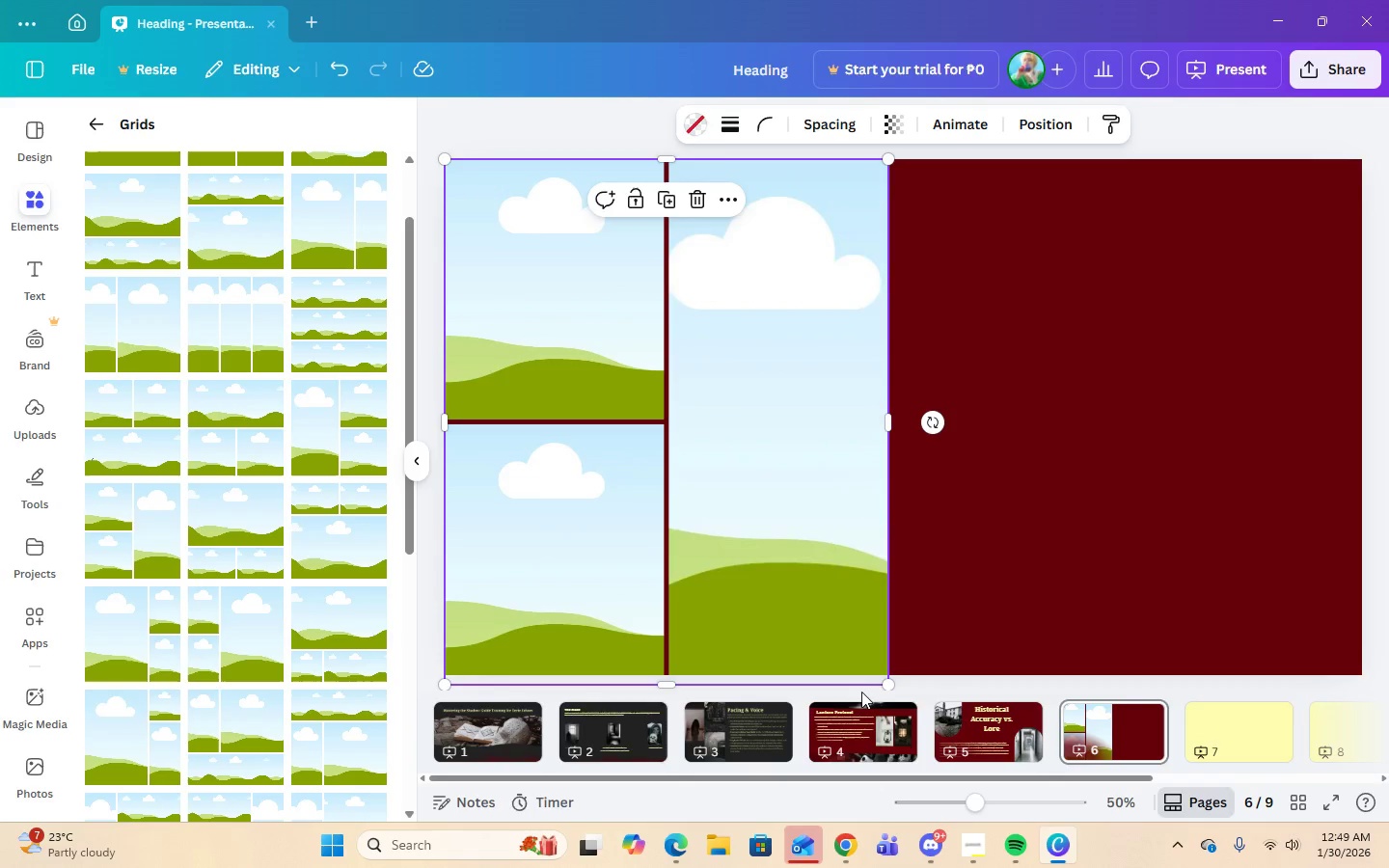 
triple_click([861, 692])
 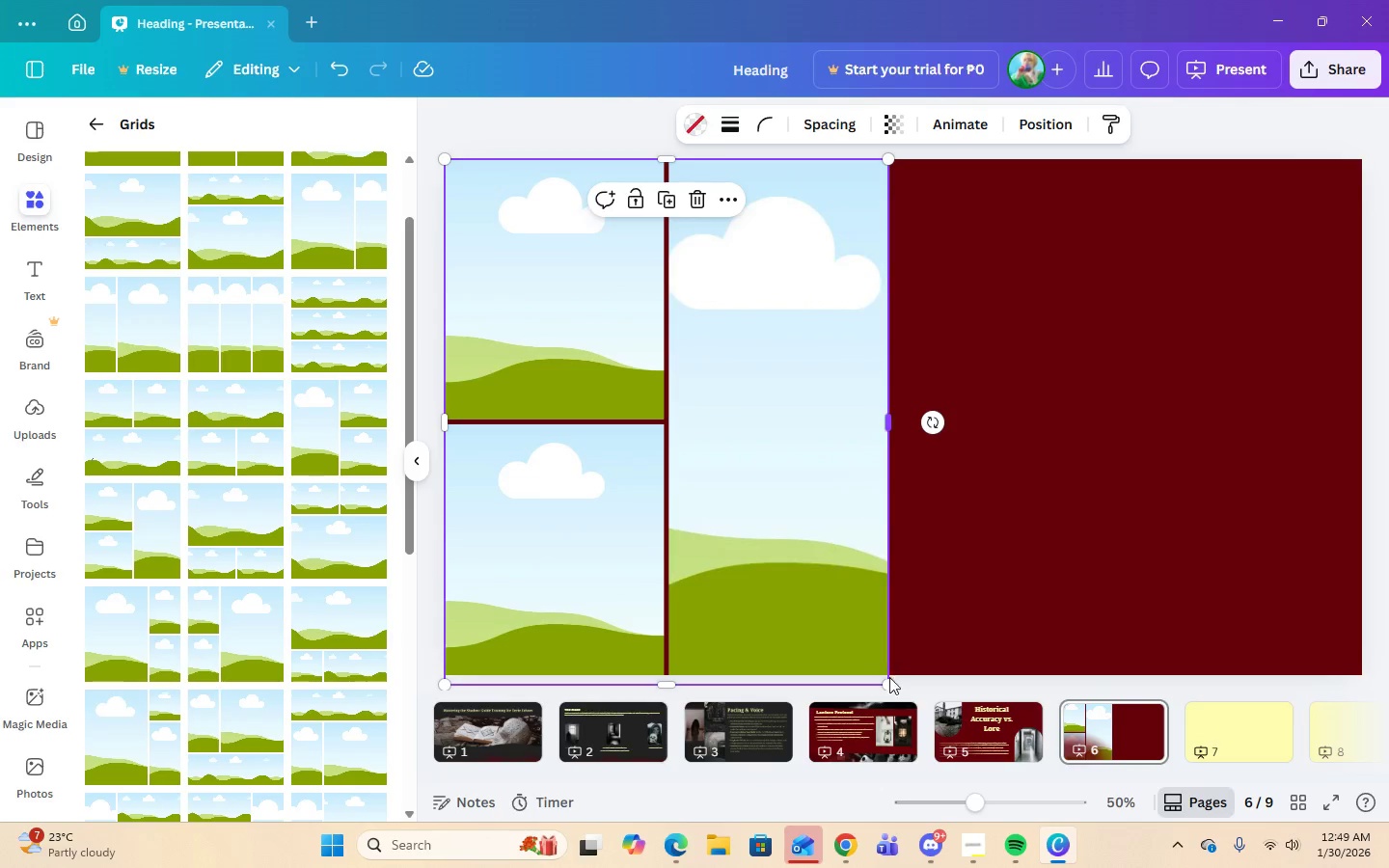 
left_click_drag(start_coordinate=[889, 687], to_coordinate=[816, 678])
 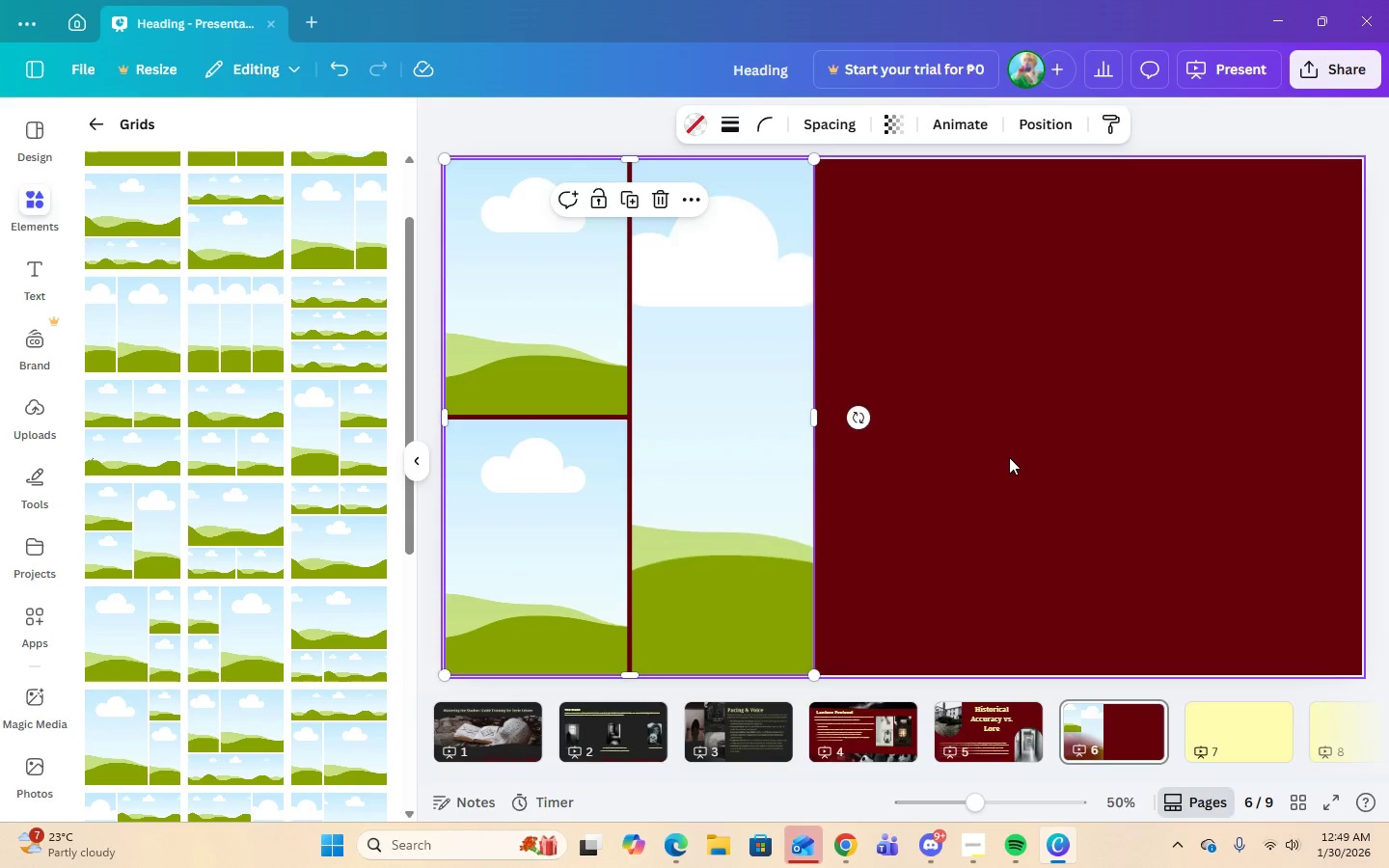 
left_click([1009, 457])
 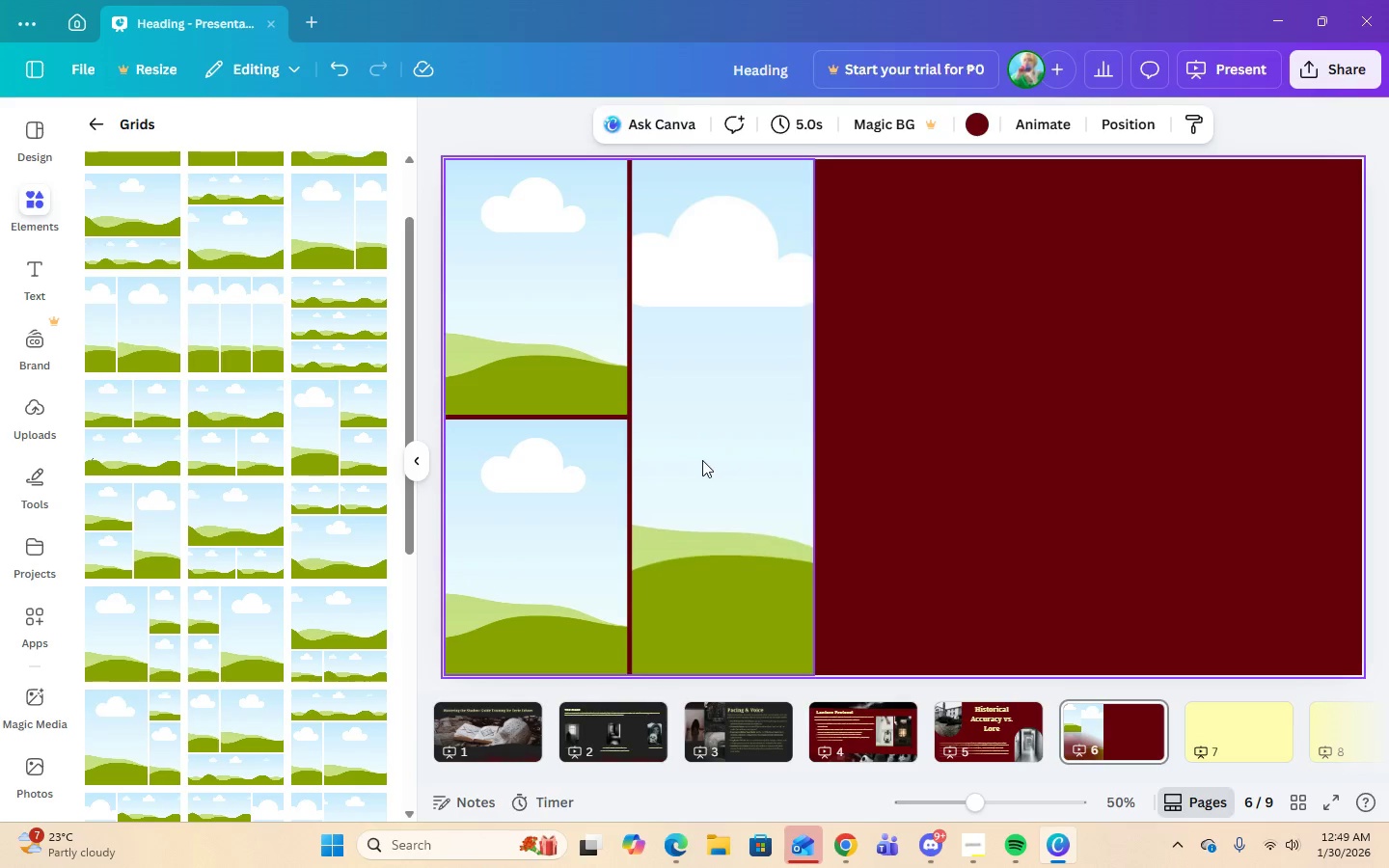 
left_click_drag(start_coordinate=[701, 460], to_coordinate=[1250, 465])
 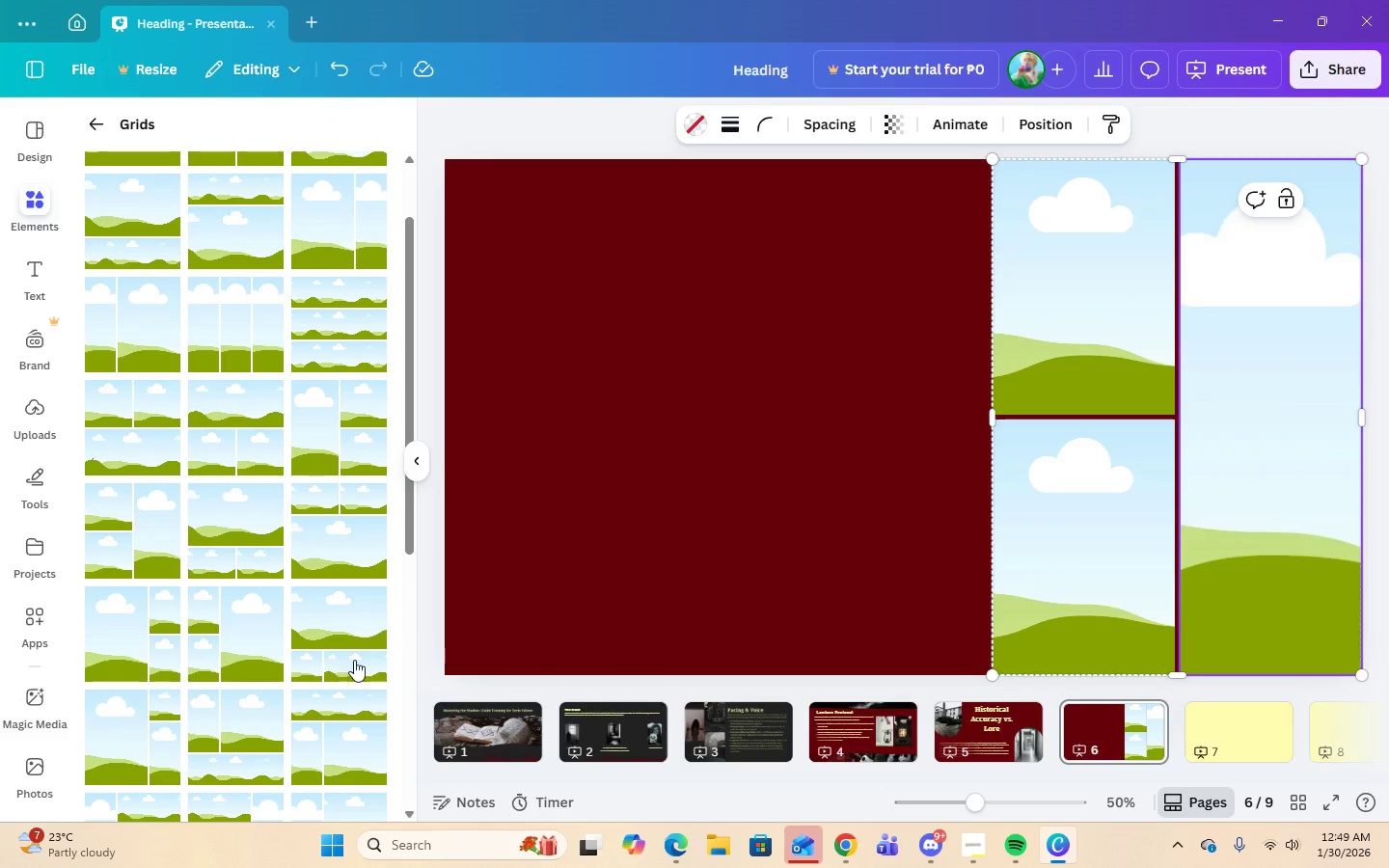 
left_click([32, 771])
 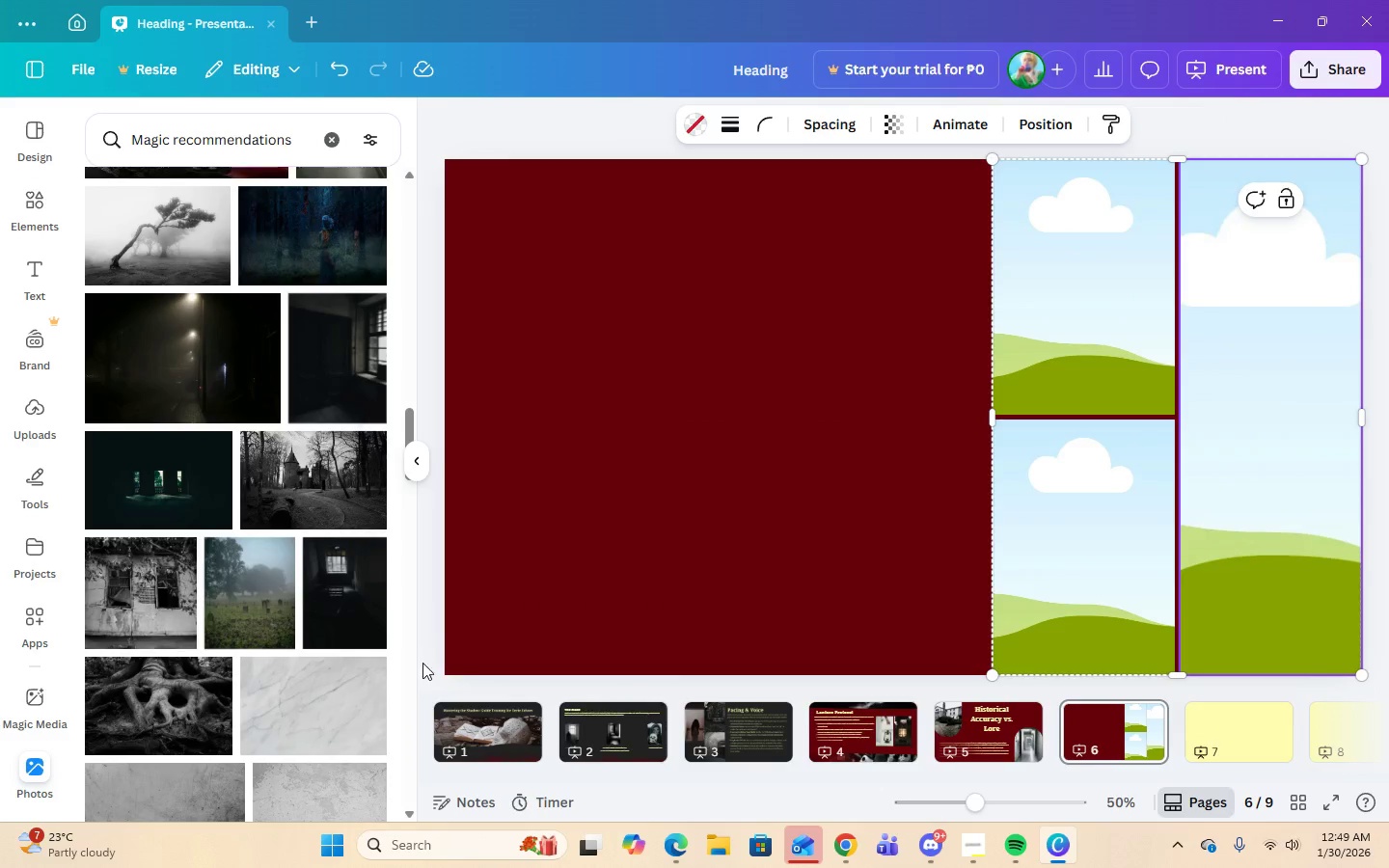 
left_click_drag(start_coordinate=[359, 619], to_coordinate=[525, 574])
 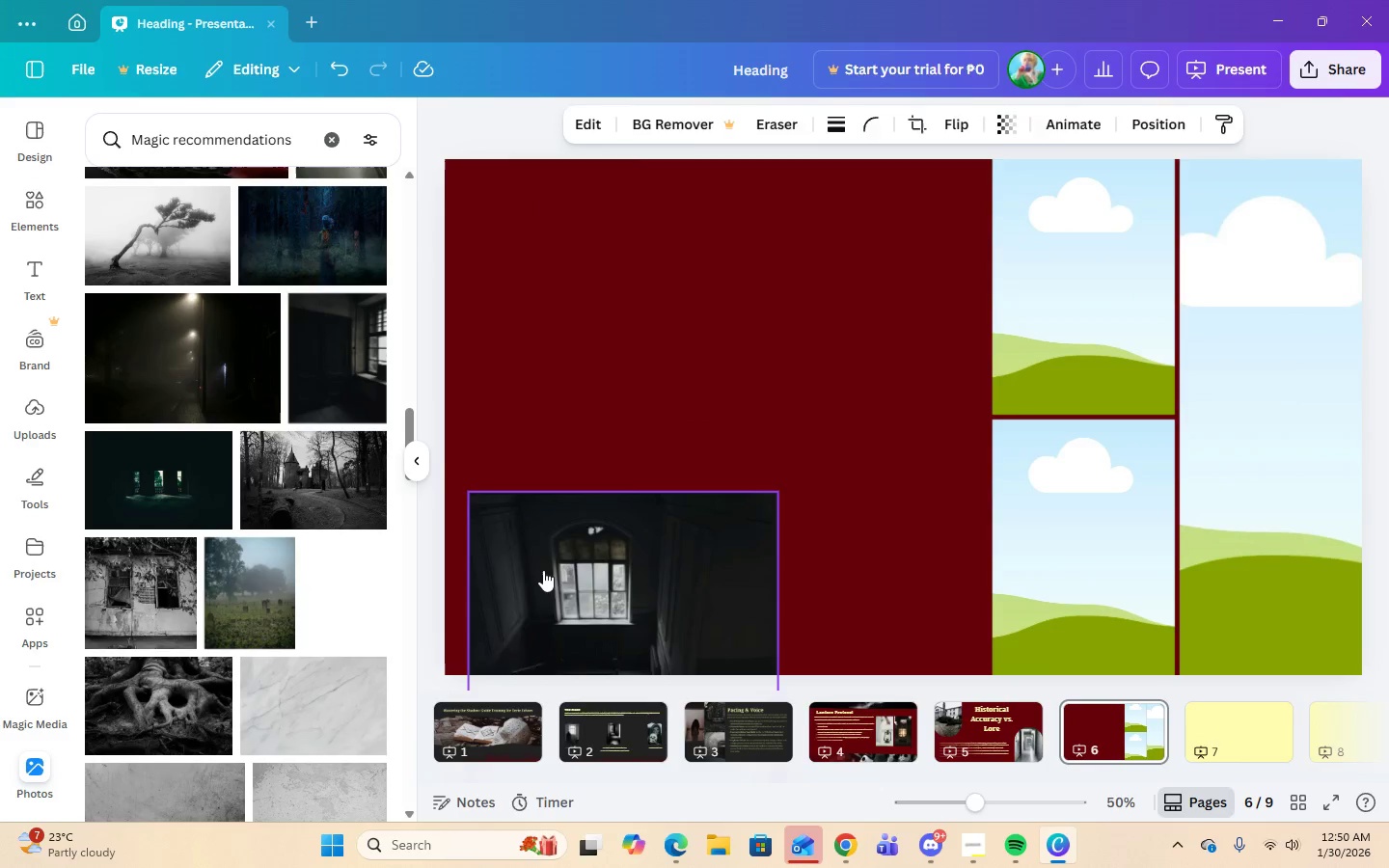 
left_click_drag(start_coordinate=[533, 572], to_coordinate=[551, 567])
 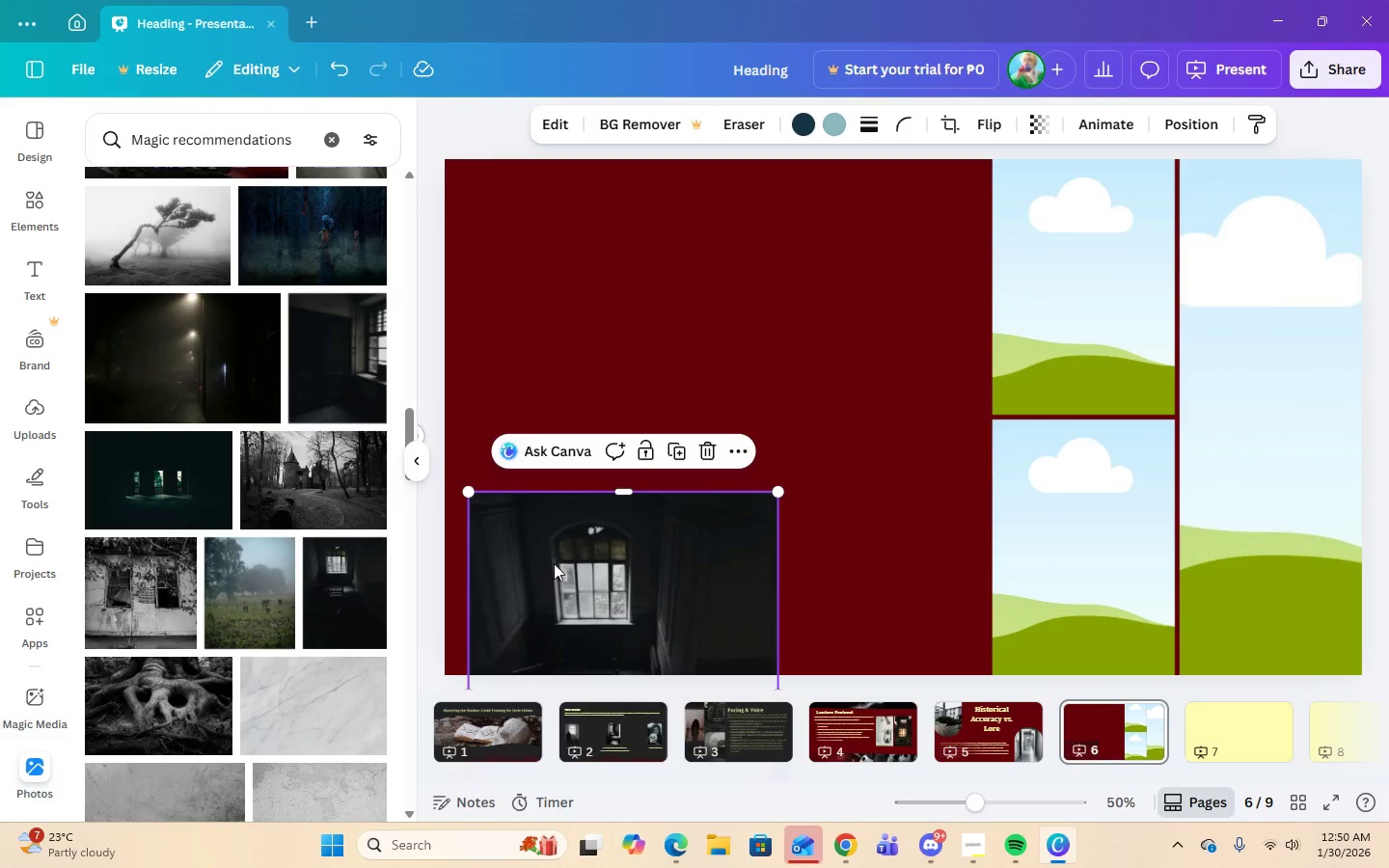 
left_click_drag(start_coordinate=[551, 566], to_coordinate=[1124, 474])
 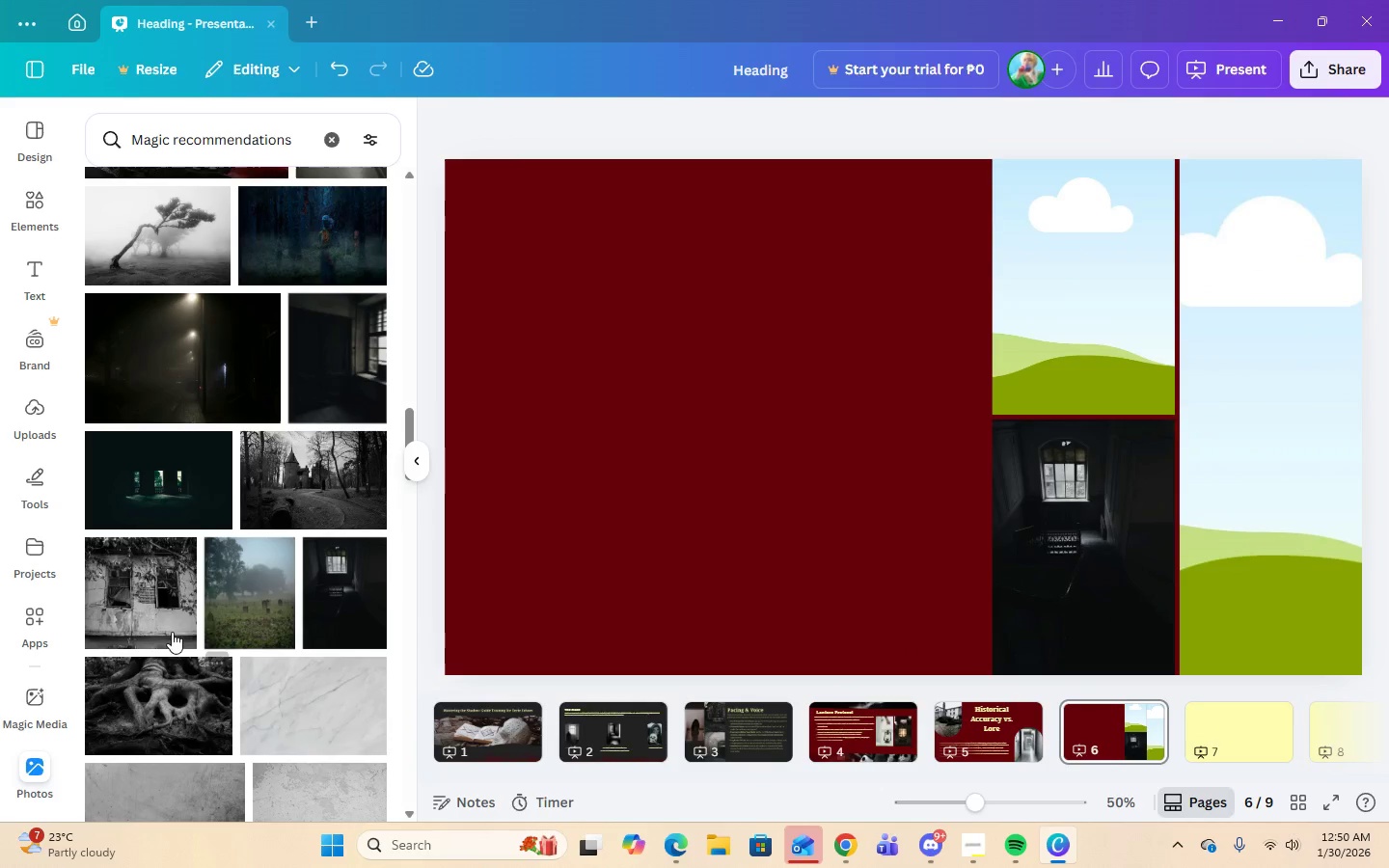 
scroll: coordinate [177, 649], scroll_direction: up, amount: 1.0
 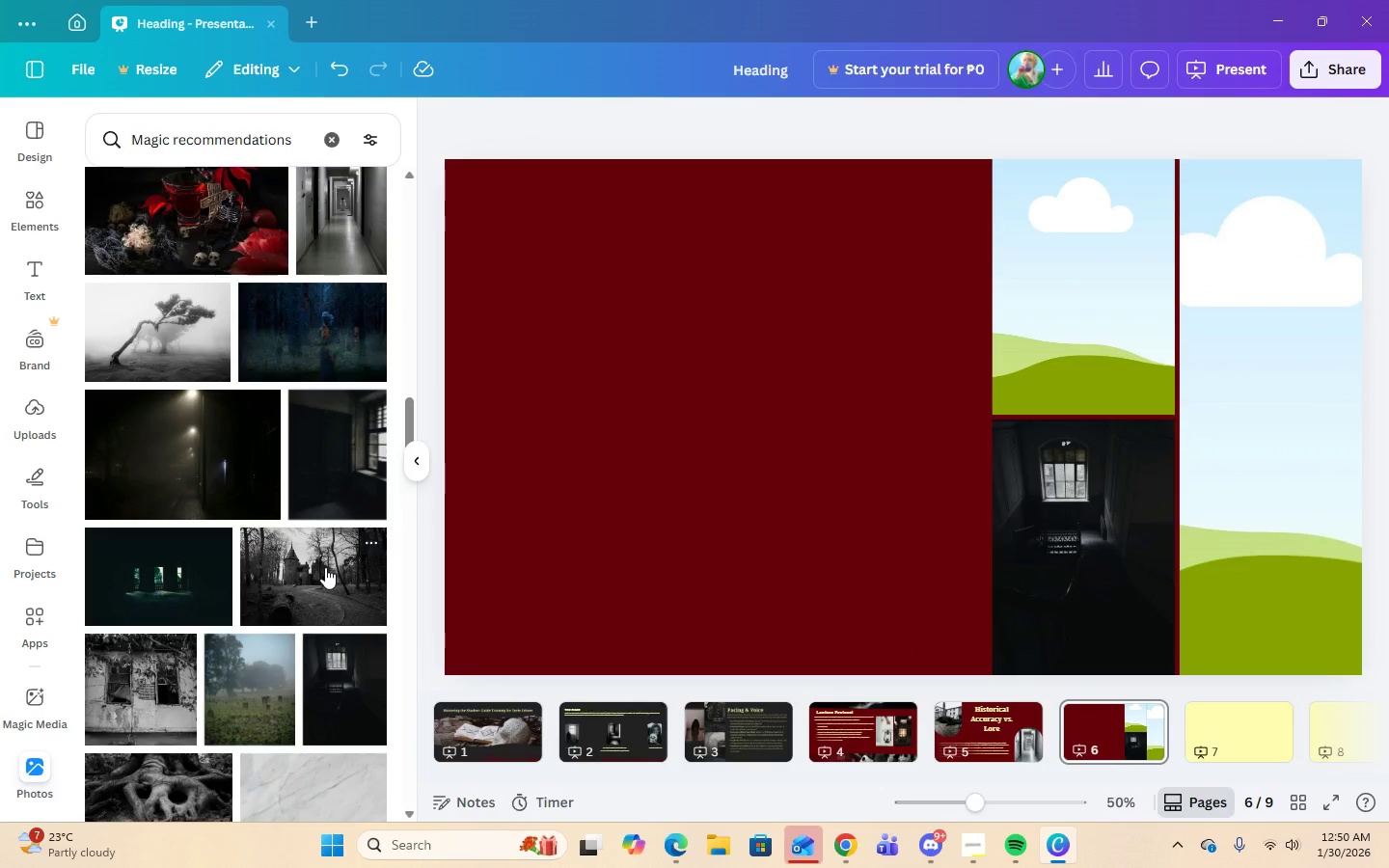 
left_click_drag(start_coordinate=[325, 567], to_coordinate=[1166, 230])
 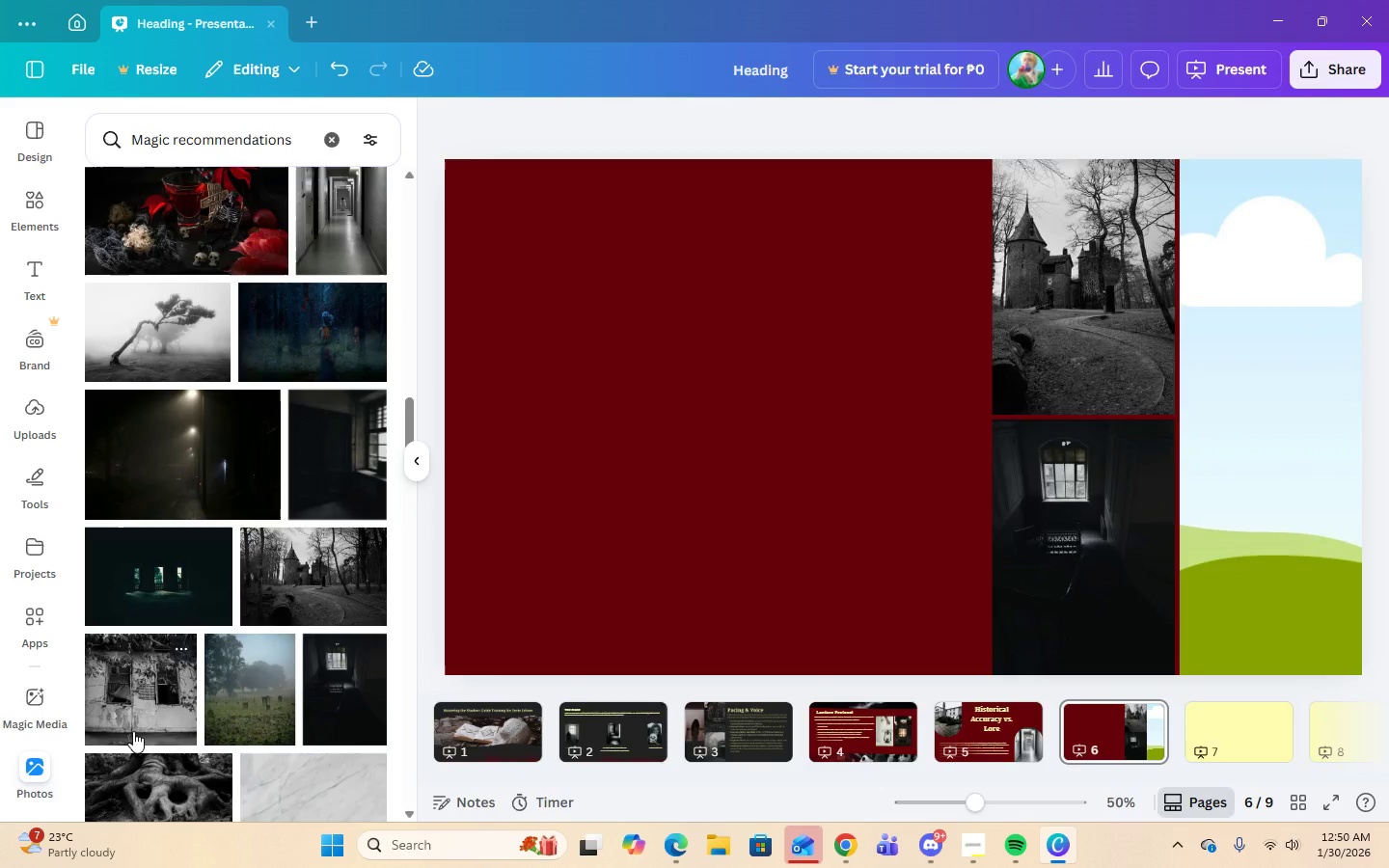 
scroll: coordinate [255, 530], scroll_direction: up, amount: 6.0
 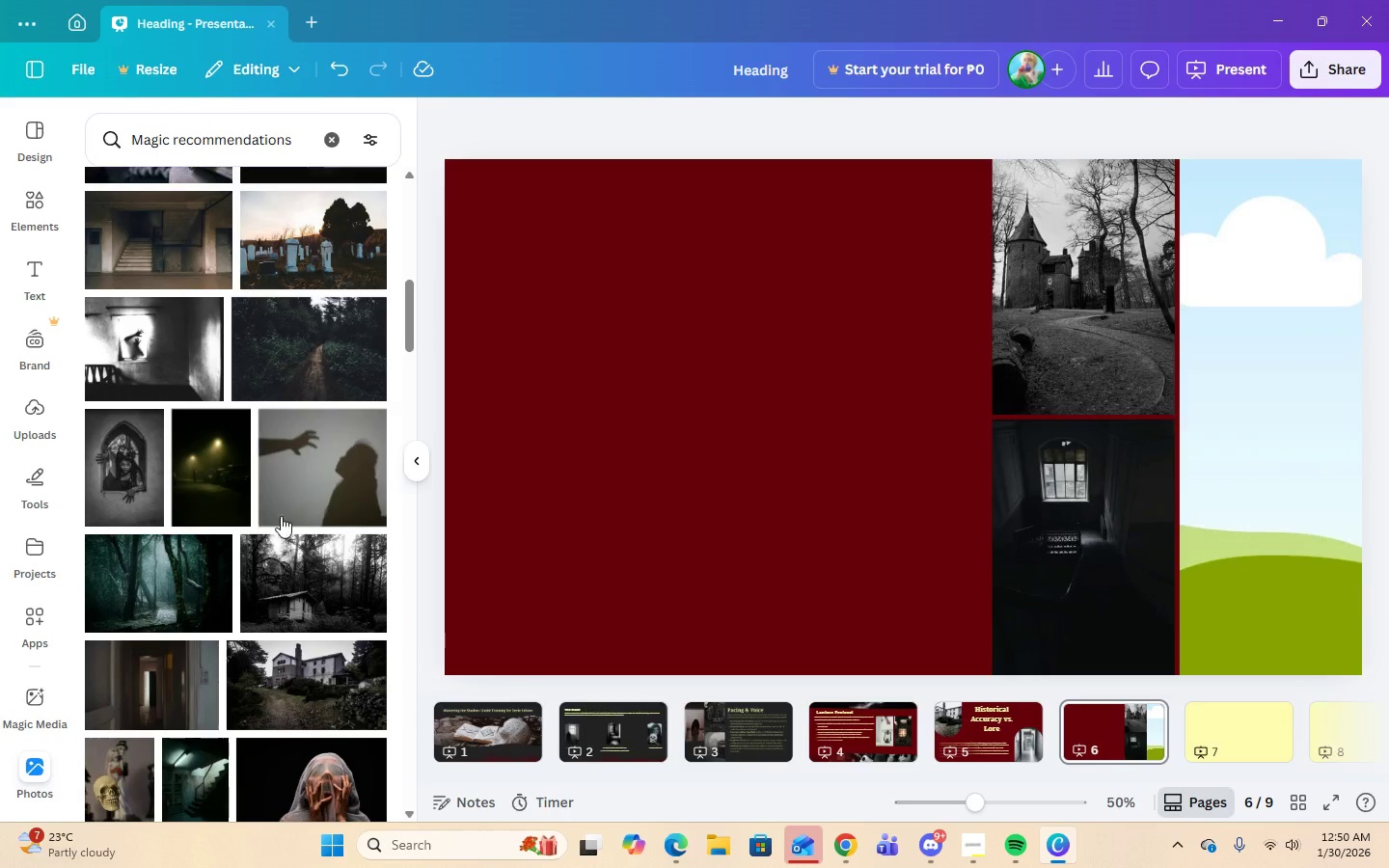 
mouse_move([313, 473])
 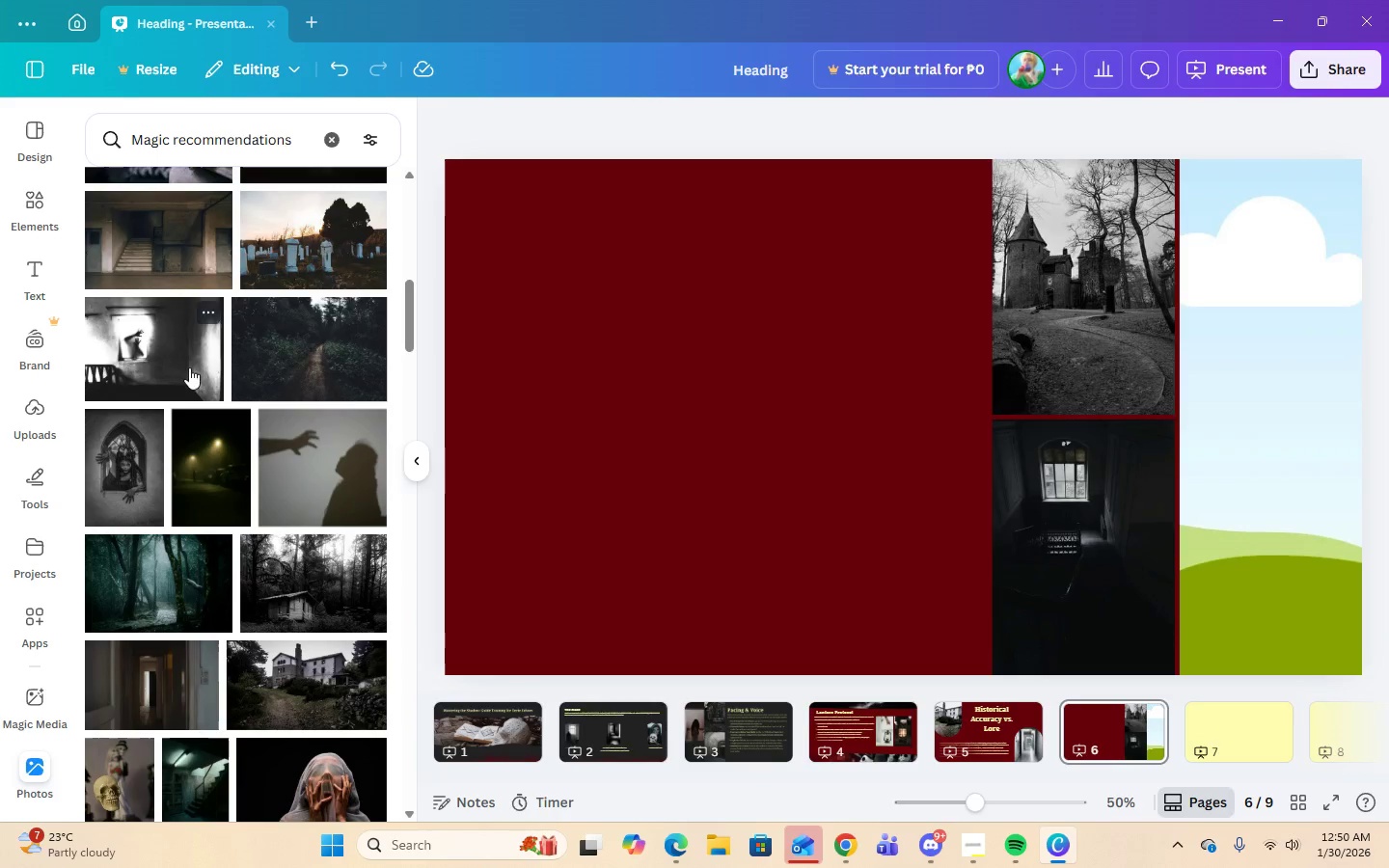 
left_click_drag(start_coordinate=[189, 367], to_coordinate=[1221, 390])
 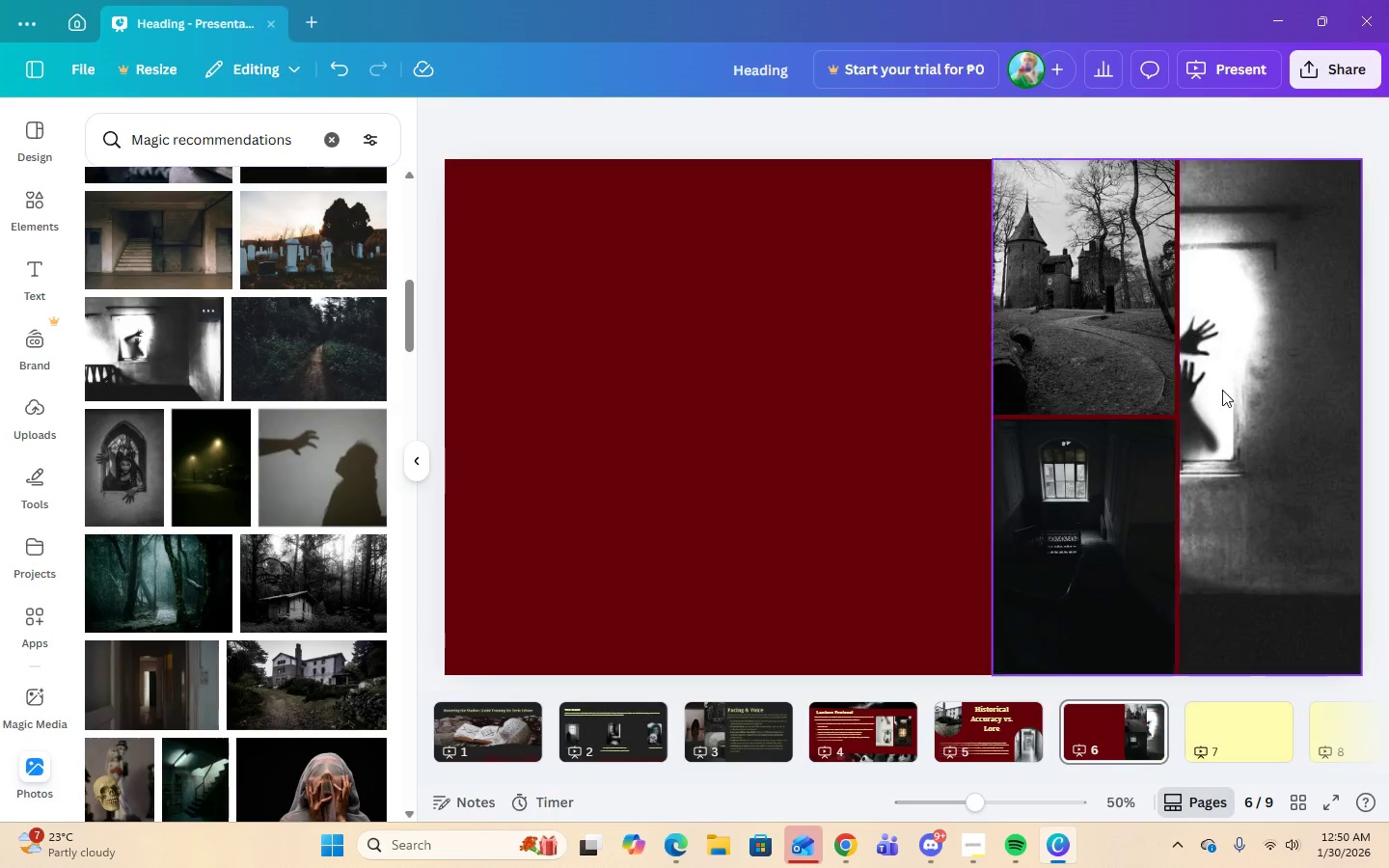 
left_click_drag(start_coordinate=[1222, 390], to_coordinate=[1196, 380])
 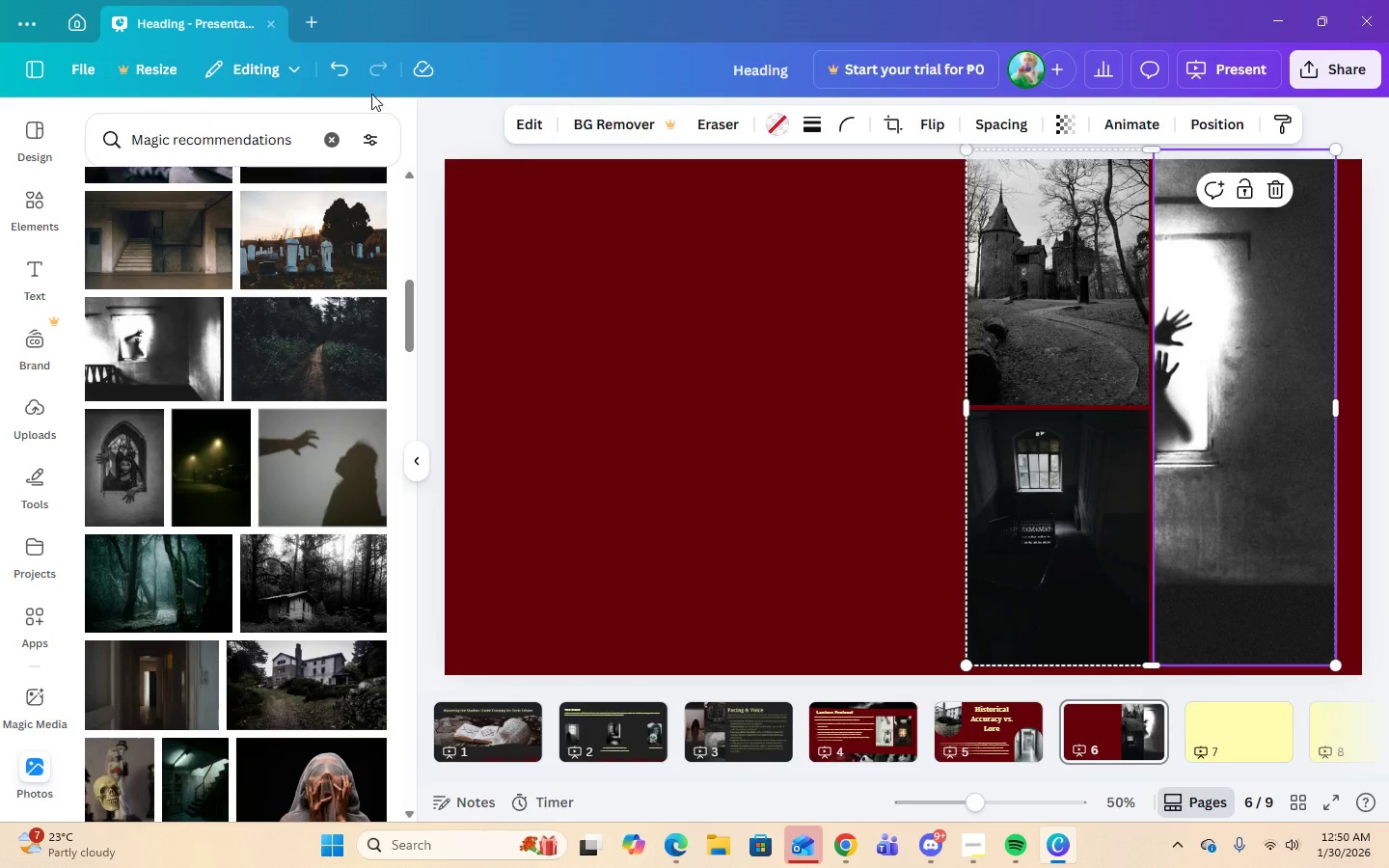 
left_click([343, 80])
 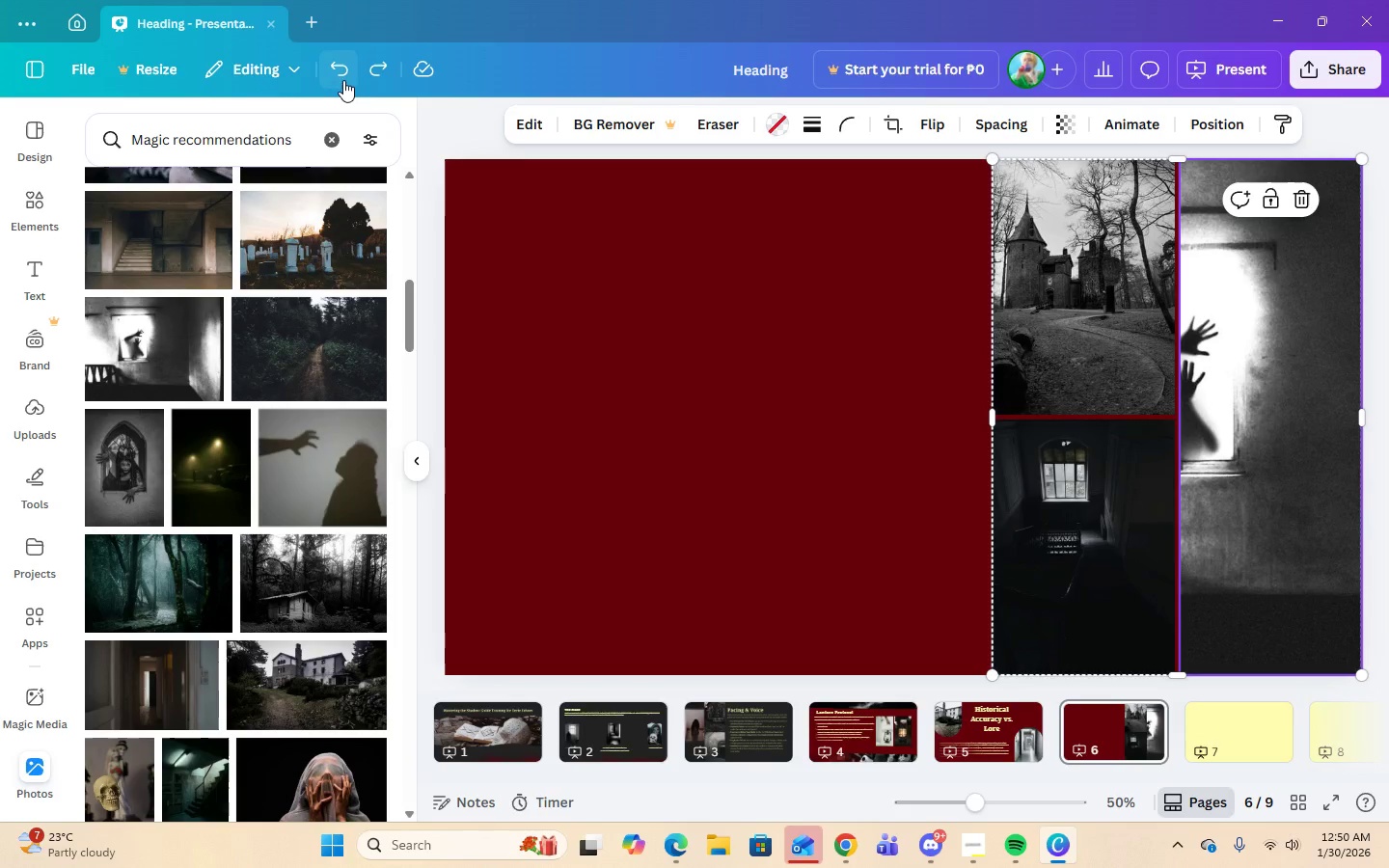 
left_click([343, 80])
 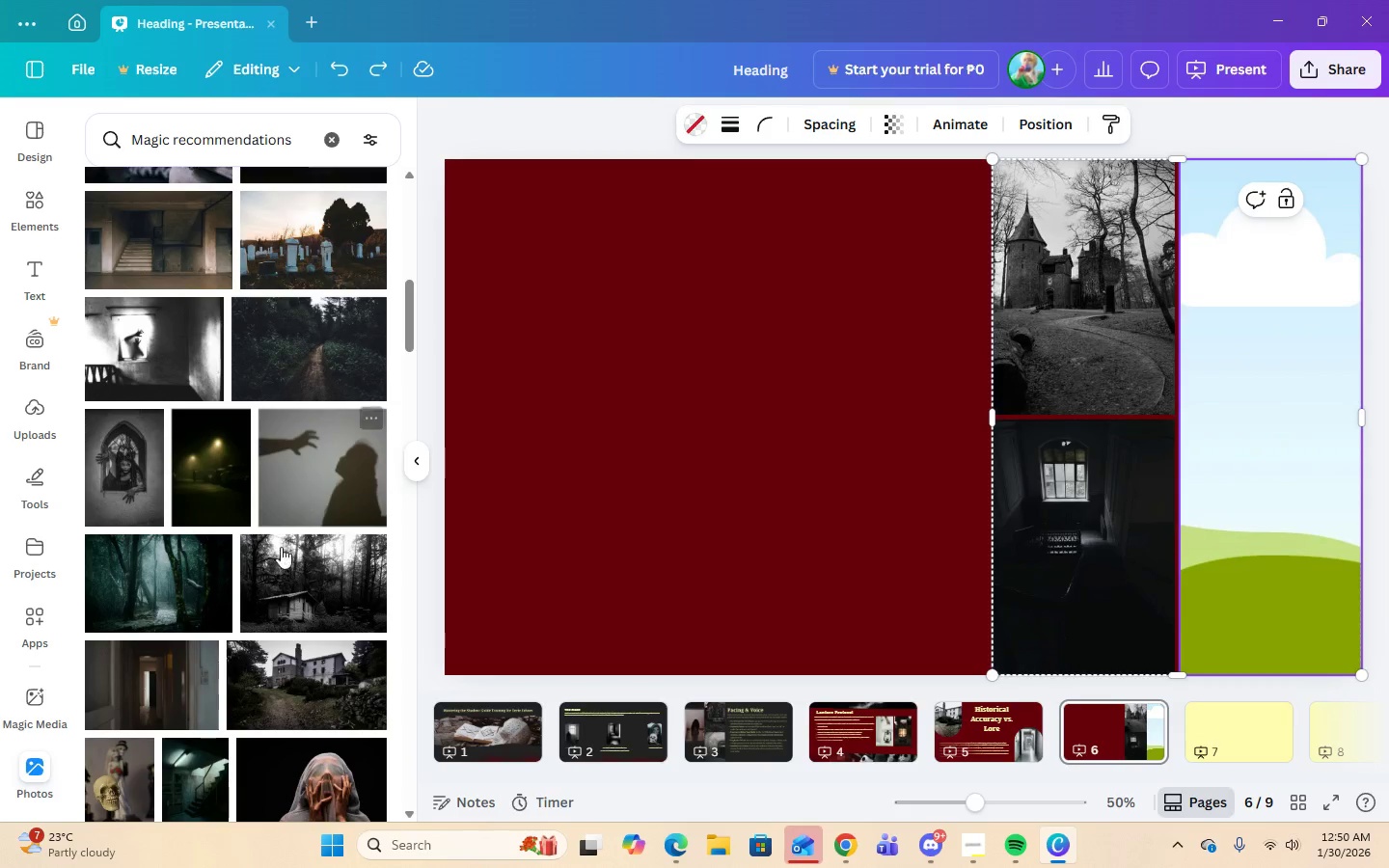 
scroll: coordinate [327, 648], scroll_direction: up, amount: 5.0
 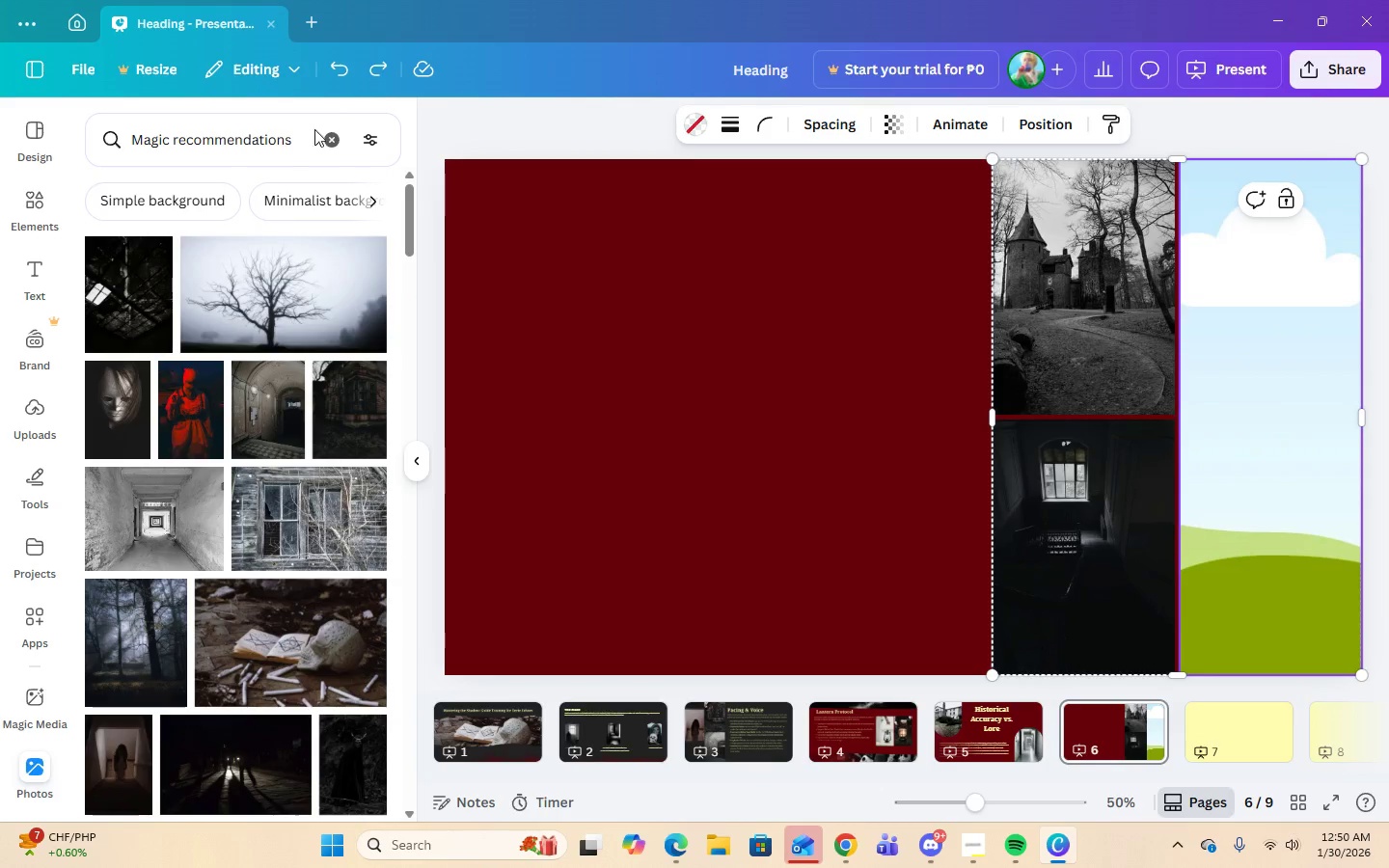 
left_click([325, 143])
 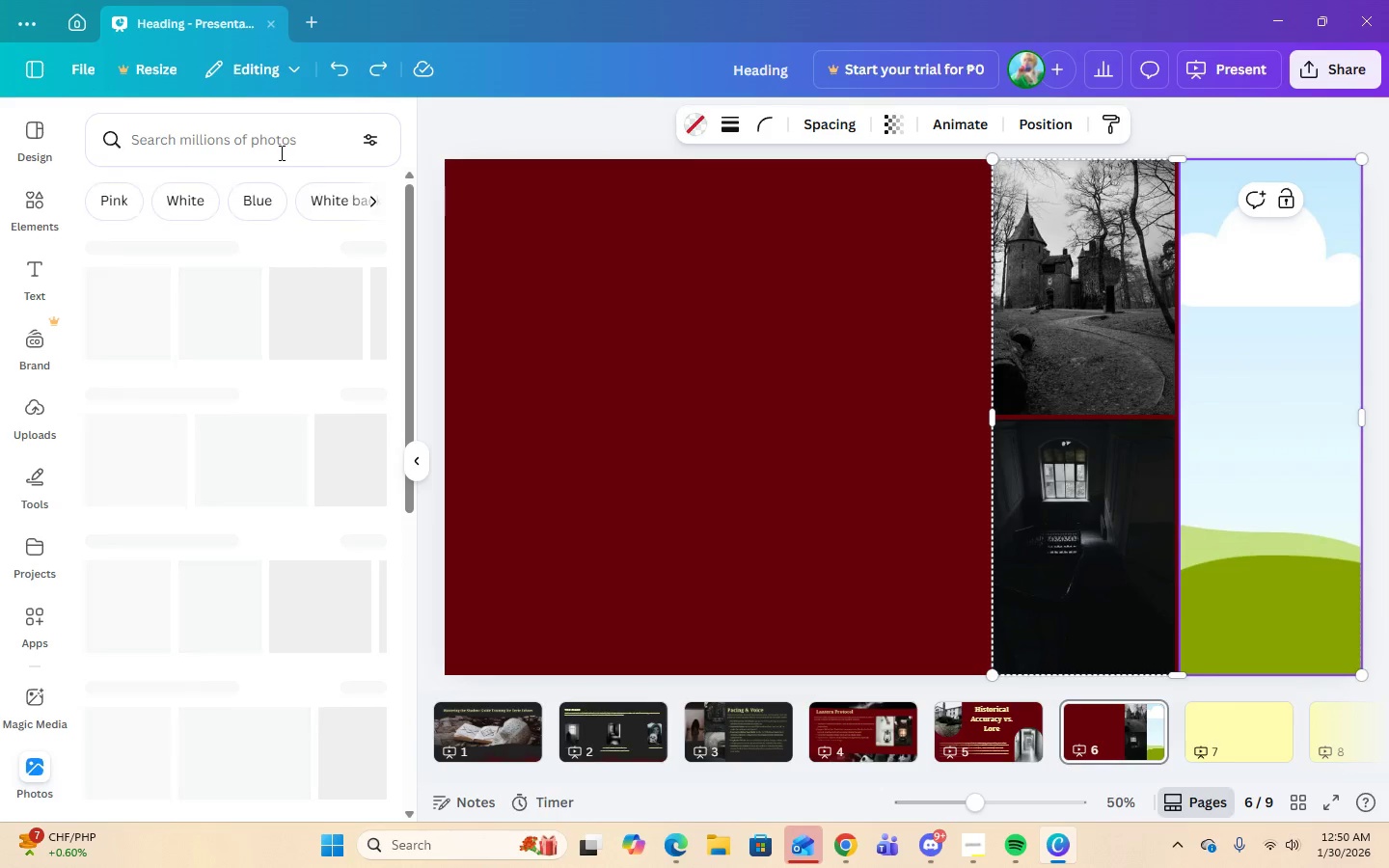 
left_click([280, 152])
 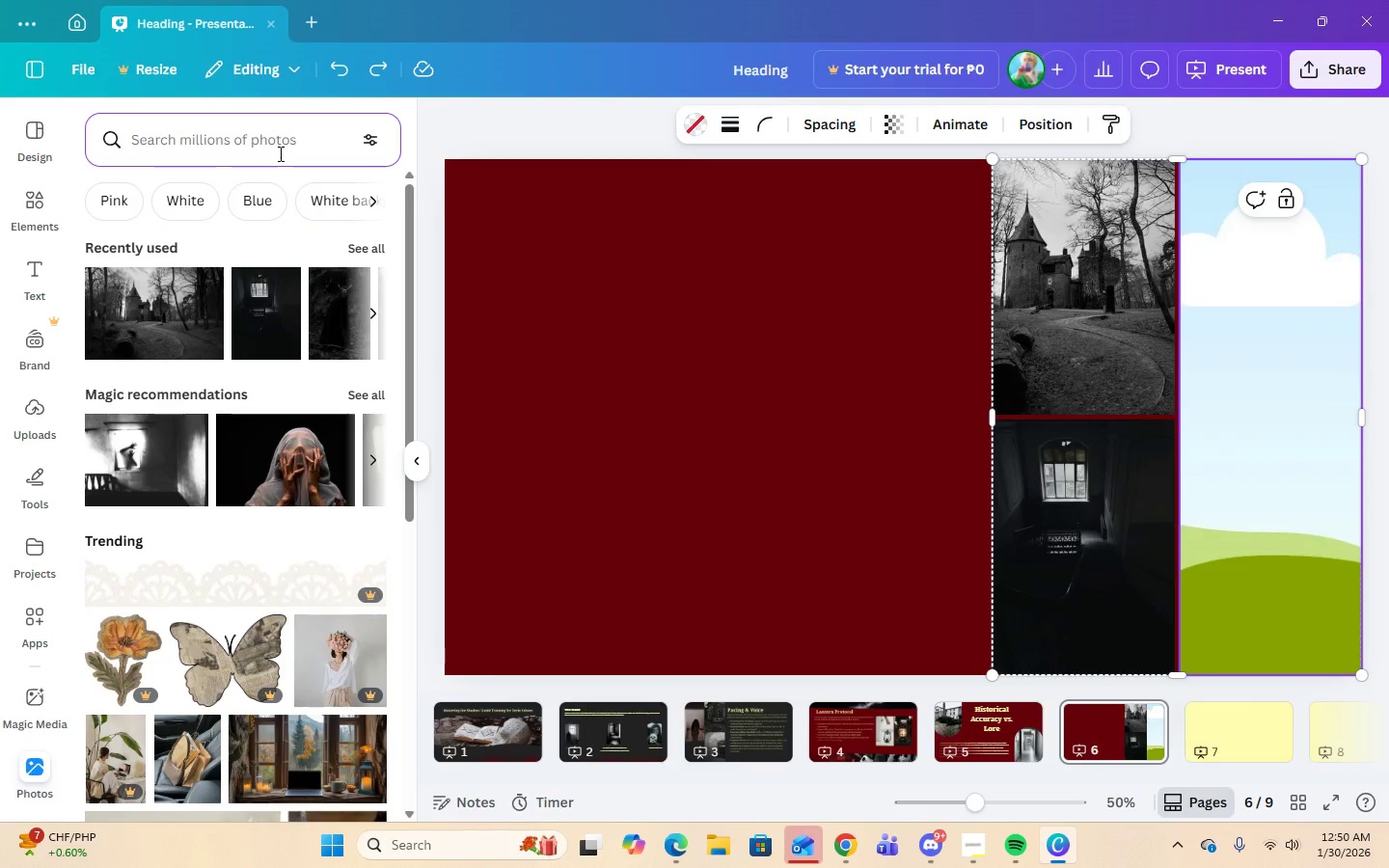 
type(ghost)
 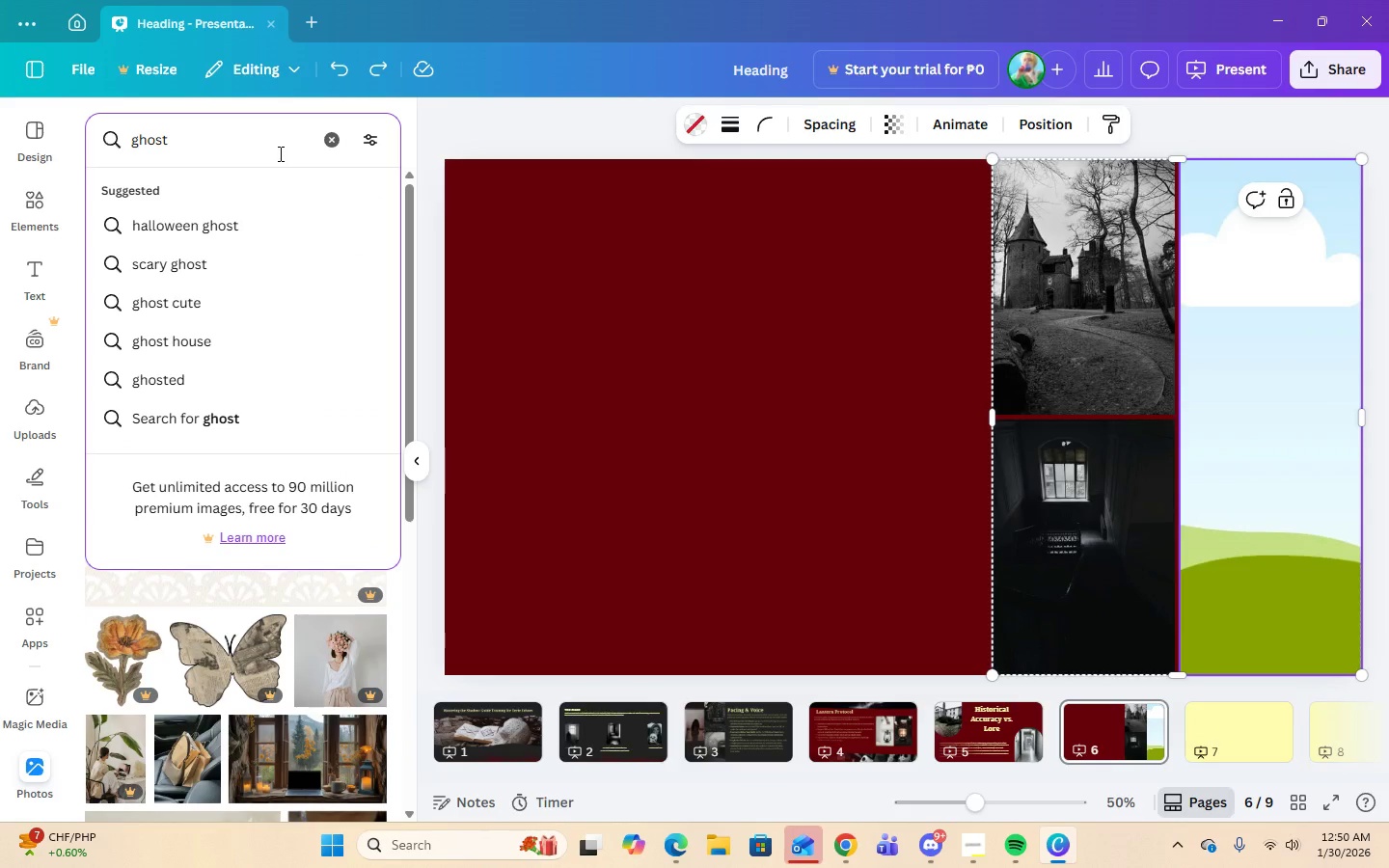 
key(Enter)
 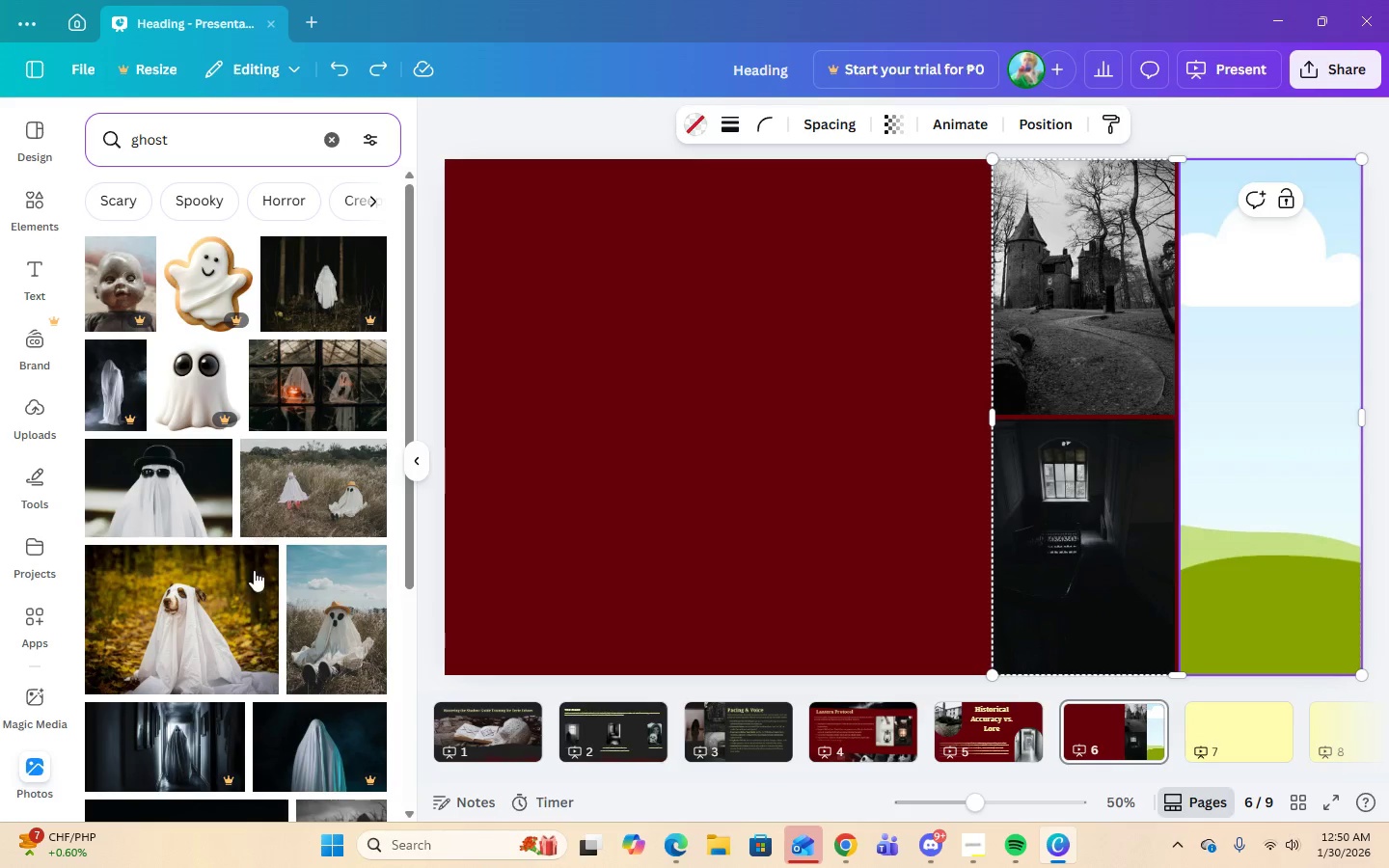 
scroll: coordinate [271, 614], scroll_direction: down, amount: 18.0
 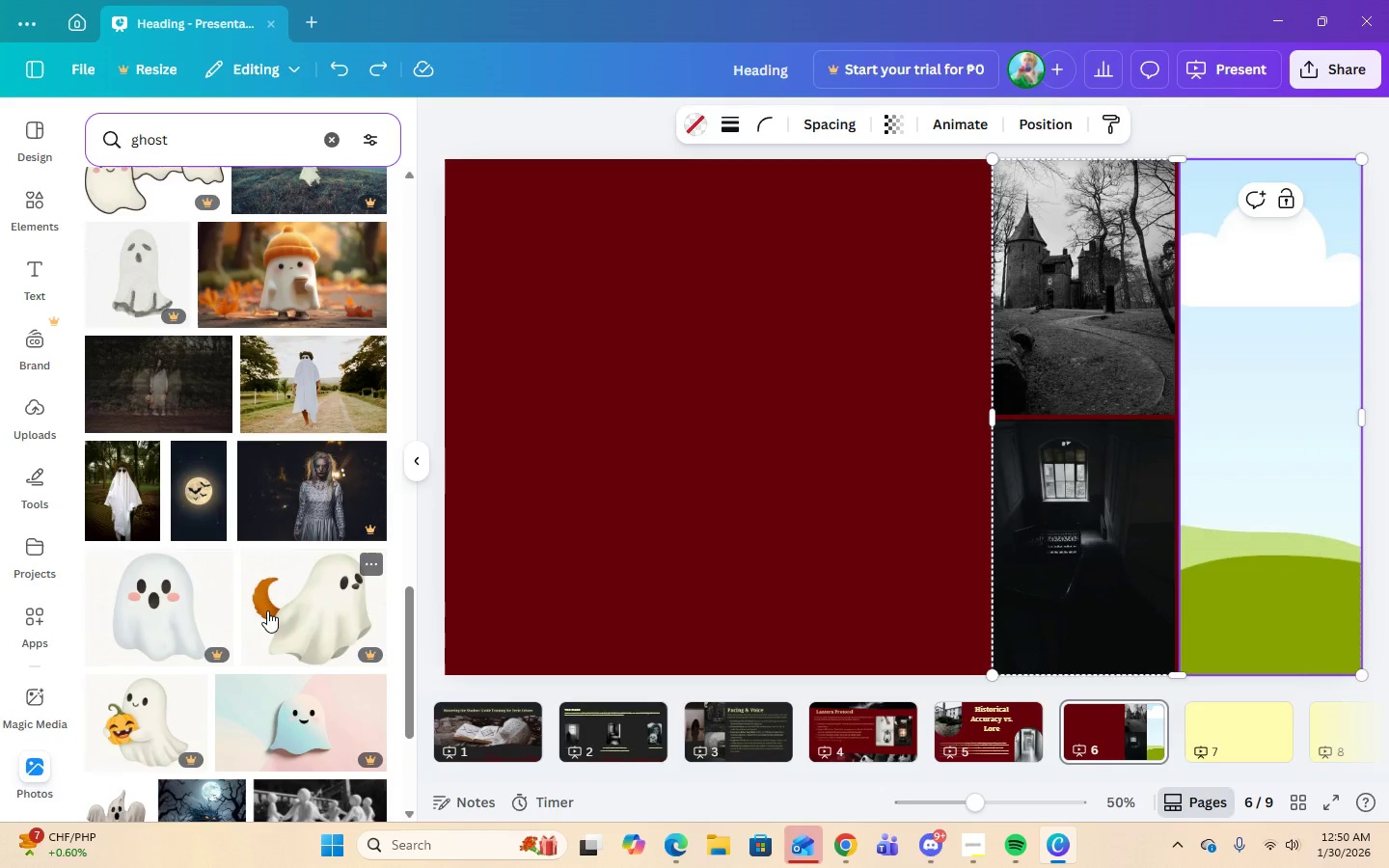 
scroll: coordinate [314, 523], scroll_direction: down, amount: 18.0
 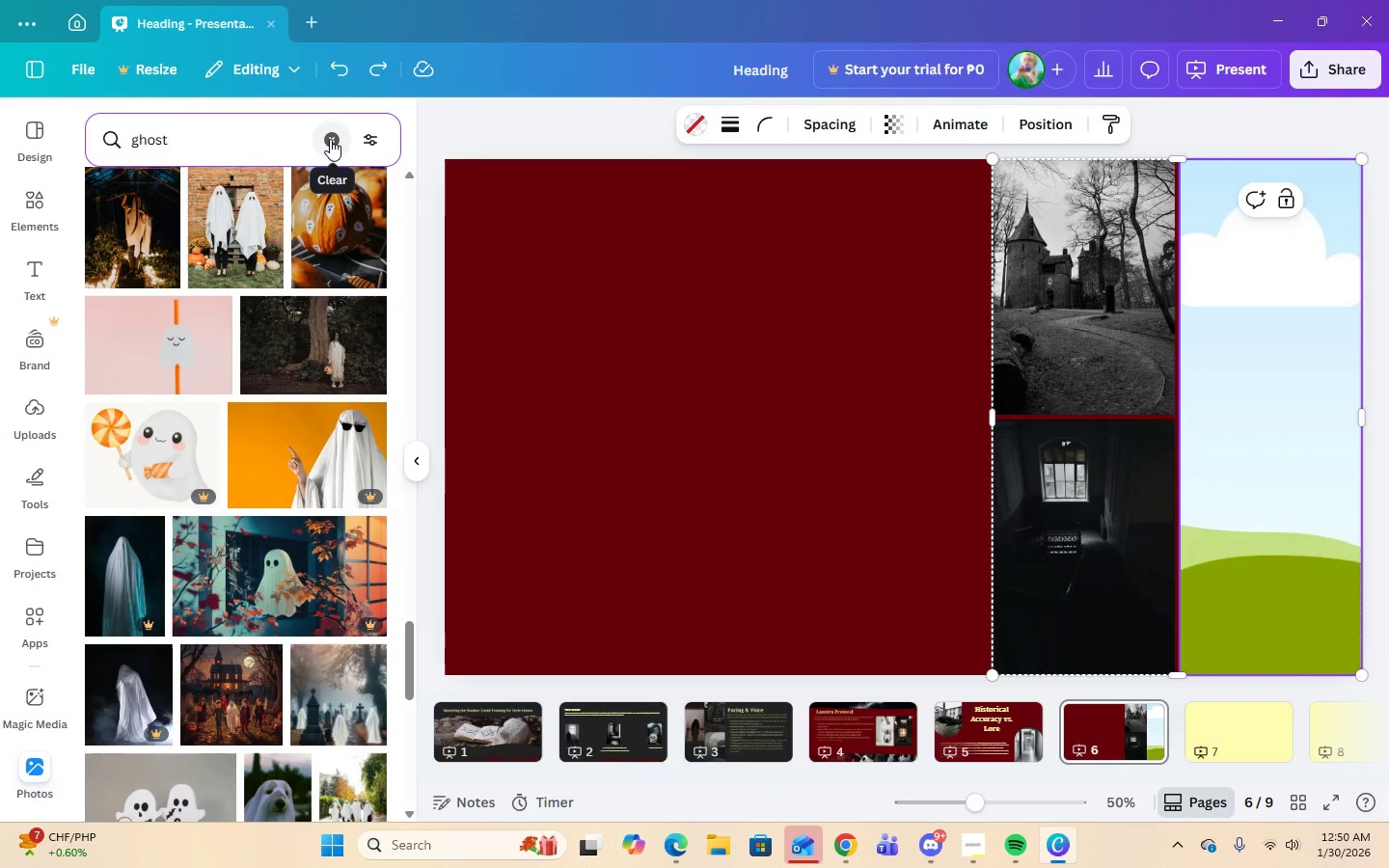 
left_click([319, 149])
 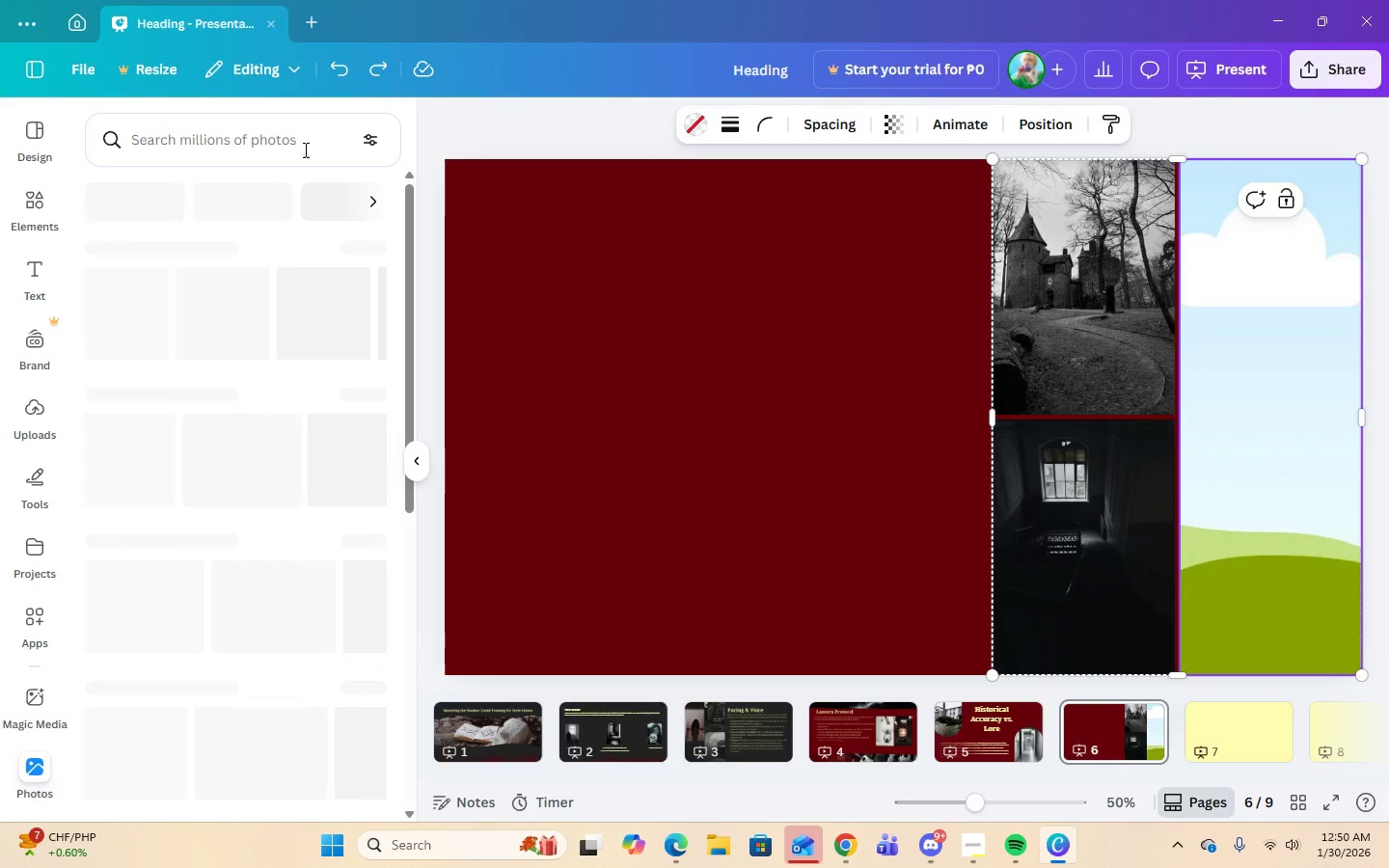 
left_click([301, 149])
 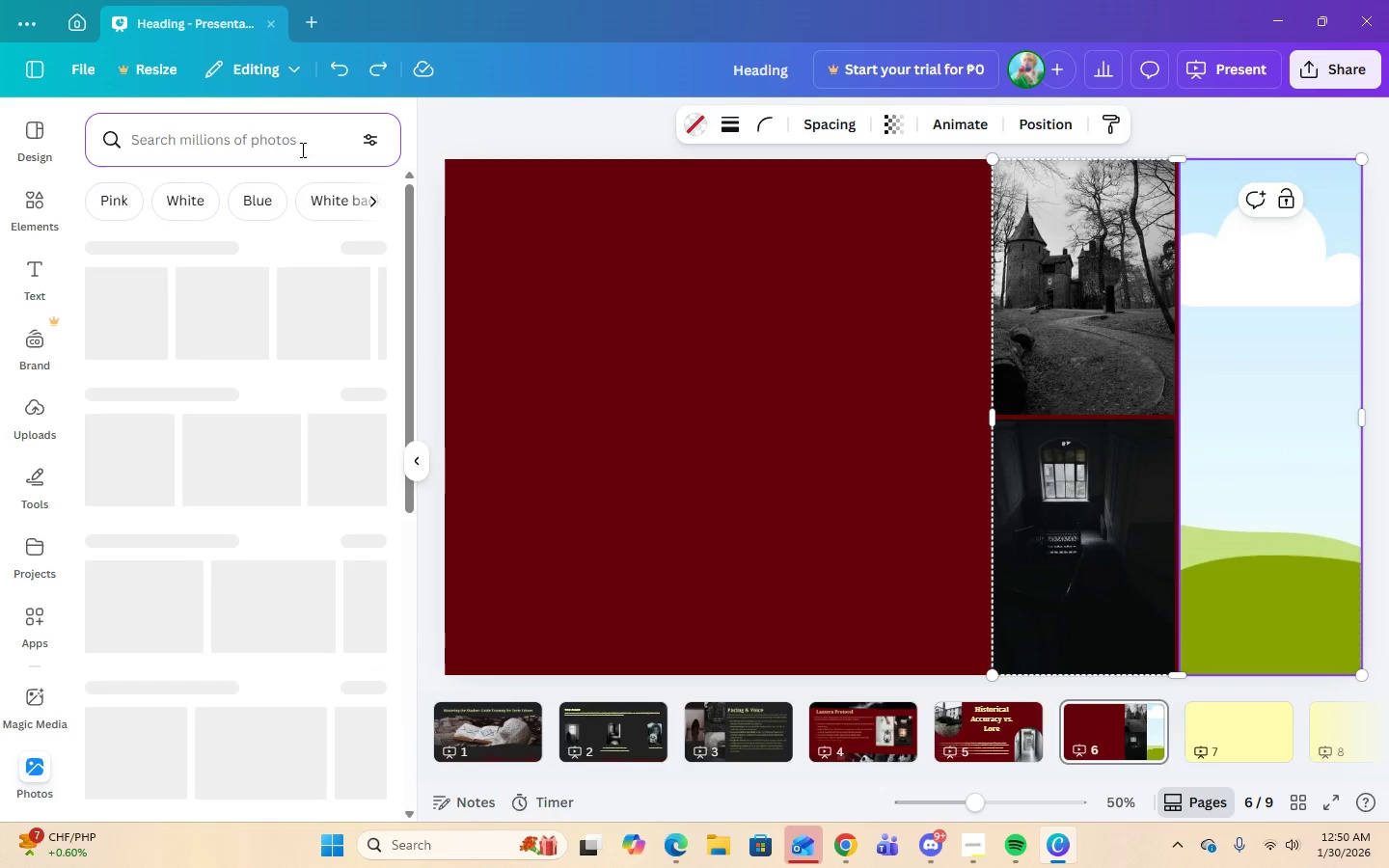 
type(dark aca)
 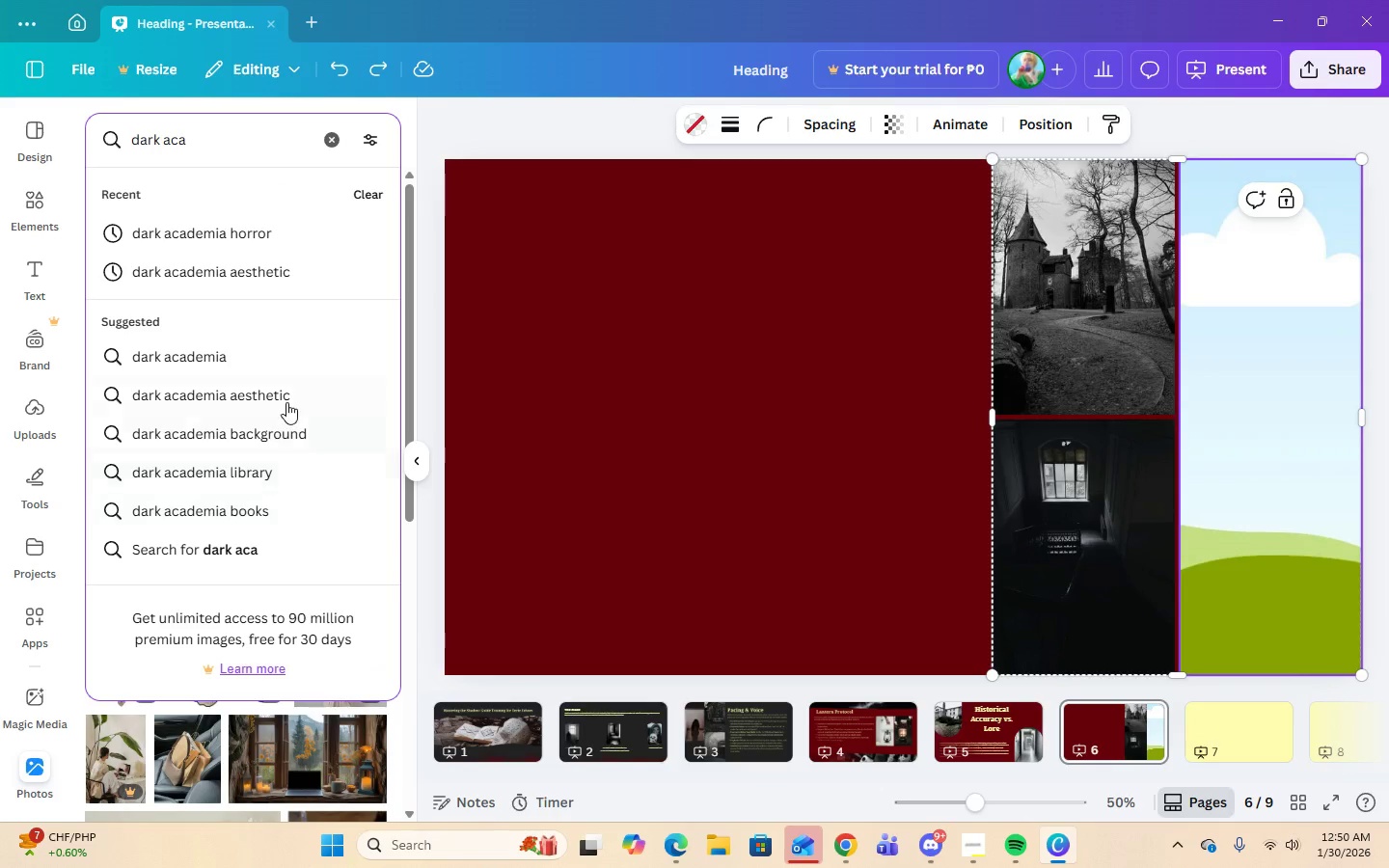 
left_click([243, 233])
 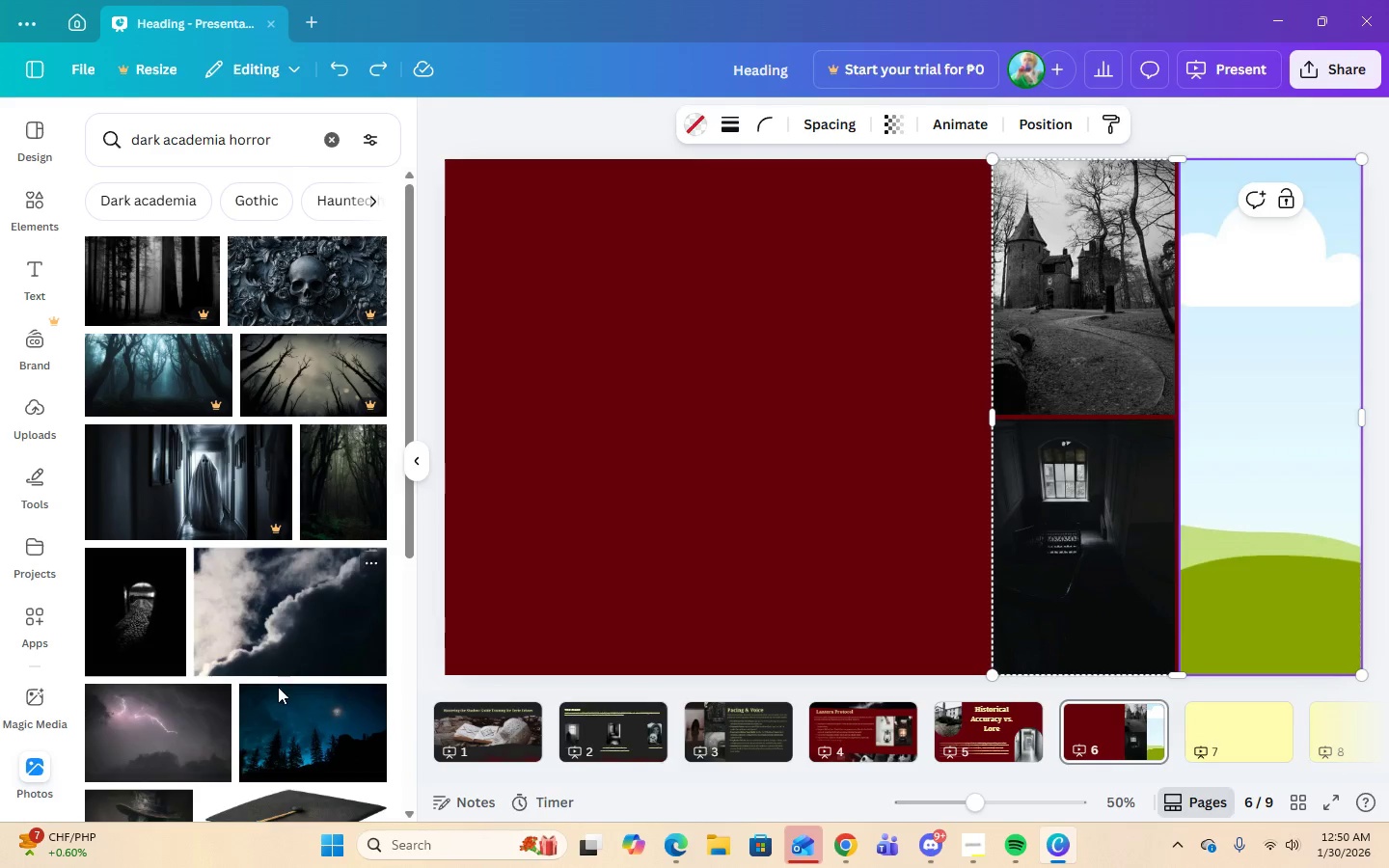 
scroll: coordinate [290, 705], scroll_direction: down, amount: 26.0
 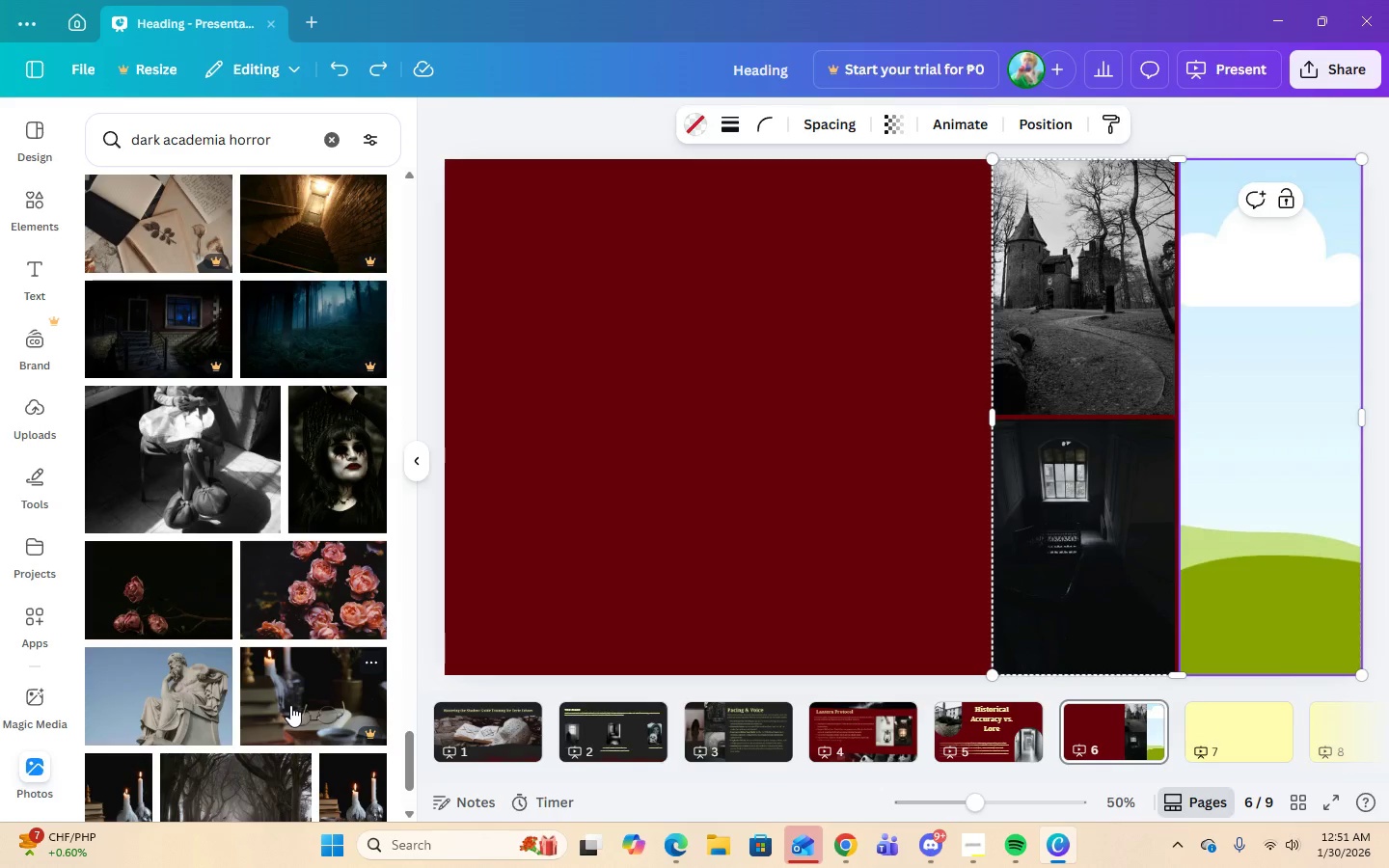 
scroll: coordinate [290, 705], scroll_direction: down, amount: 9.0
 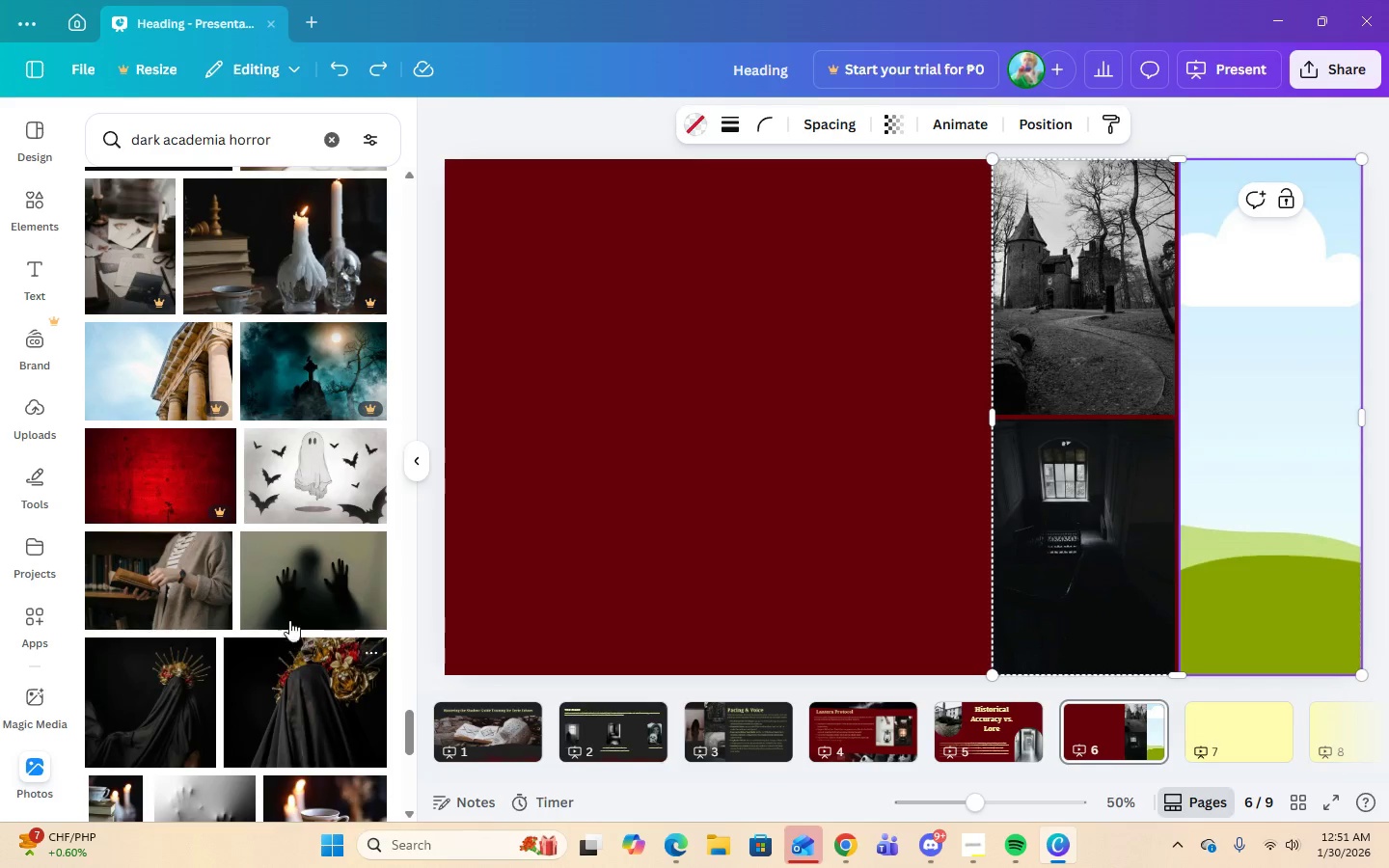 
left_click([289, 591])
 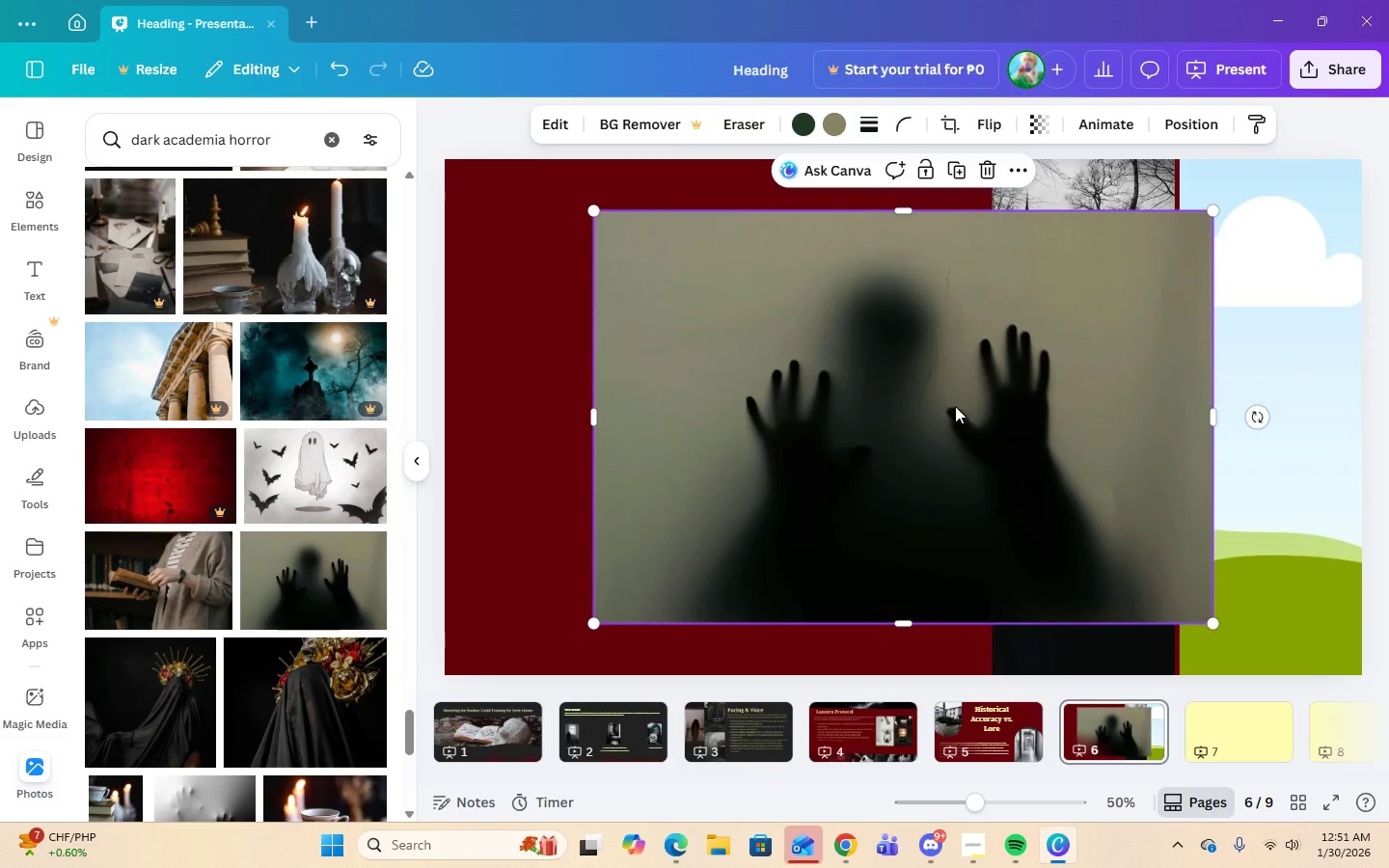 
left_click_drag(start_coordinate=[965, 438], to_coordinate=[1283, 453])
 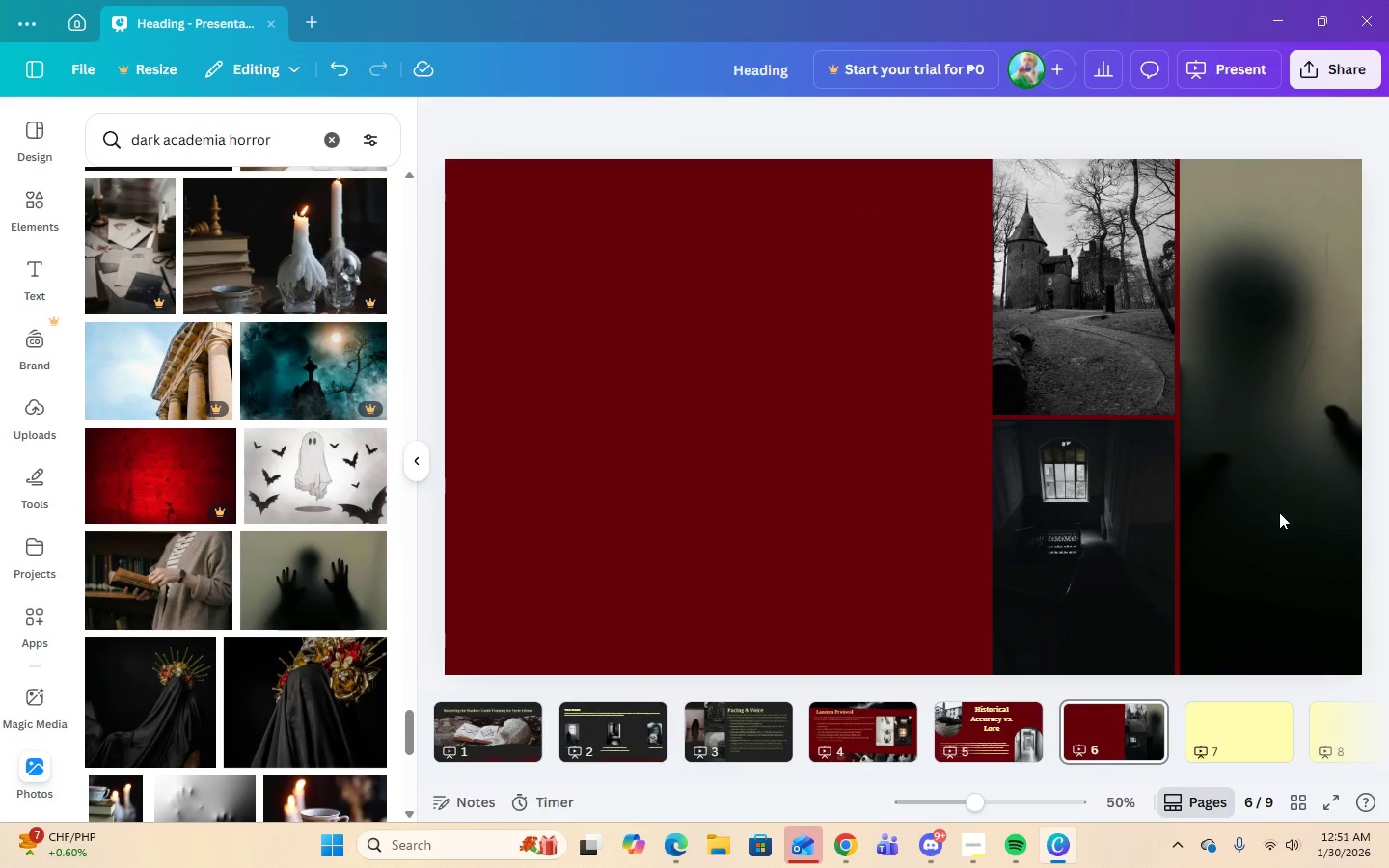 
wait(6.64)
 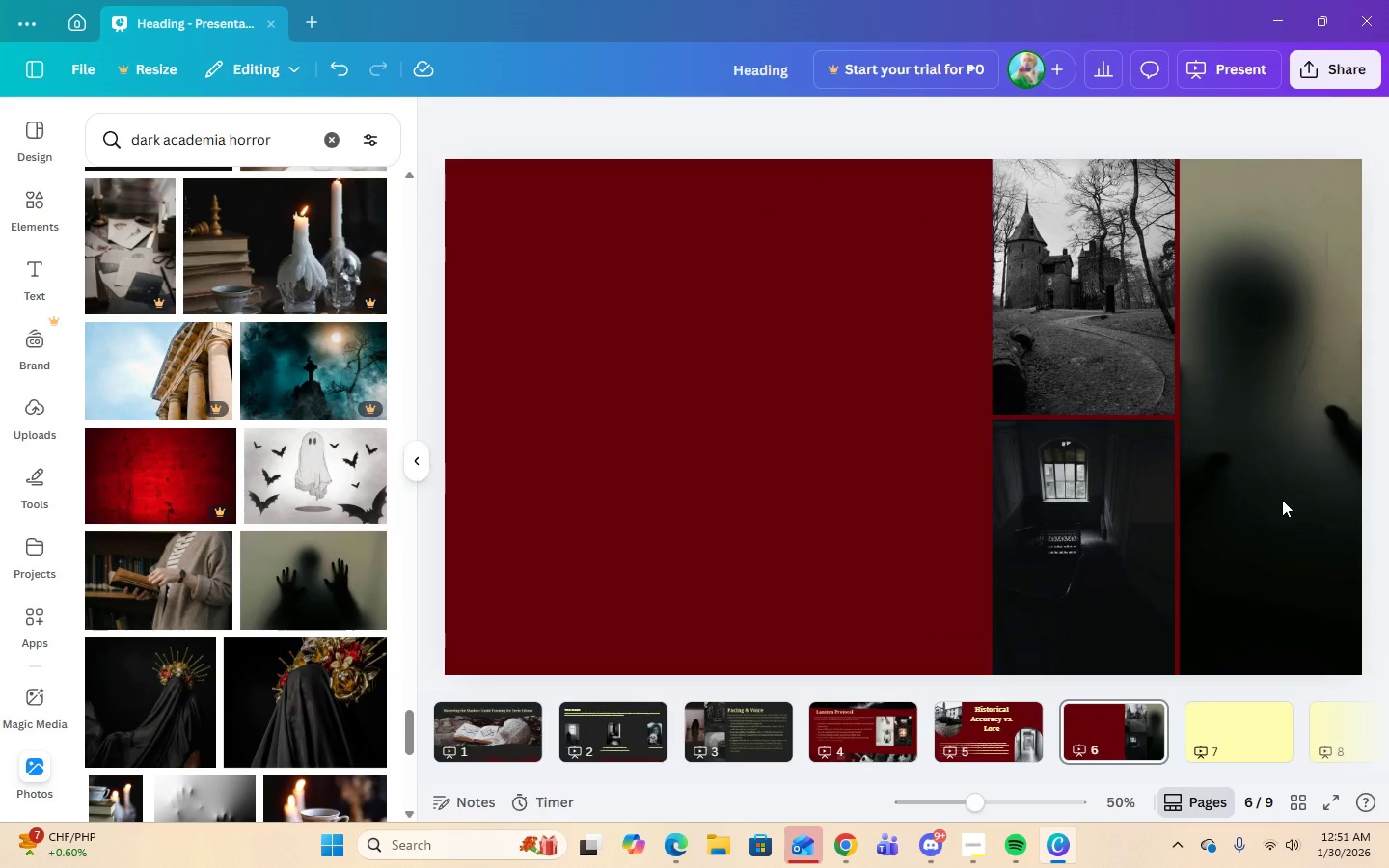 
scroll: coordinate [296, 668], scroll_direction: down, amount: 14.0
 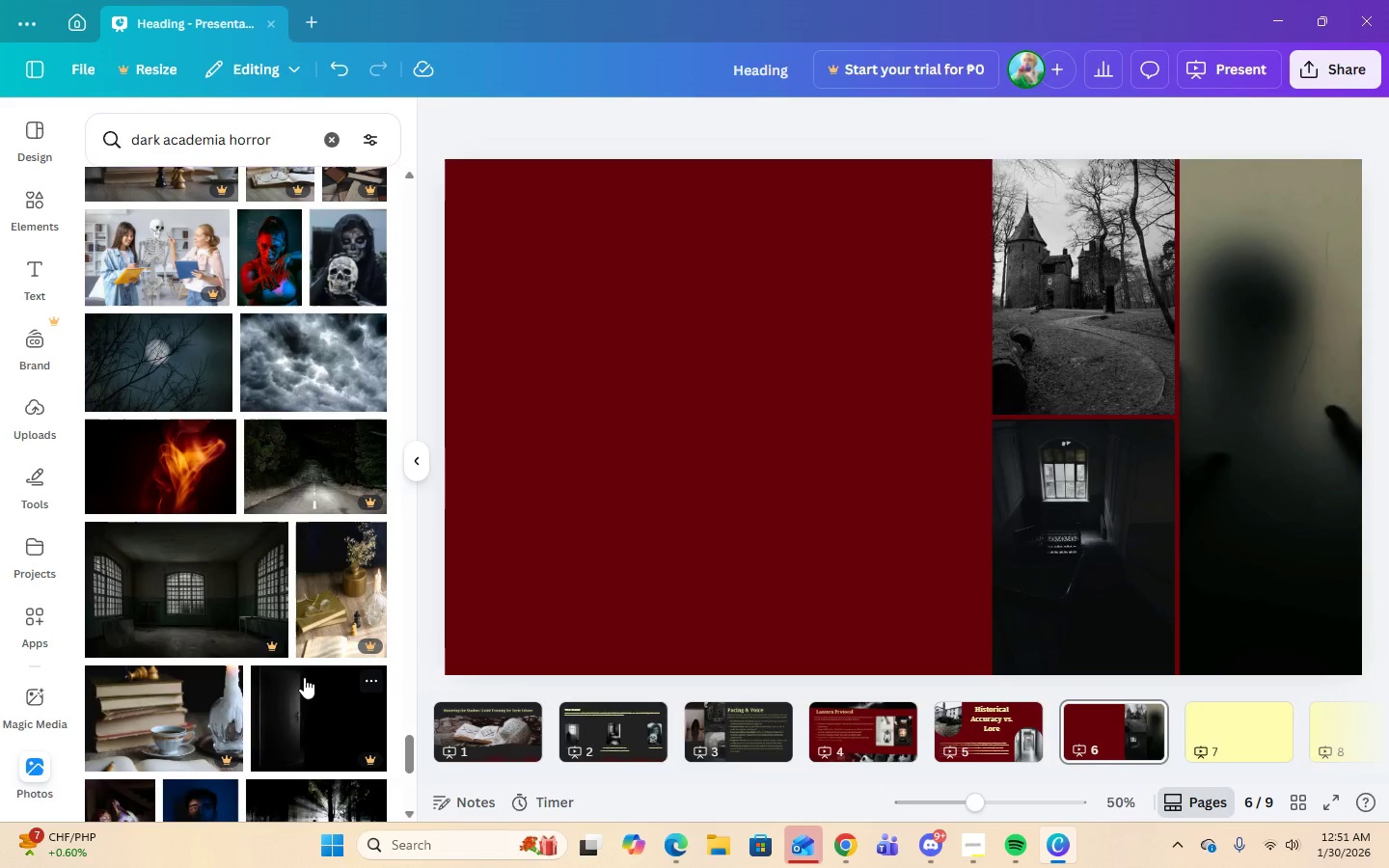 
scroll: coordinate [302, 665], scroll_direction: down, amount: 11.0
 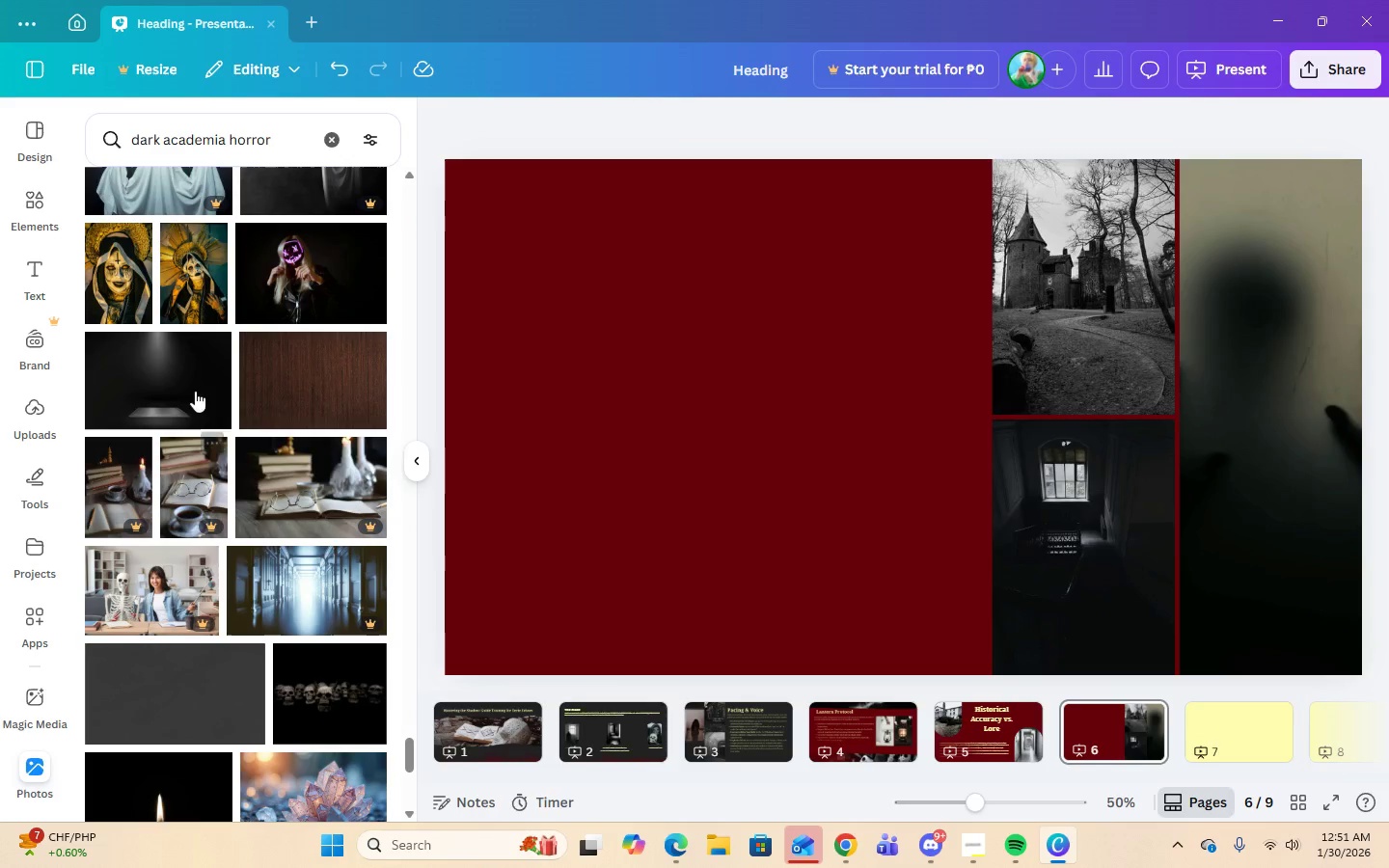 
left_click([122, 288])
 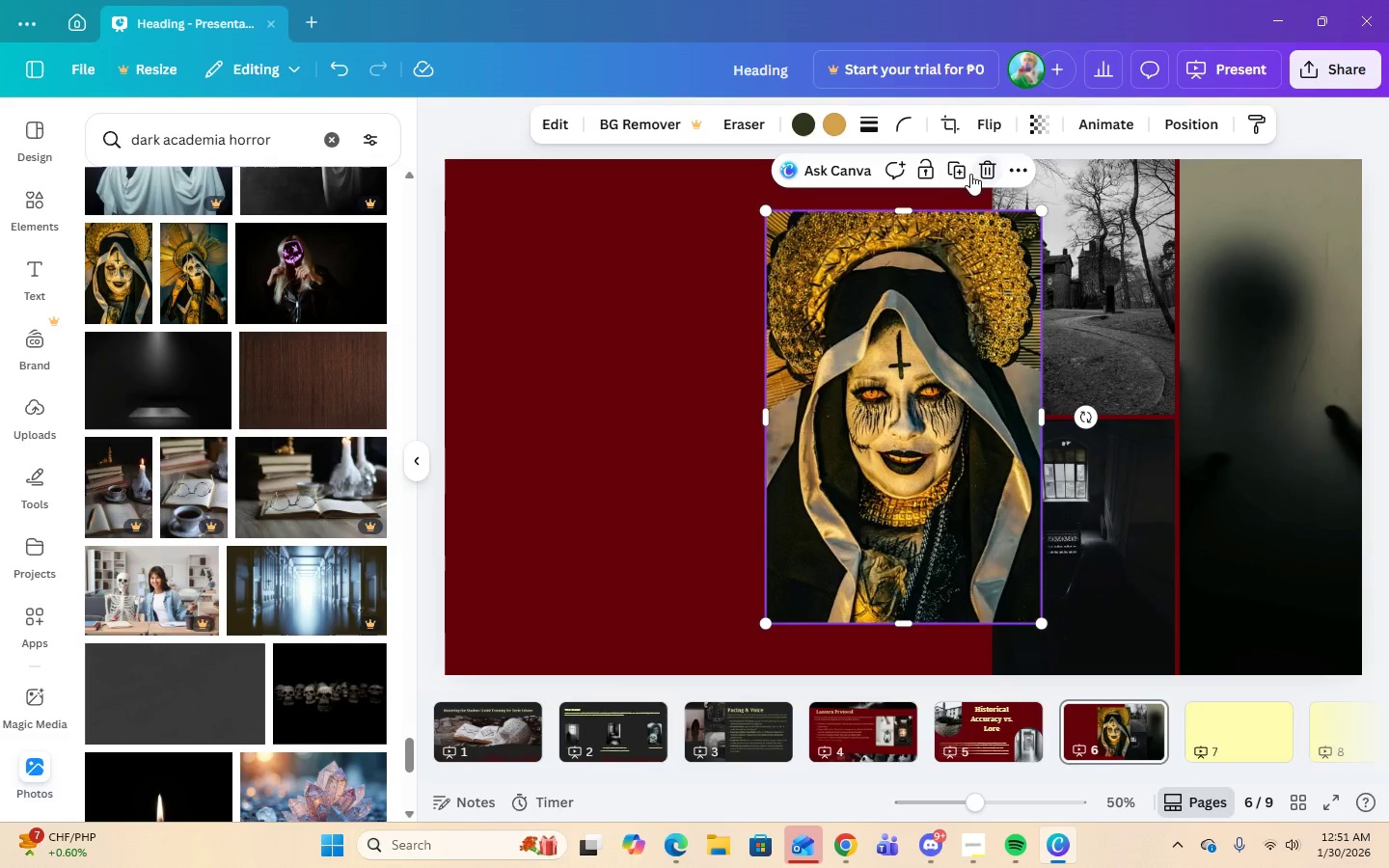 
left_click([986, 172])
 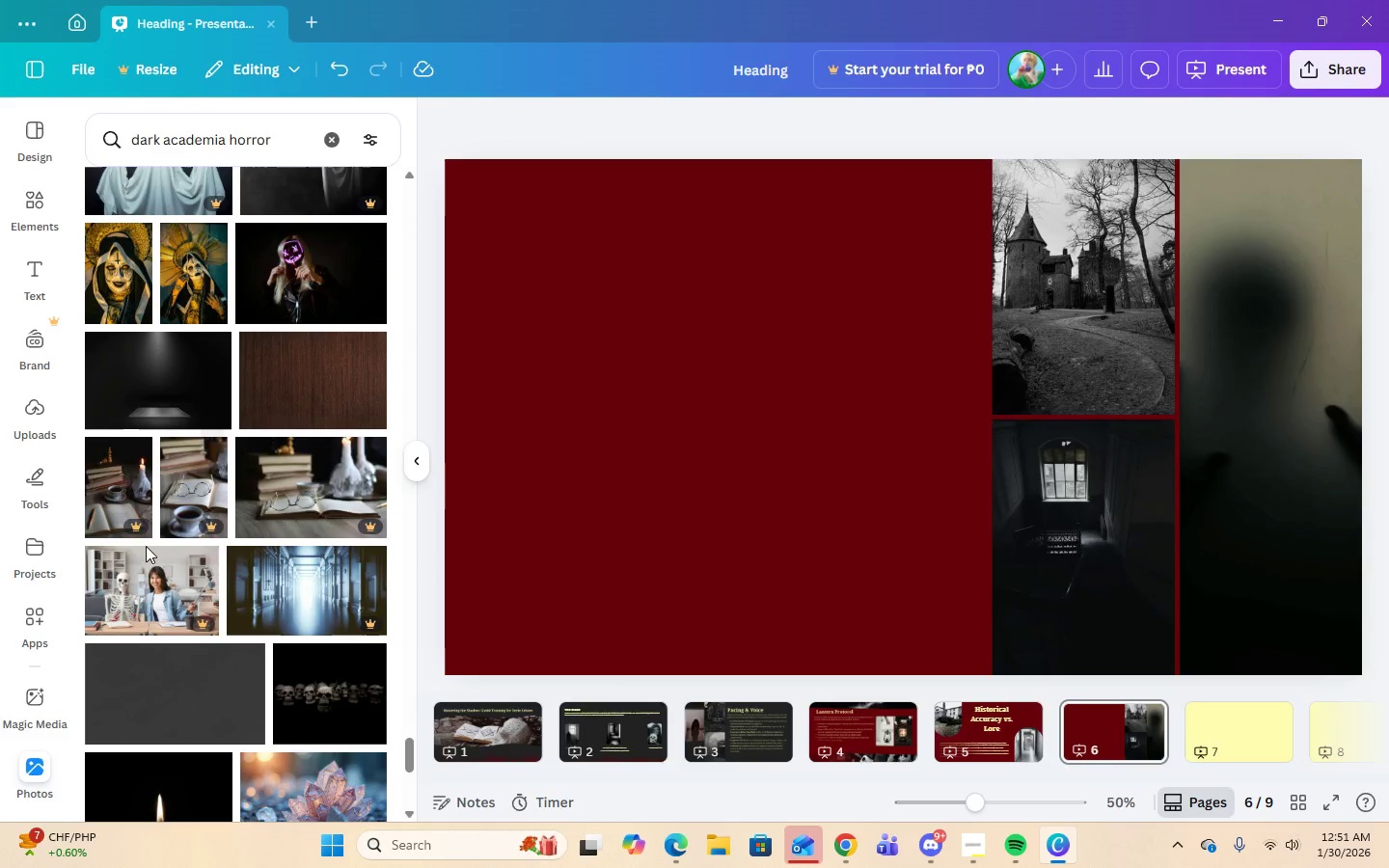 
scroll: coordinate [276, 426], scroll_direction: down, amount: 18.0
 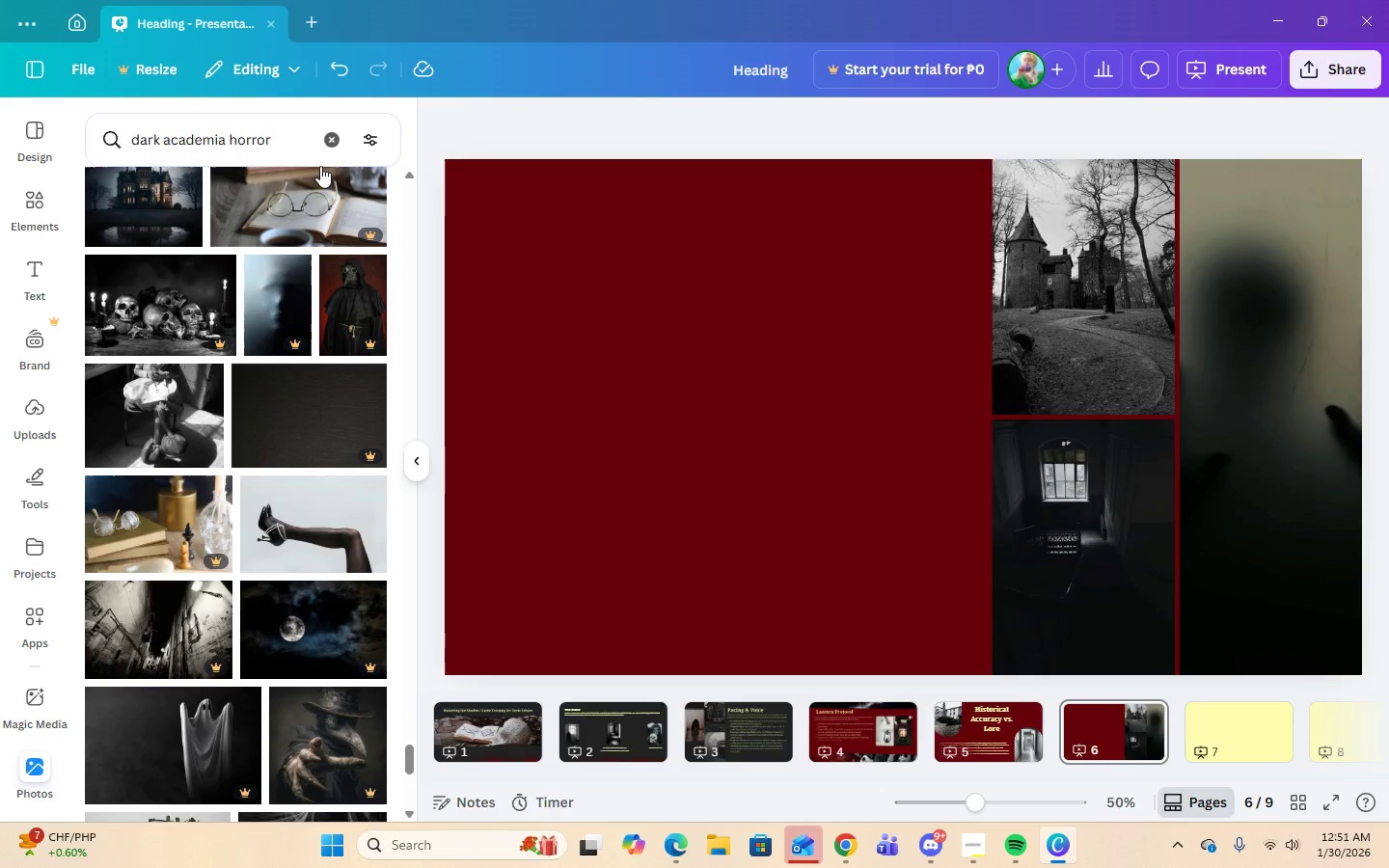 
left_click([326, 148])
 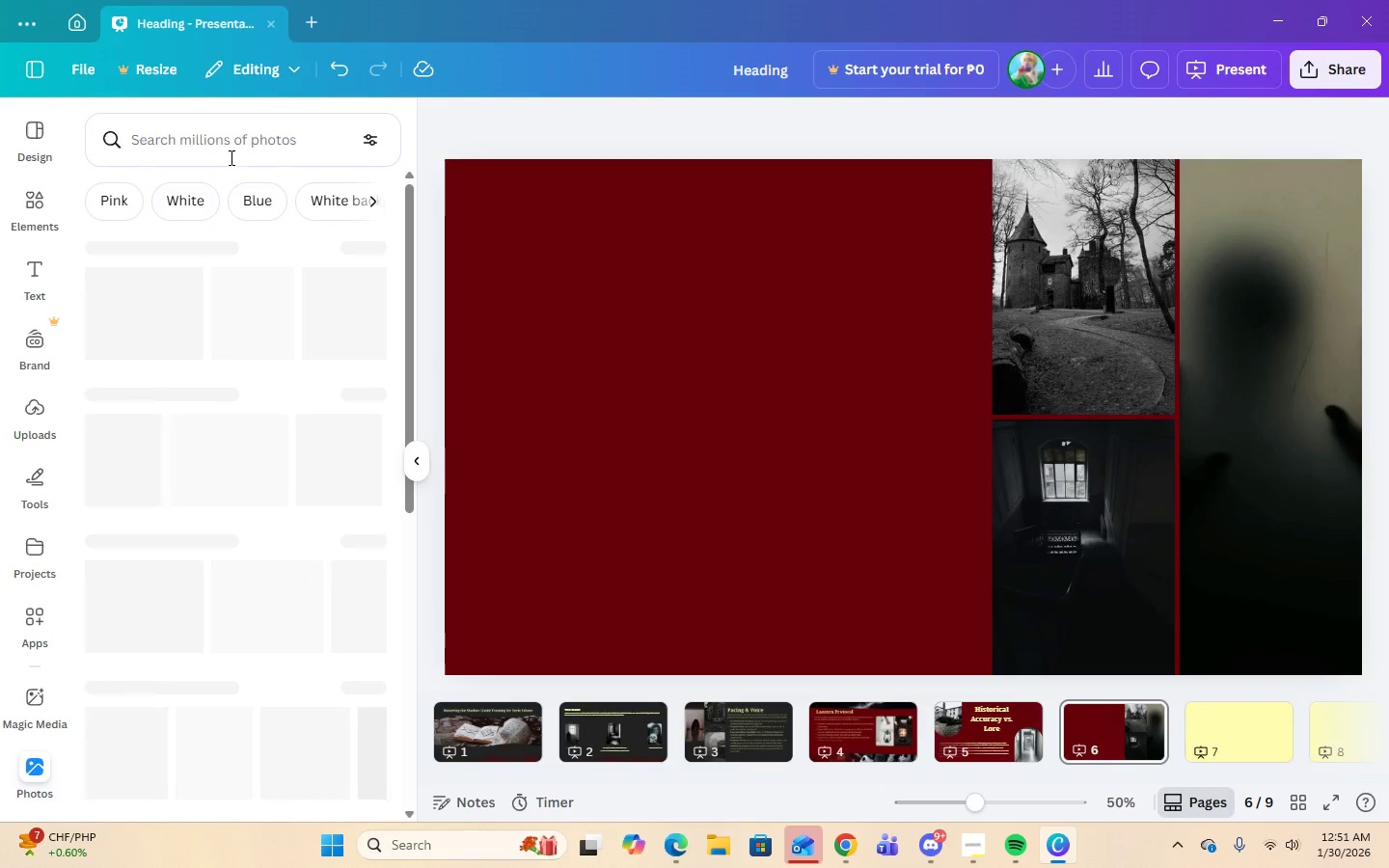 
left_click([230, 153])
 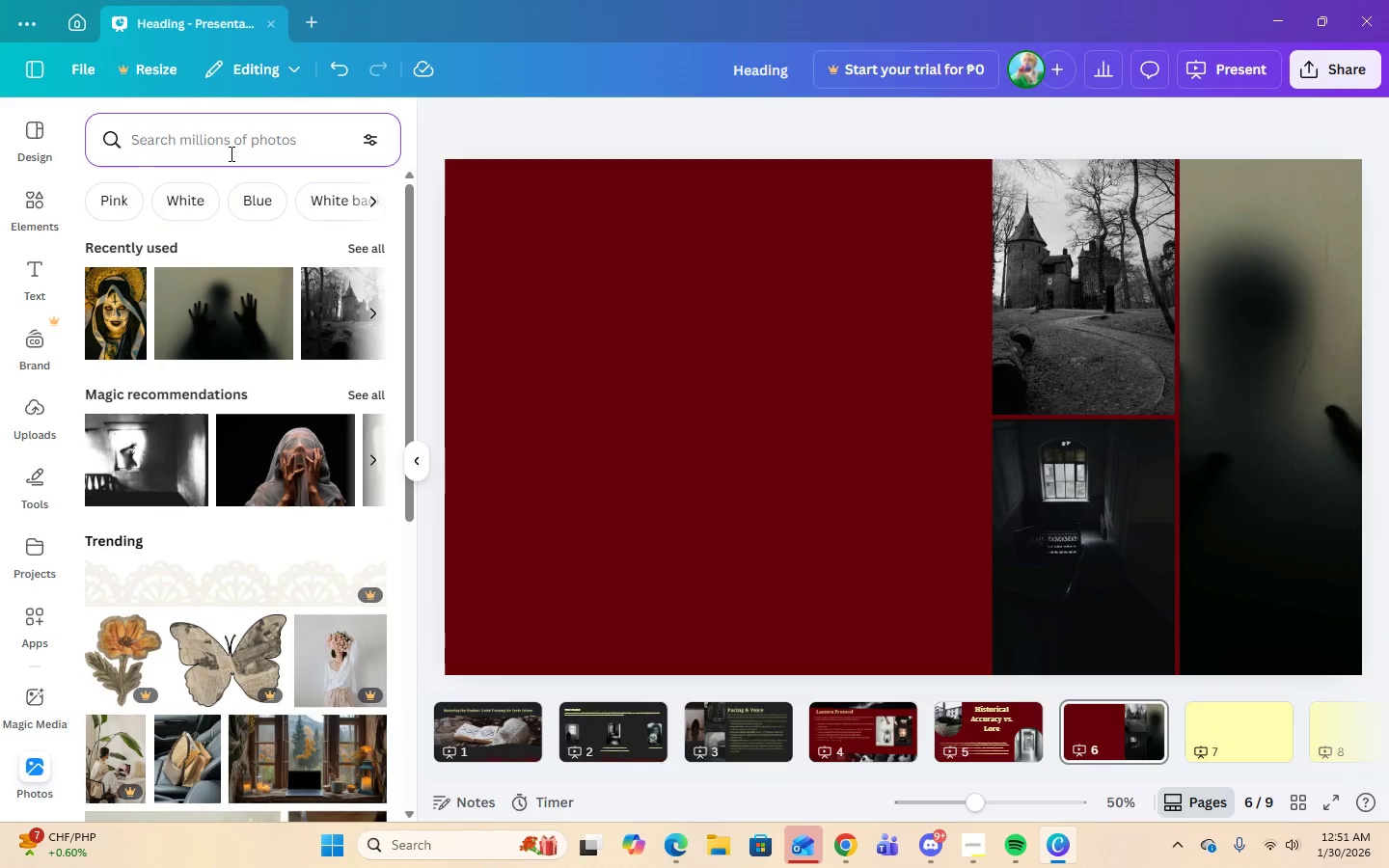 
type(the con)
key(Backspace)
key(Backspace)
key(Backspace)
key(Backspace)
key(Backspace)
key(Backspace)
key(Backspace)
 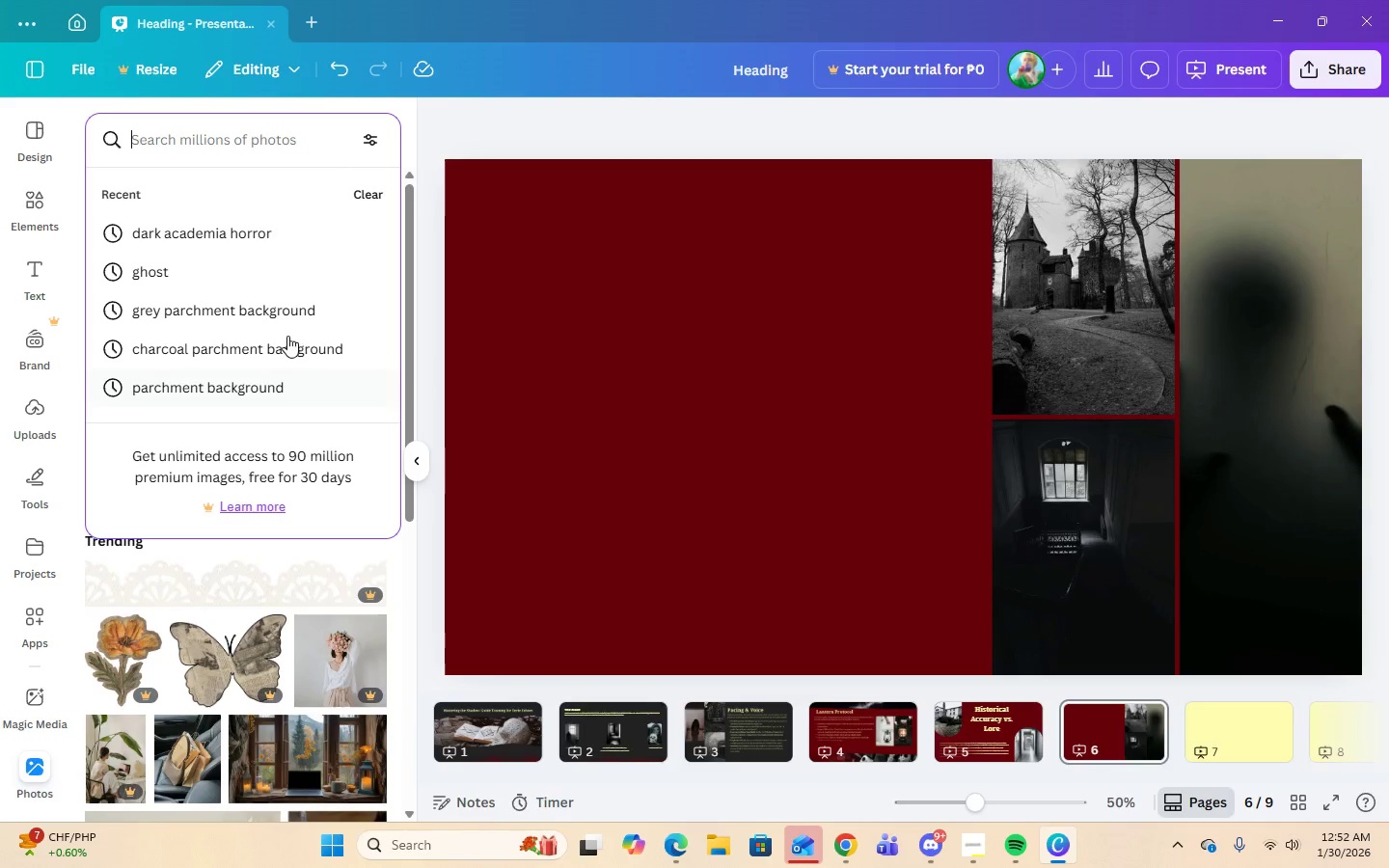 
left_click([246, 231])
 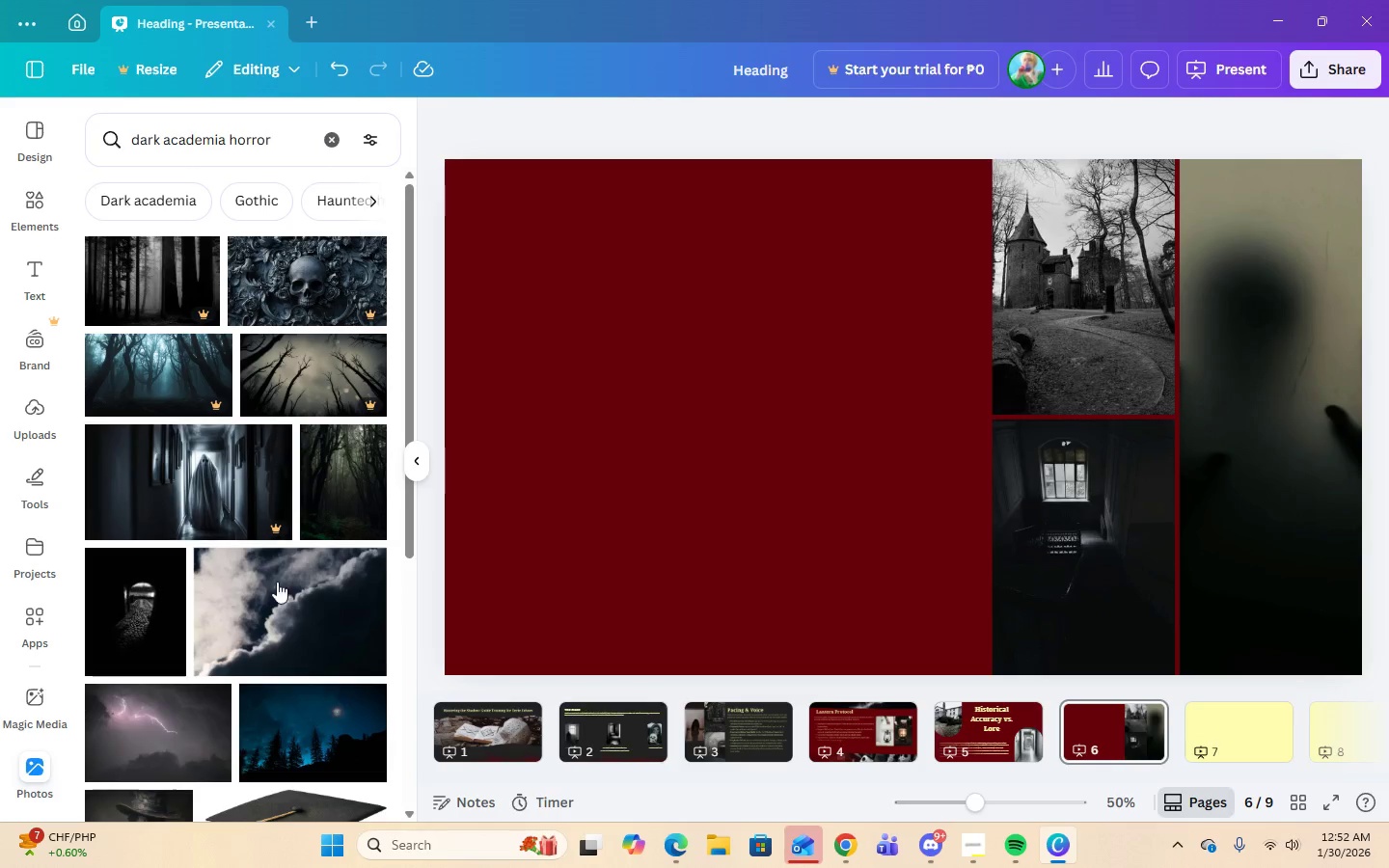 
scroll: coordinate [301, 604], scroll_direction: down, amount: 66.0
 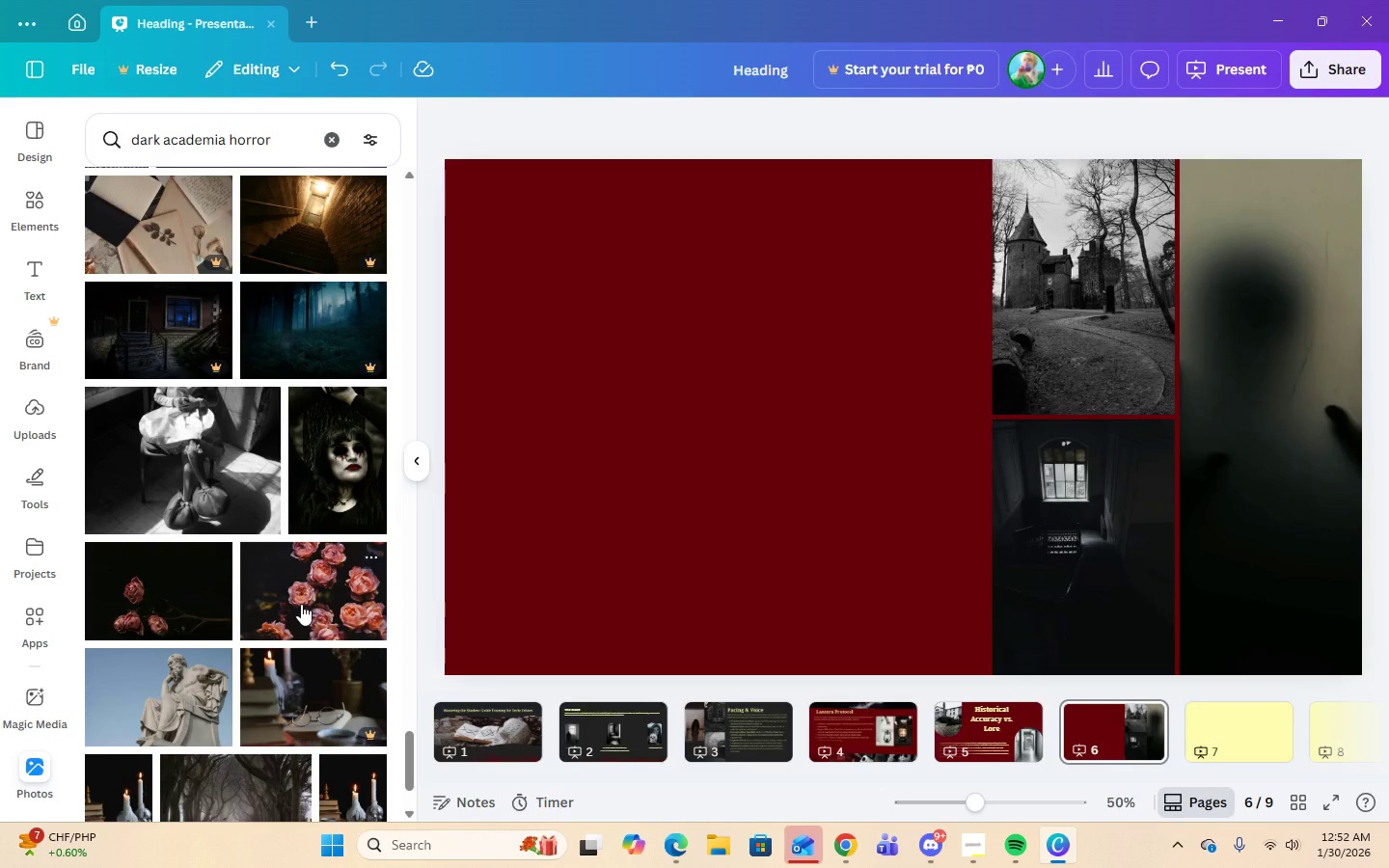 
scroll: coordinate [300, 625], scroll_direction: down, amount: 10.0
 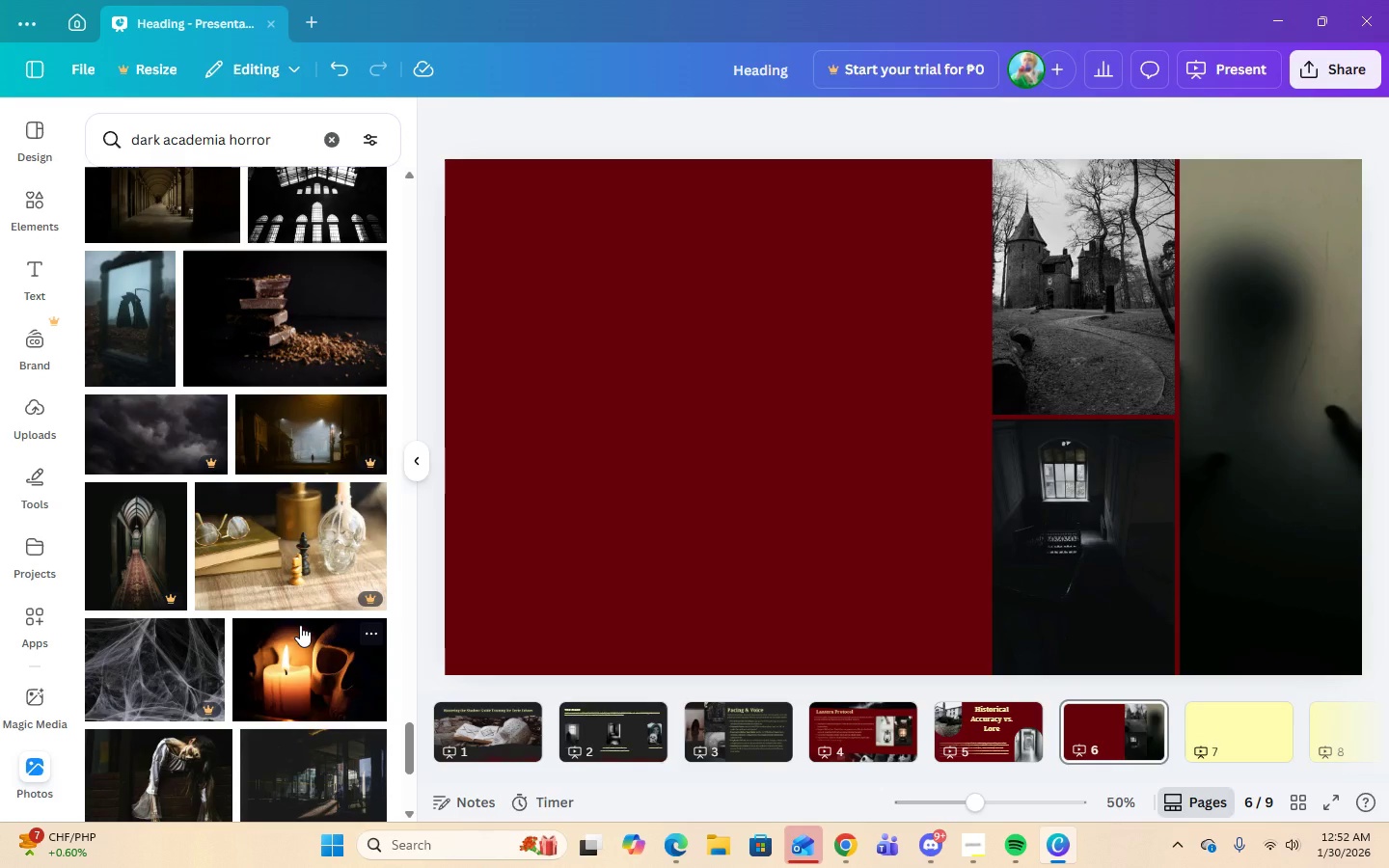 
scroll: coordinate [300, 625], scroll_direction: up, amount: 3.0
 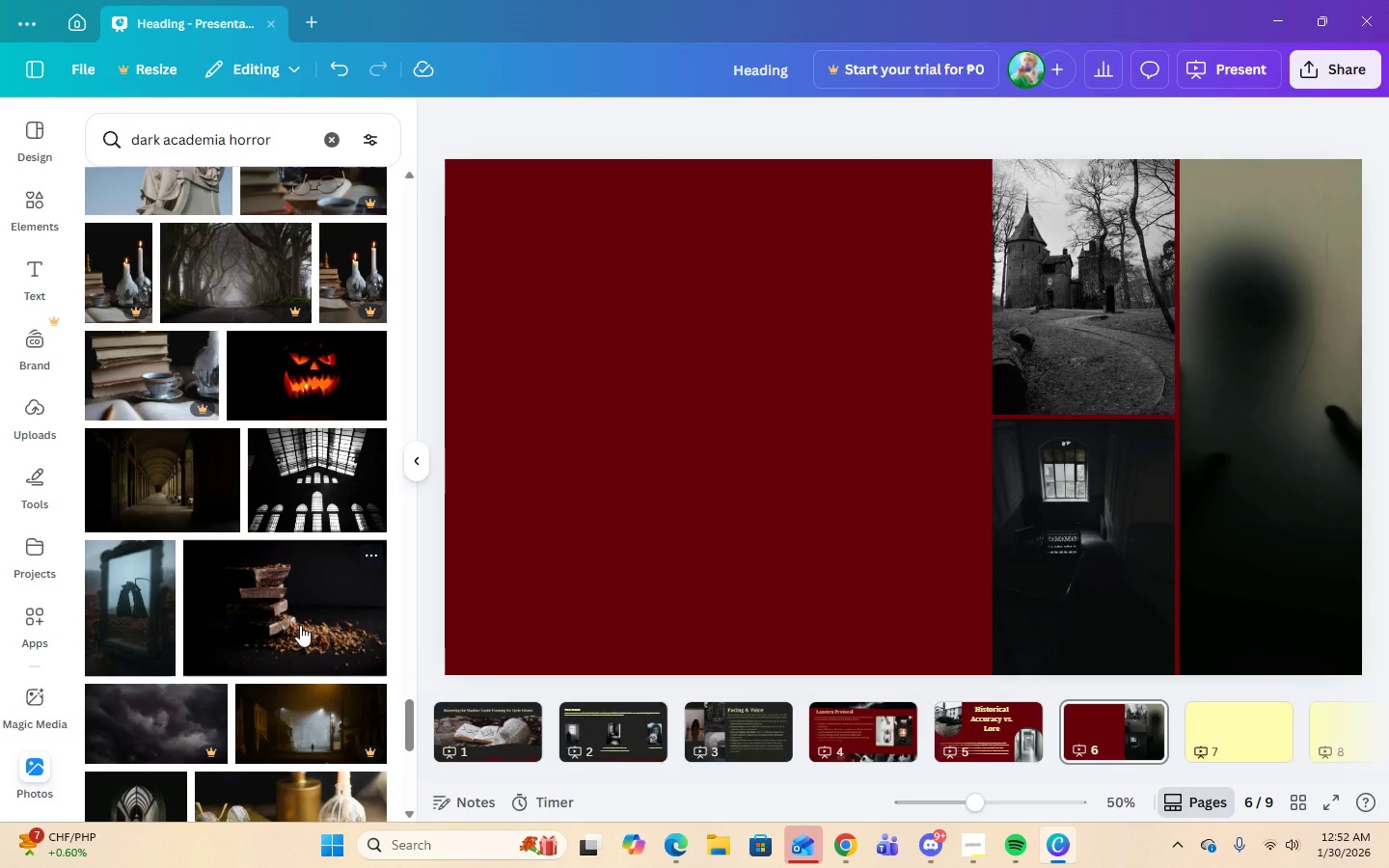 
scroll: coordinate [300, 625], scroll_direction: down, amount: 3.0
 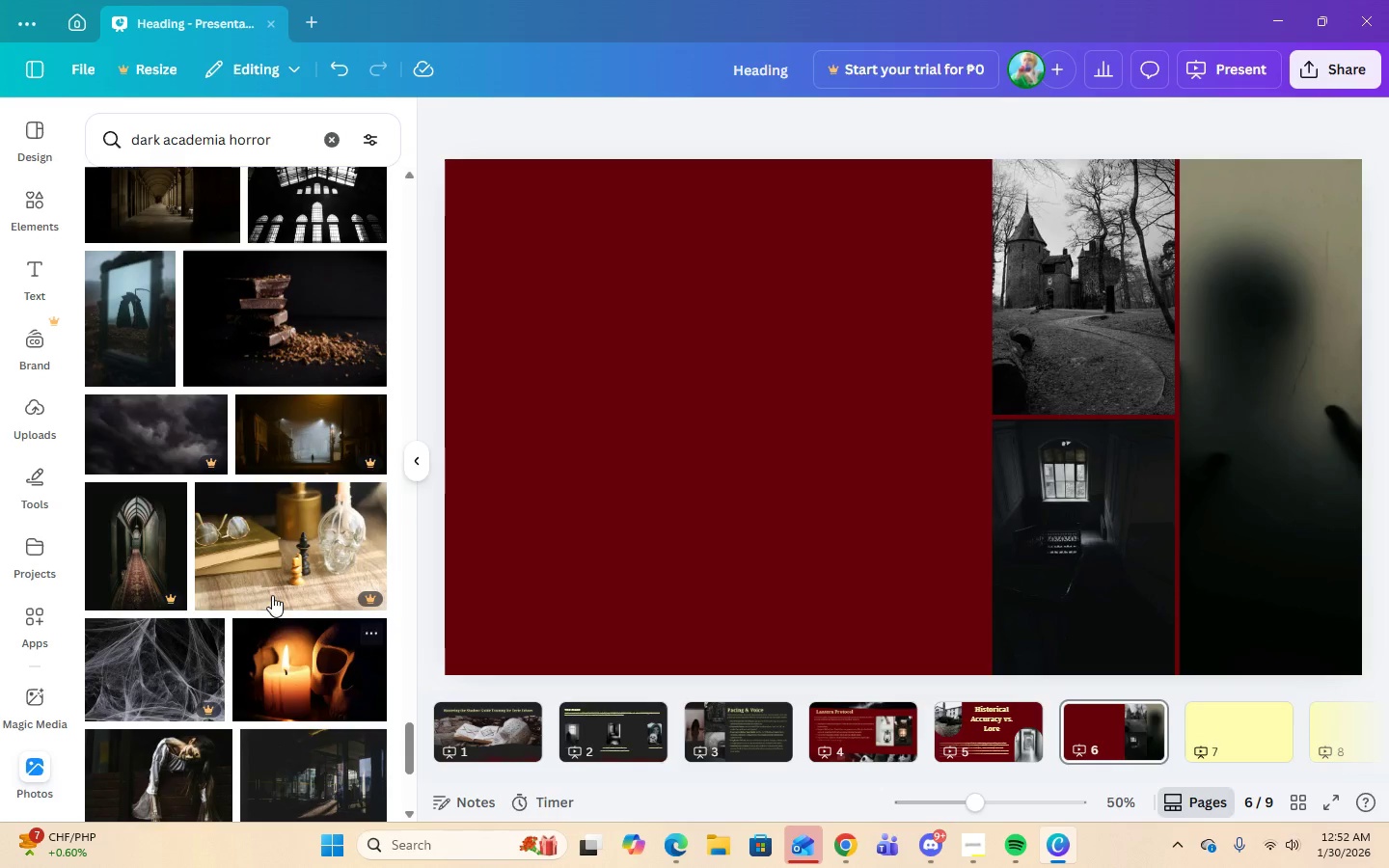 
left_click([115, 336])
 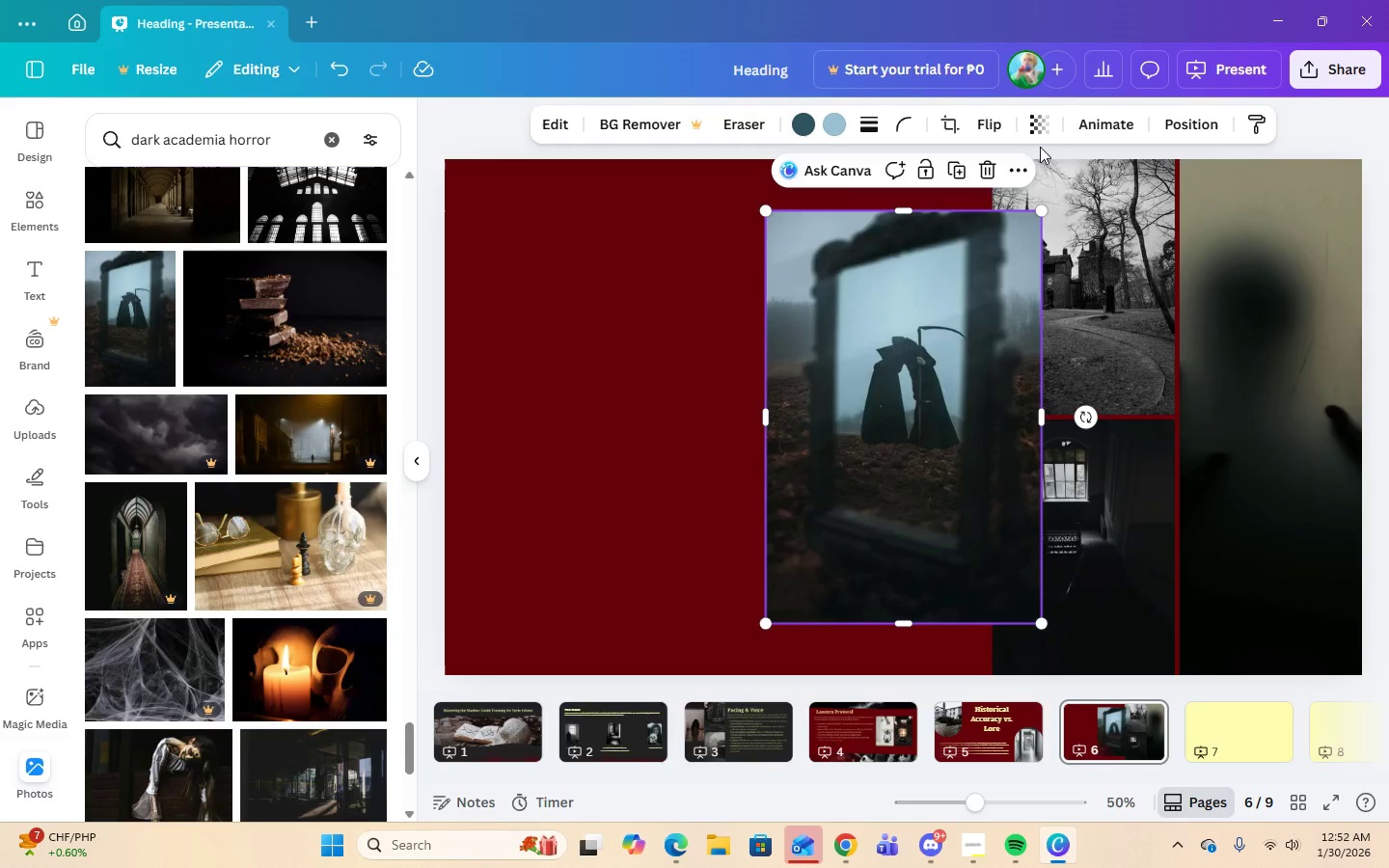 
left_click([990, 172])
 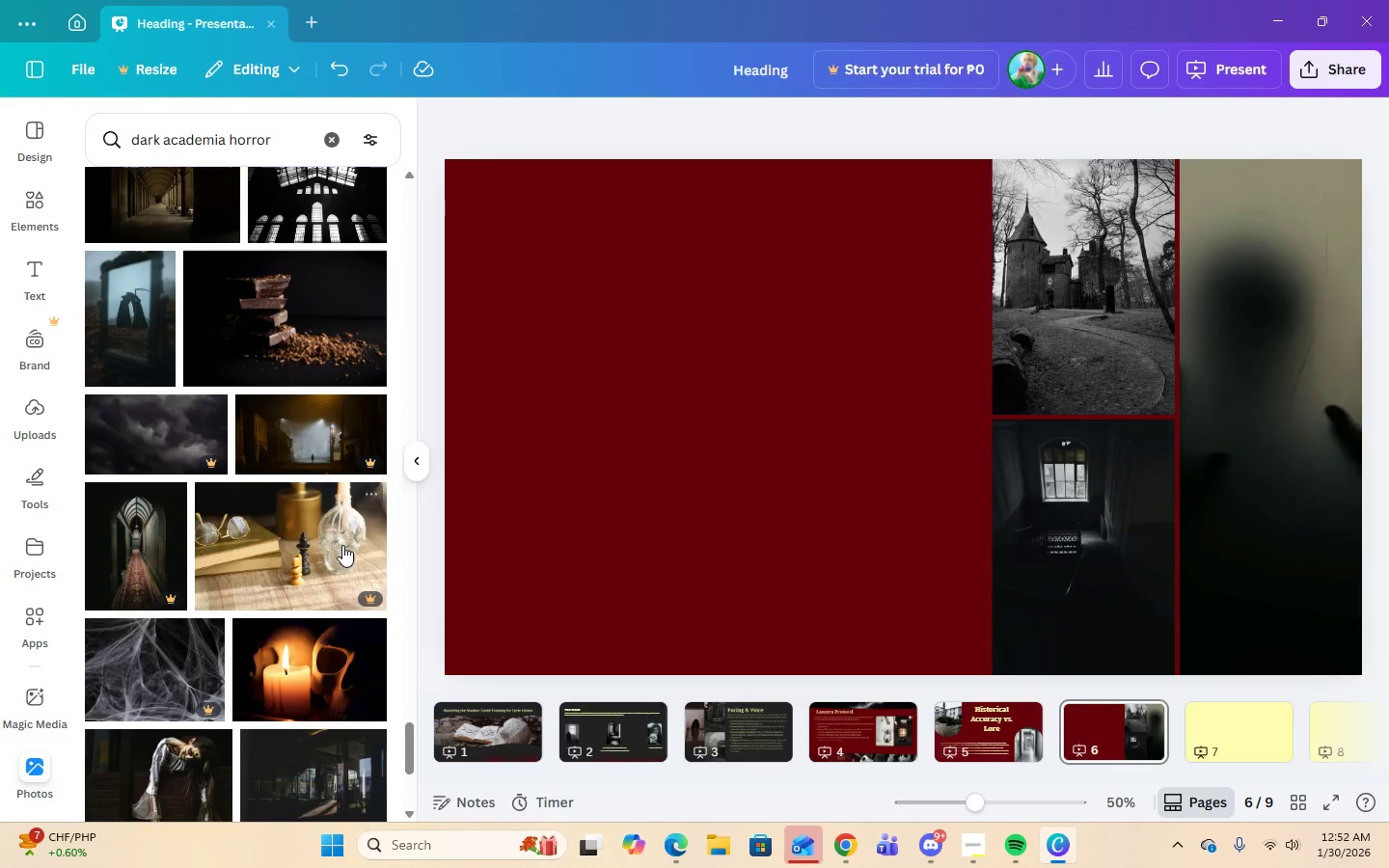 
scroll: coordinate [288, 632], scroll_direction: down, amount: 24.0
 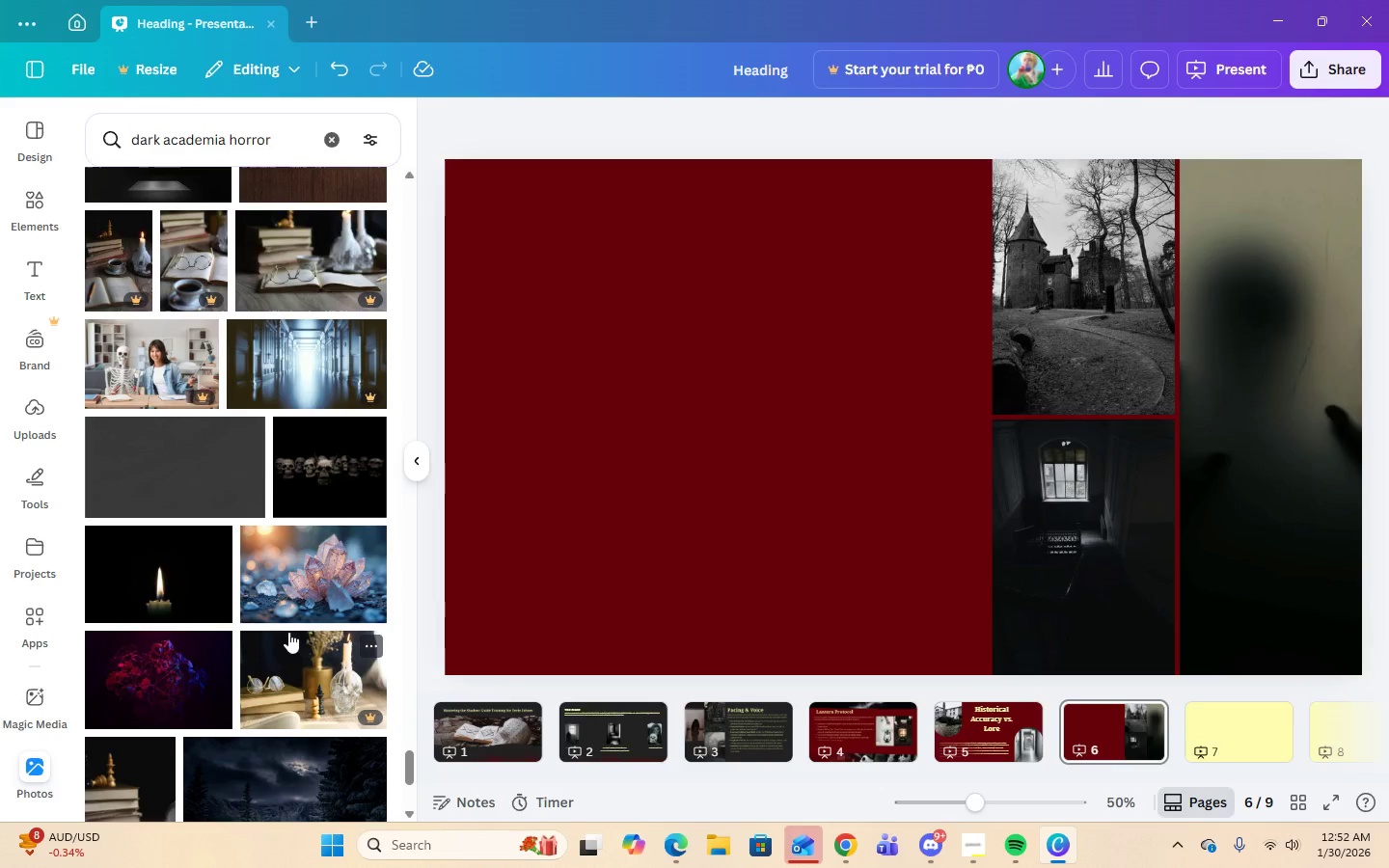 
scroll: coordinate [288, 632], scroll_direction: down, amount: 15.0
 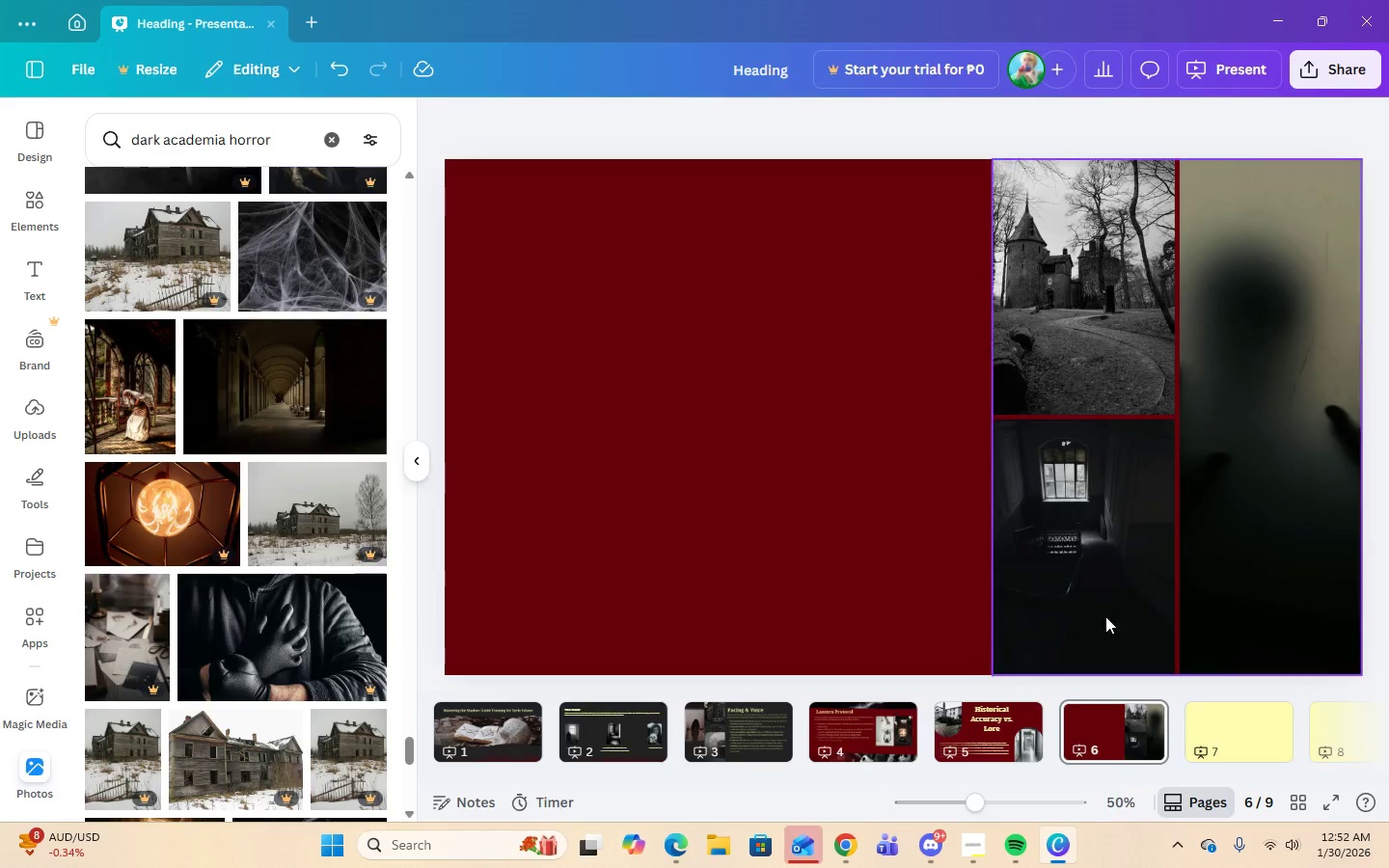 
left_click([1253, 487])
 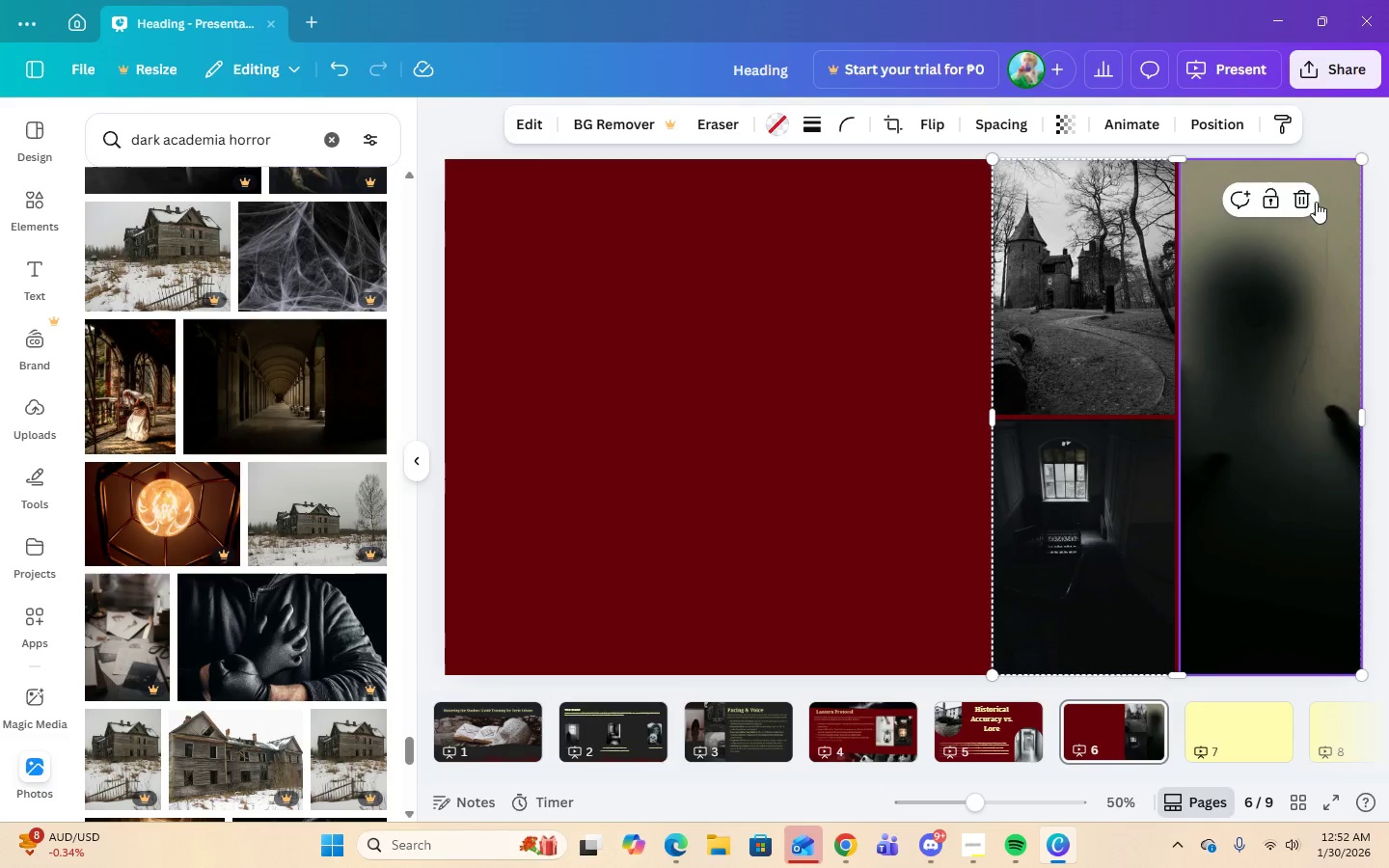 
left_click([1308, 200])
 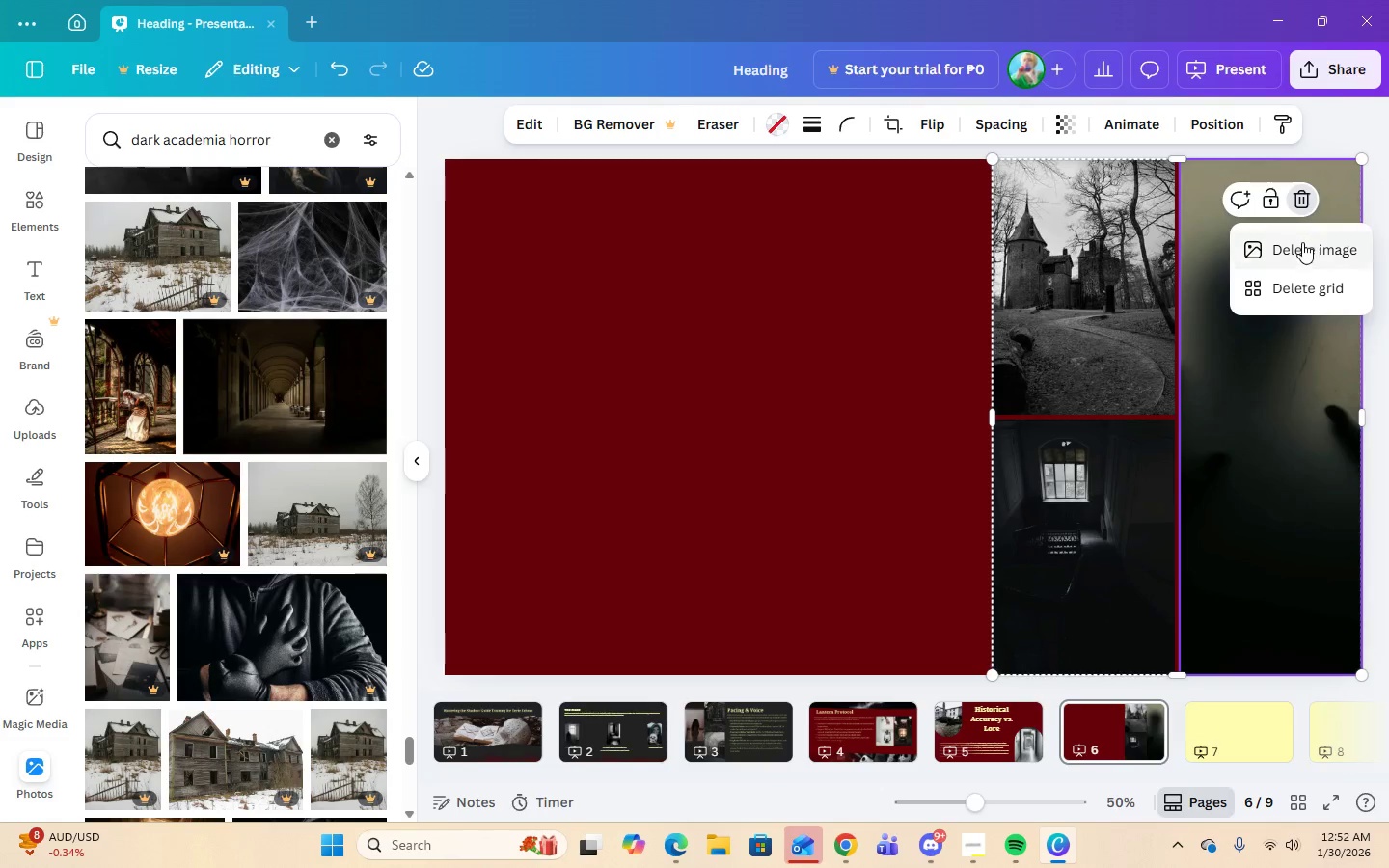 
left_click([1302, 252])
 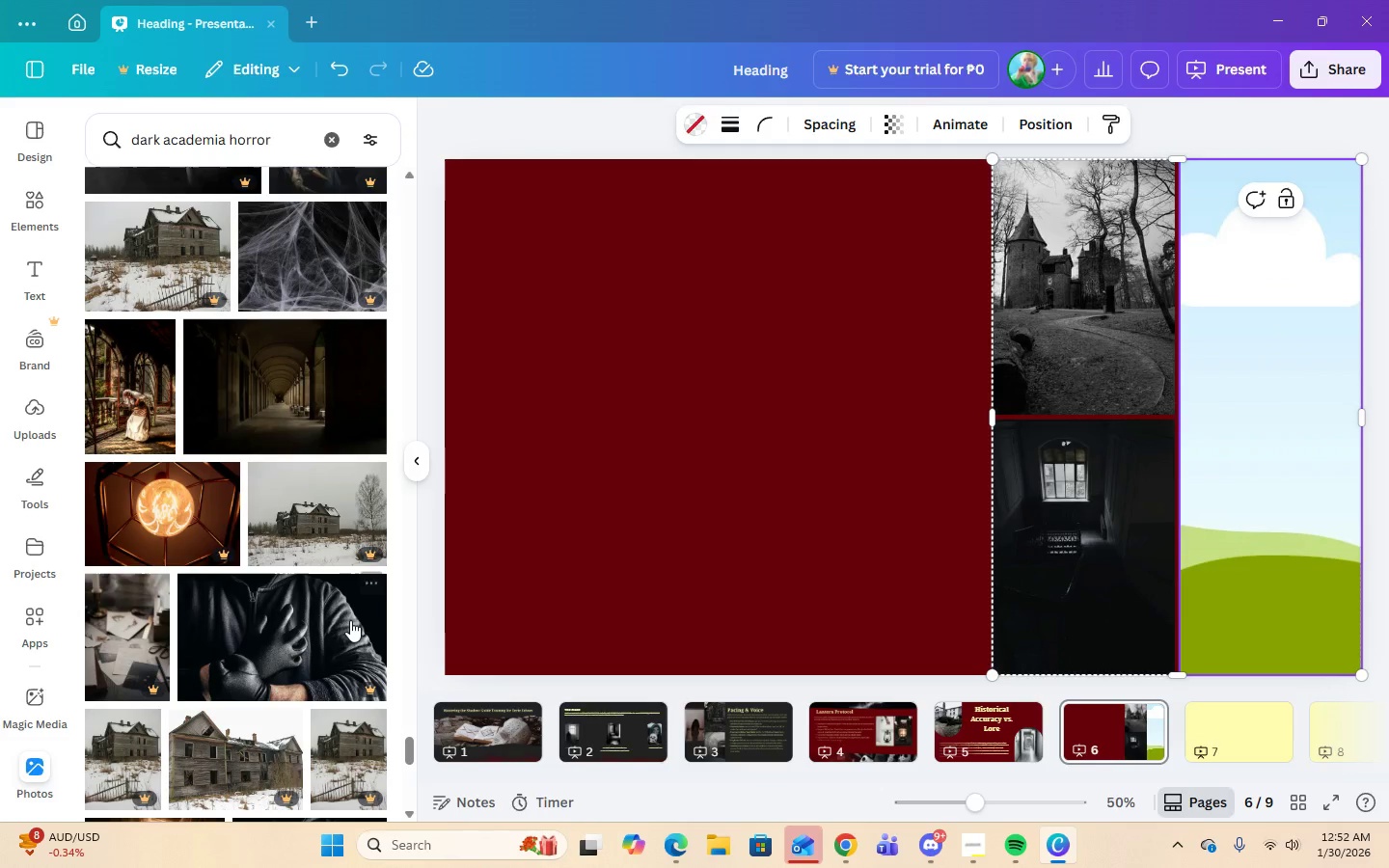 
scroll: coordinate [255, 727], scroll_direction: down, amount: 16.0
 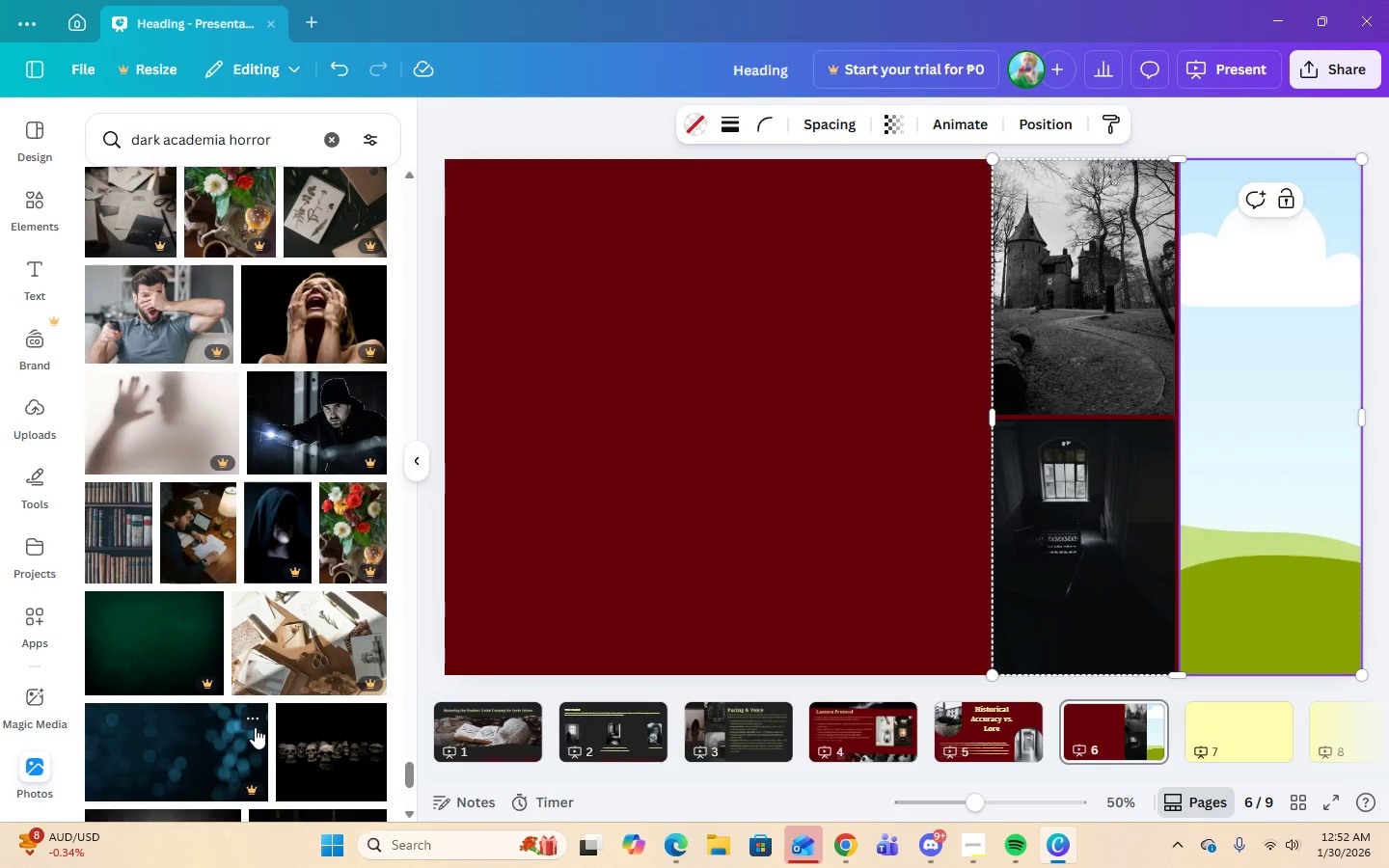 
scroll: coordinate [256, 727], scroll_direction: up, amount: 7.0
 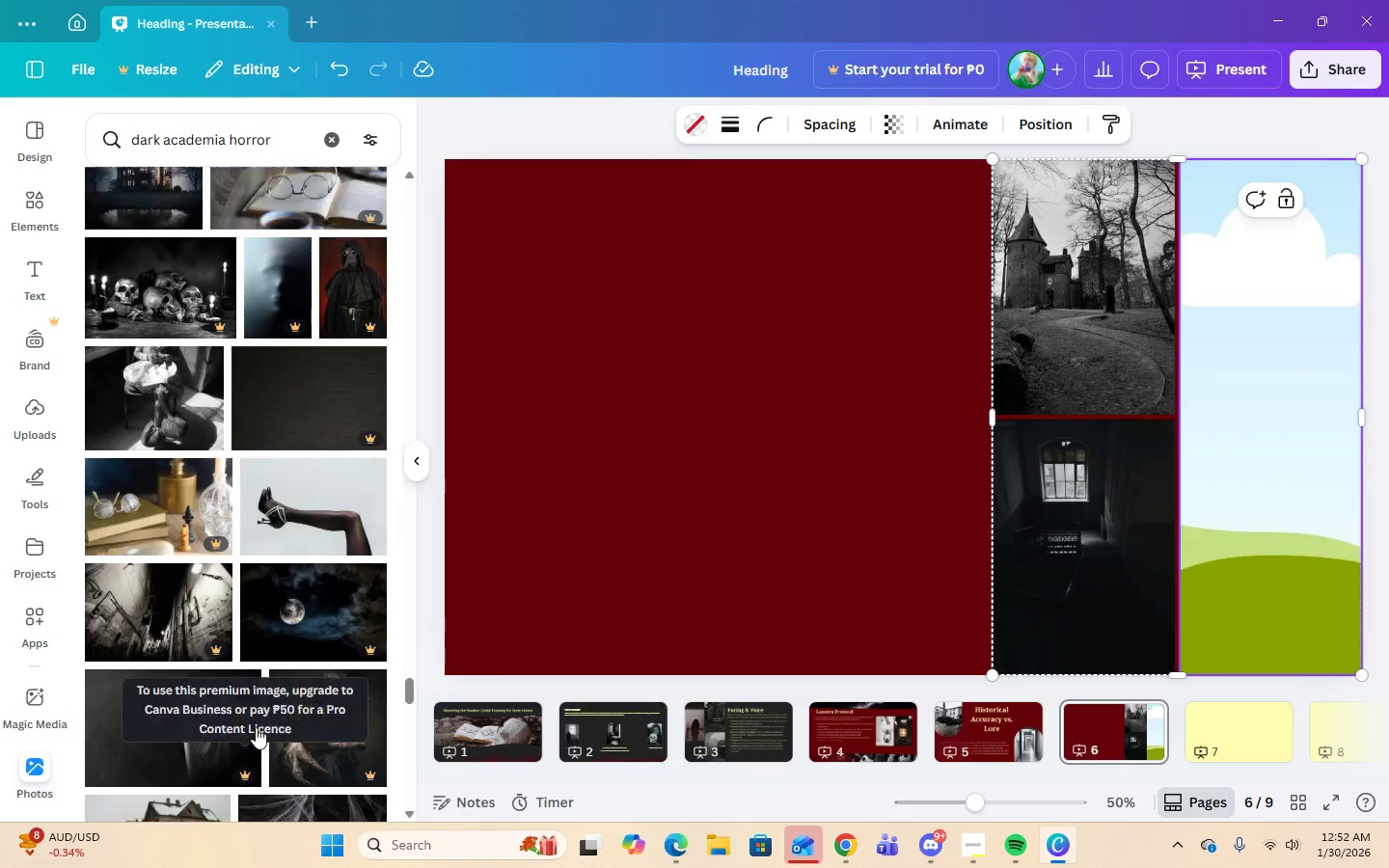 
scroll: coordinate [256, 727], scroll_direction: down, amount: 1.0
 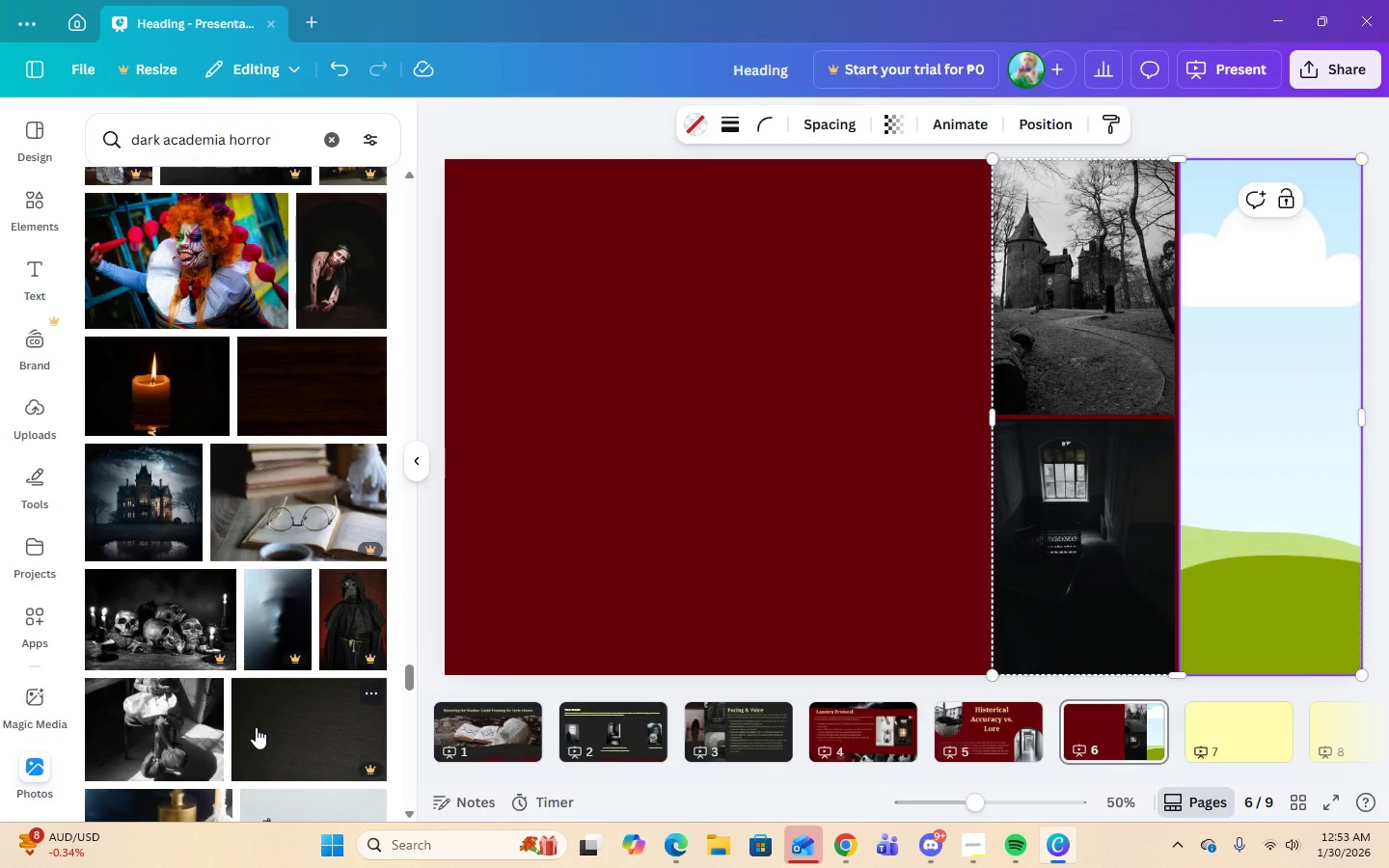 
scroll: coordinate [256, 727], scroll_direction: up, amount: 6.0
 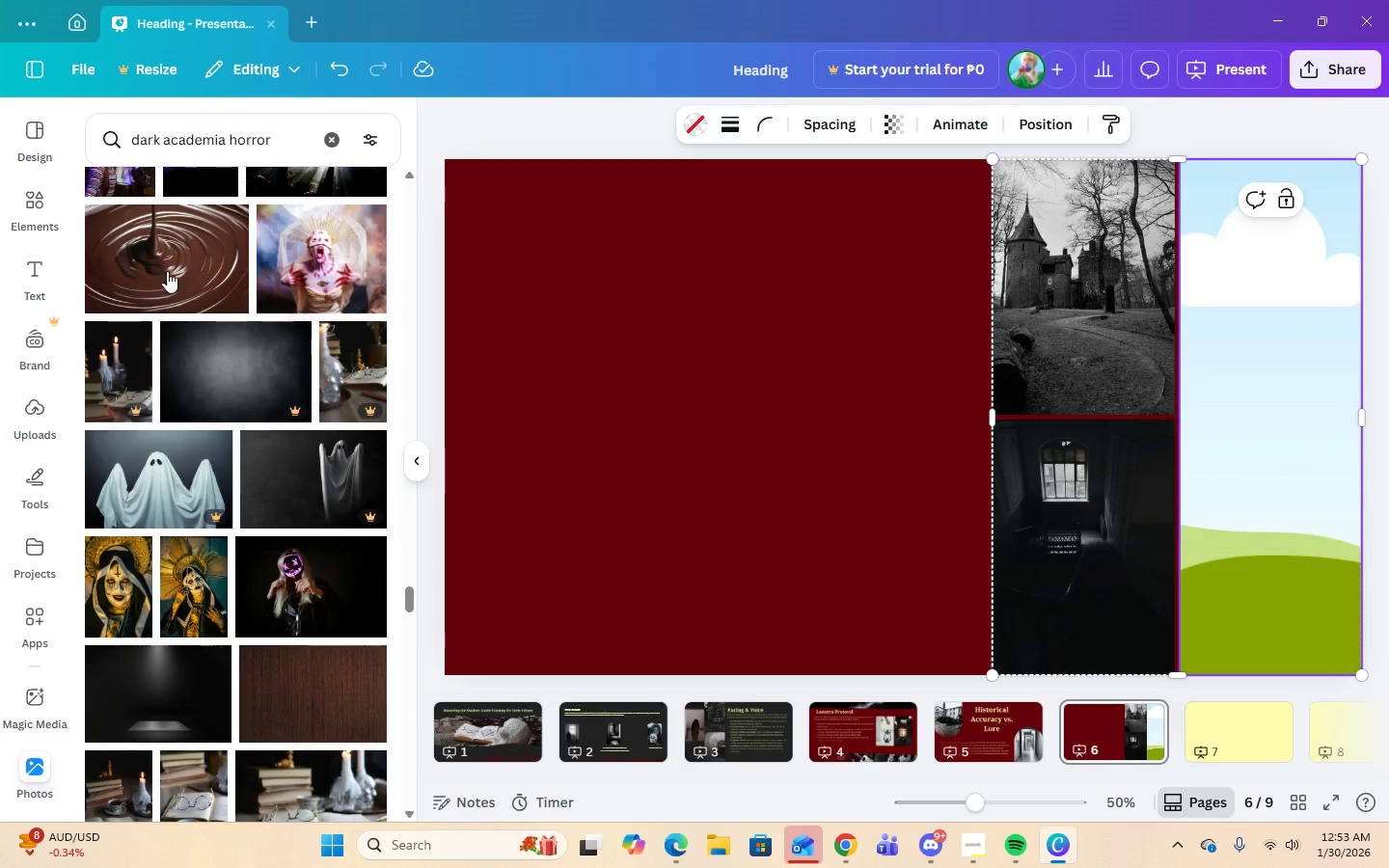 
left_click([327, 139])
 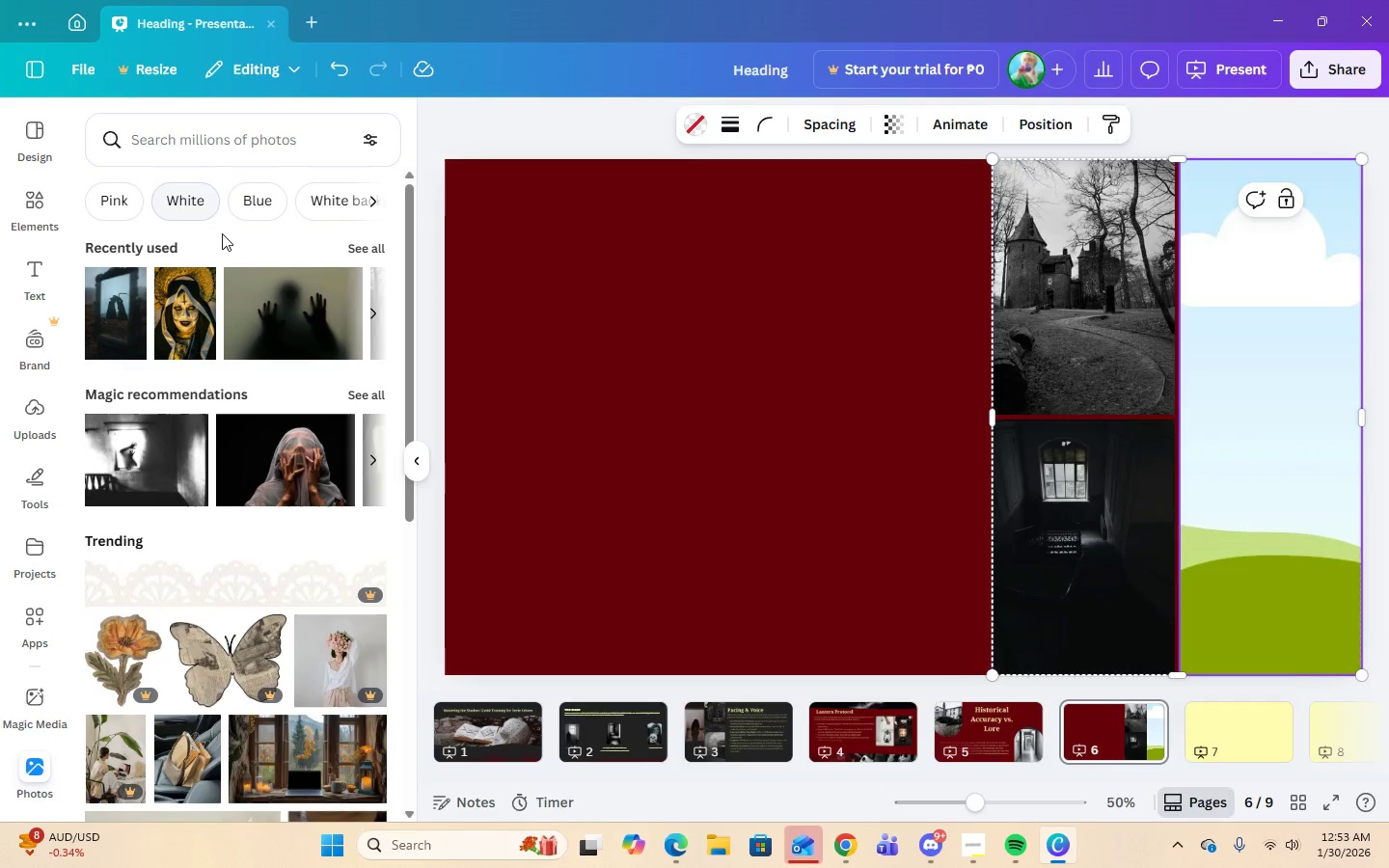 
left_click([353, 252])
 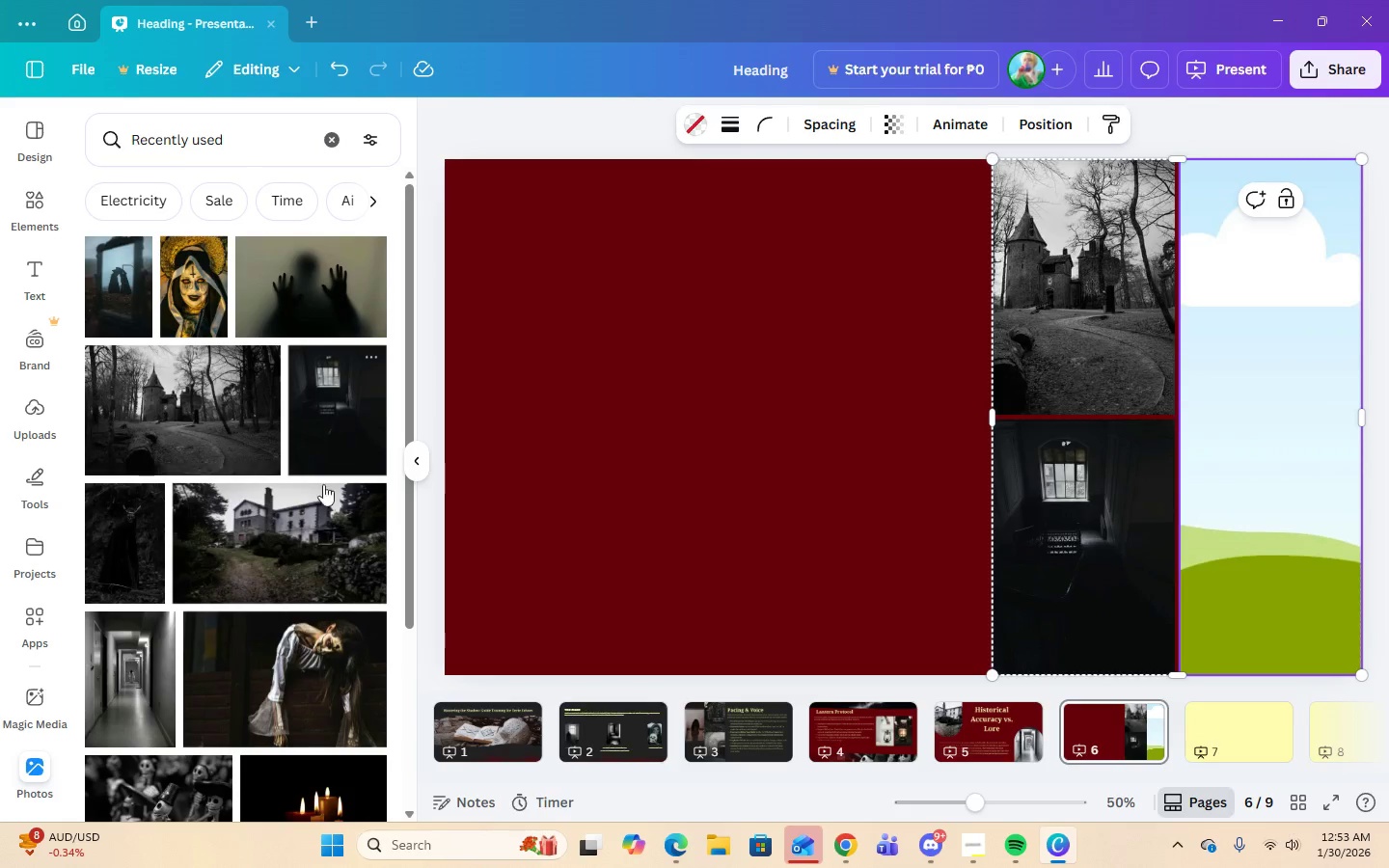 
scroll: coordinate [313, 556], scroll_direction: down, amount: 3.0
 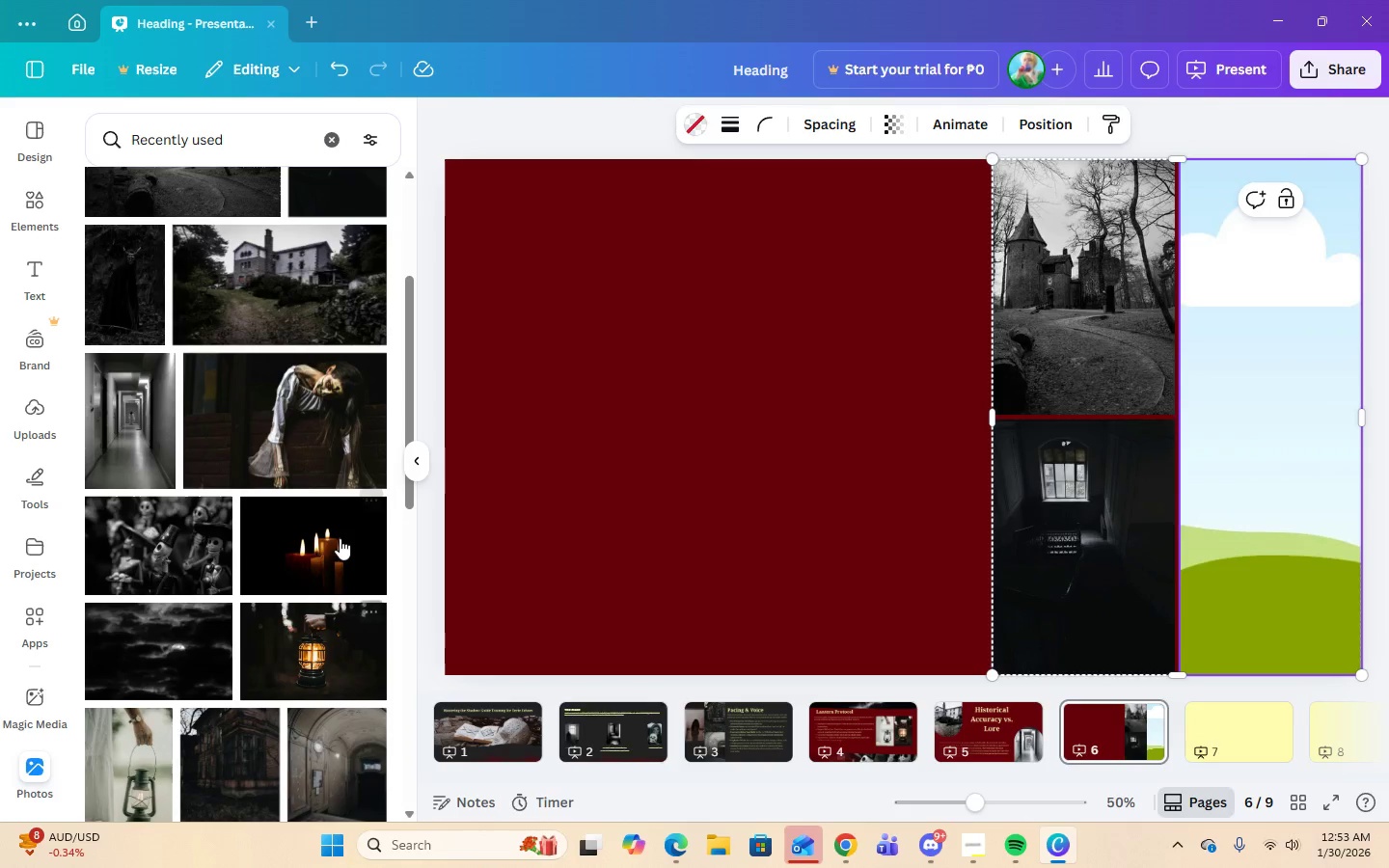 
left_click([340, 536])
 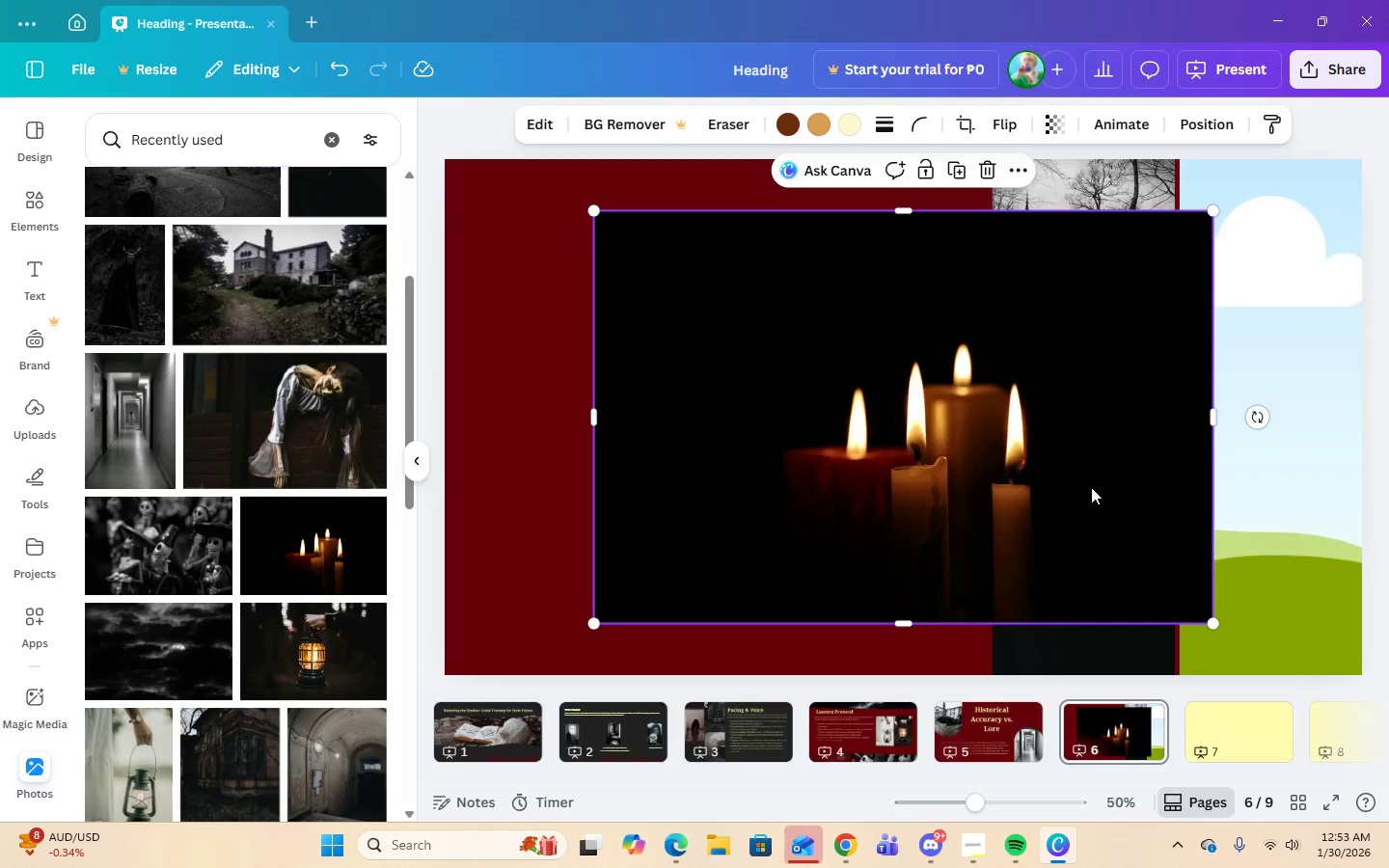 
left_click_drag(start_coordinate=[1031, 489], to_coordinate=[1212, 488])
 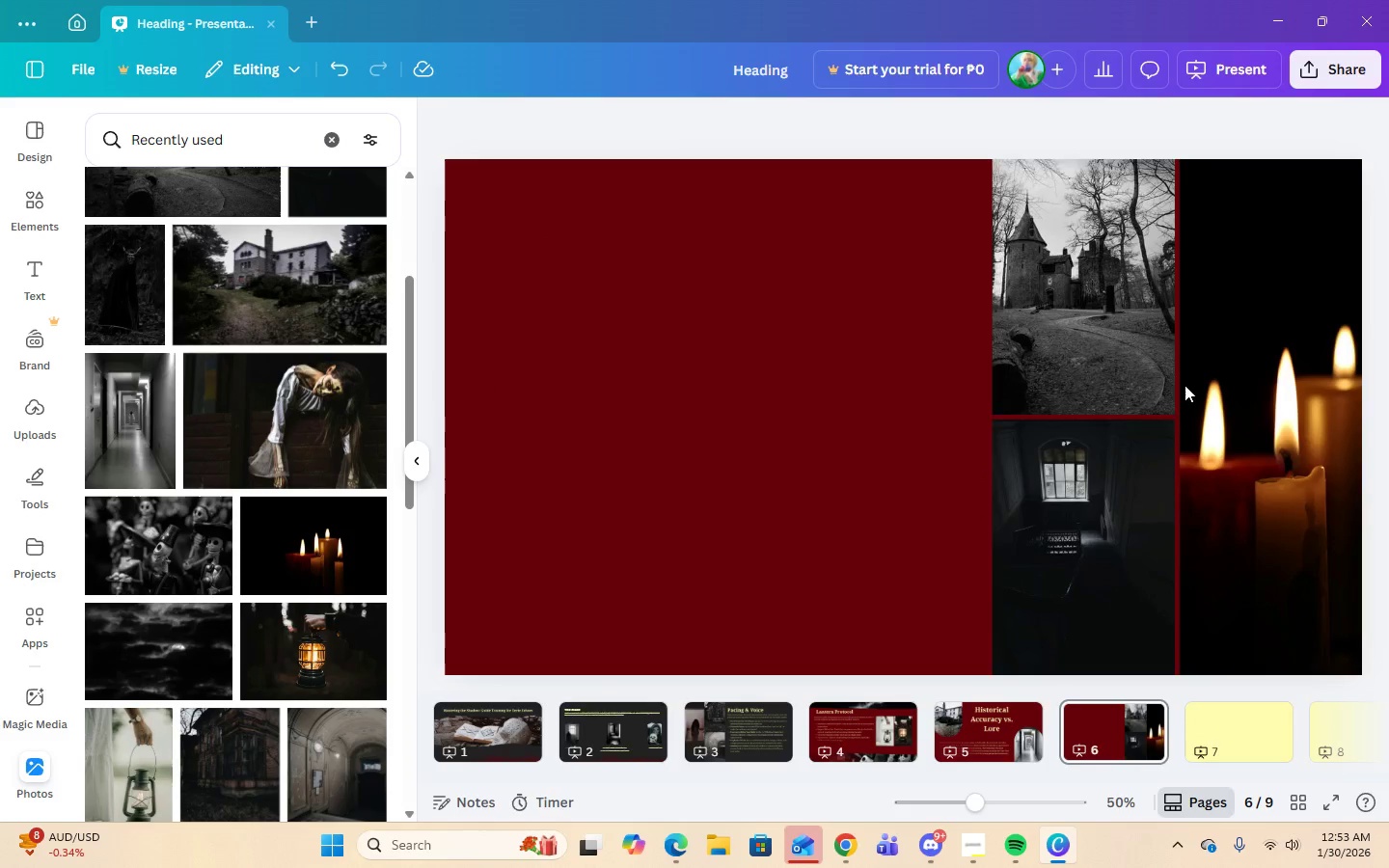 
left_click([1118, 328])
 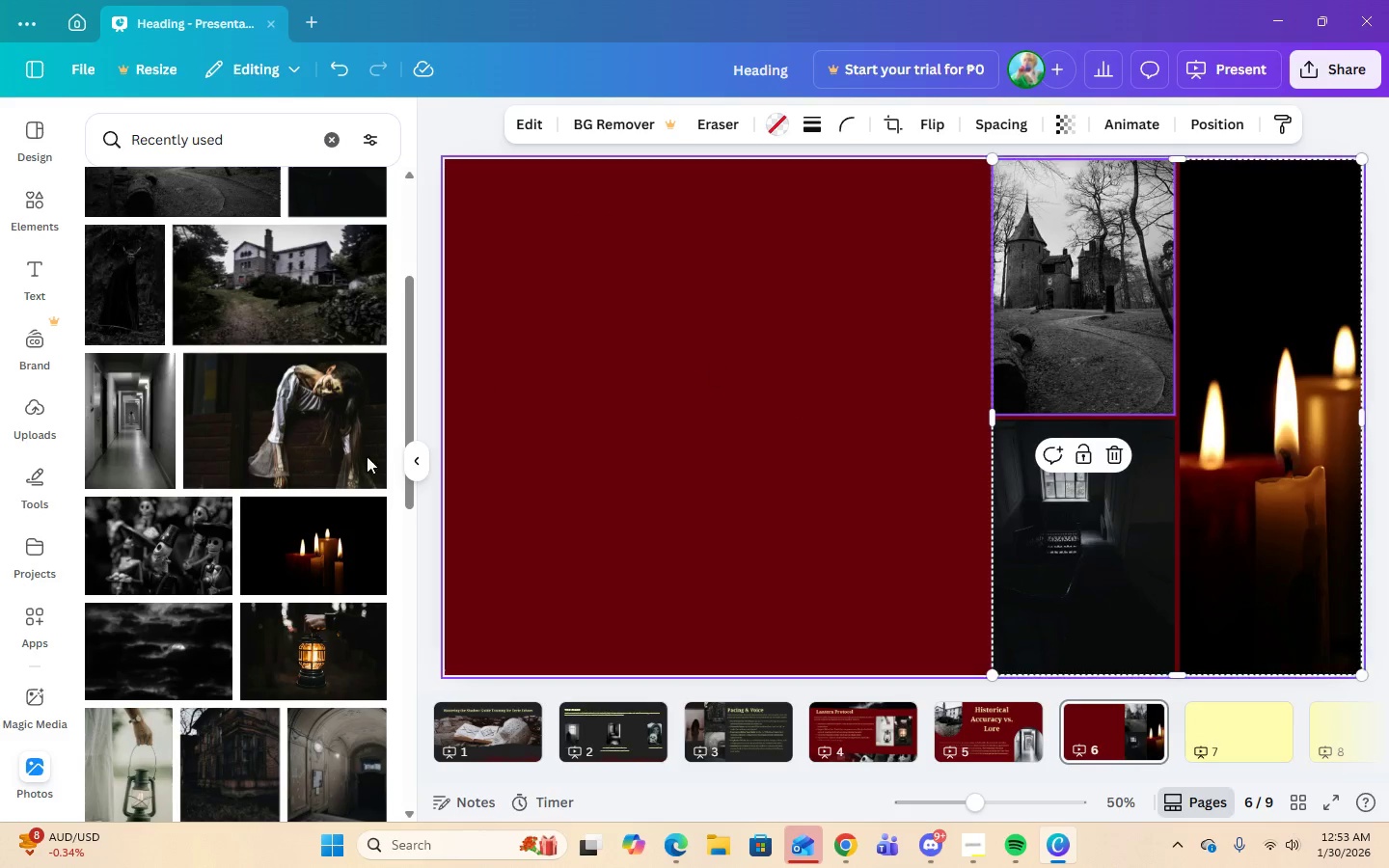 
mouse_move([123, 649])
 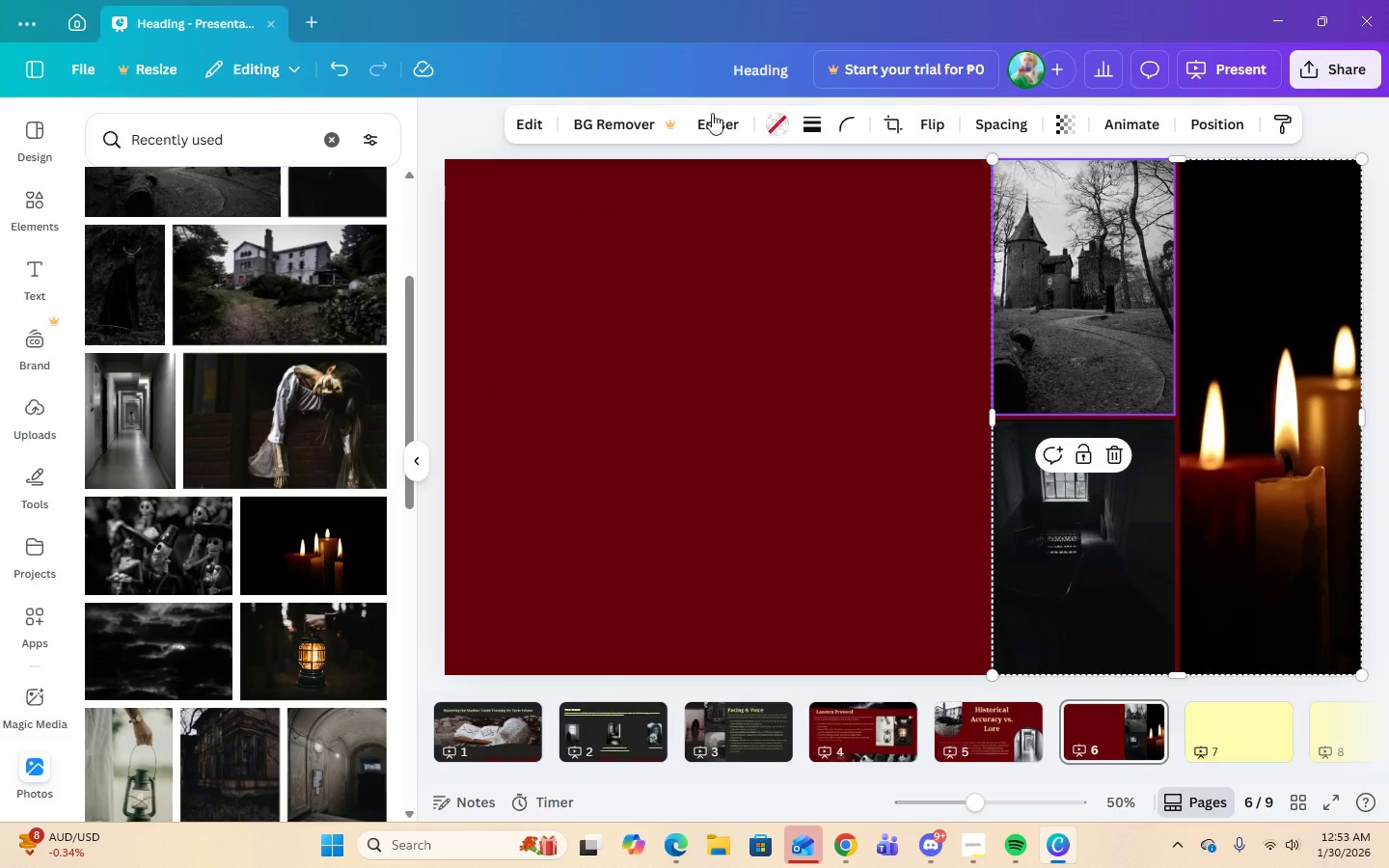 
left_click([533, 122])
 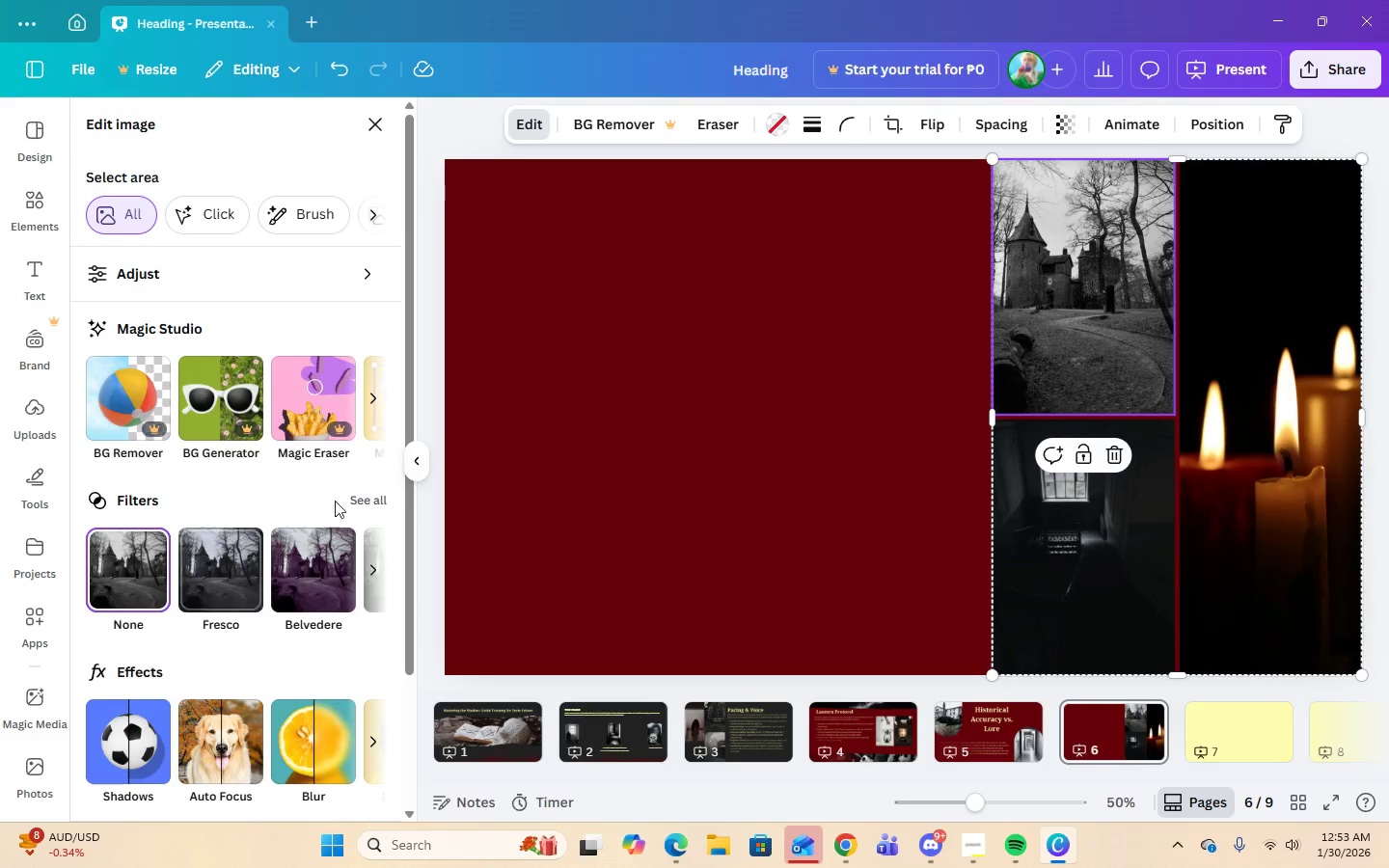 
left_click([371, 495])
 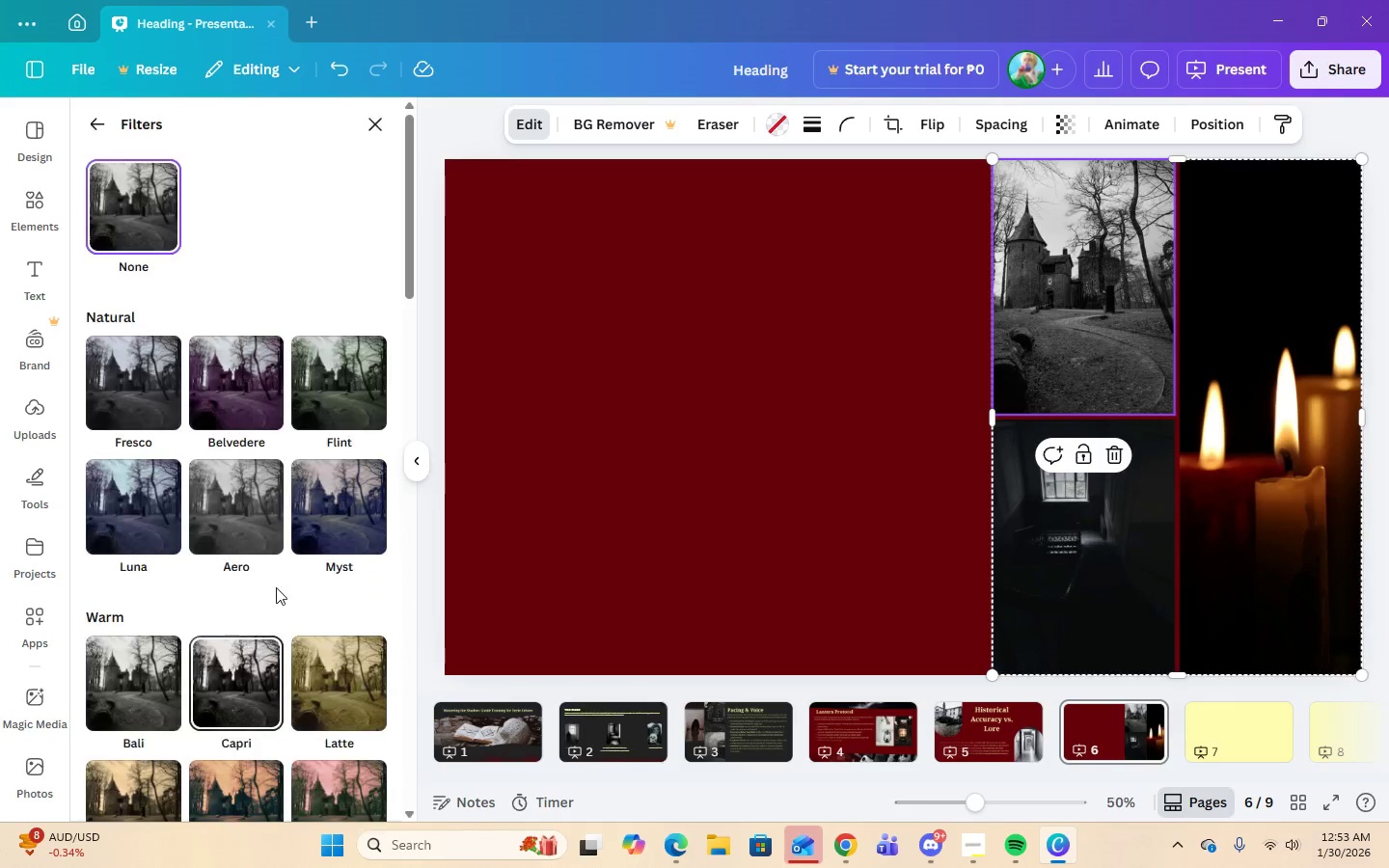 
scroll: coordinate [314, 530], scroll_direction: down, amount: 14.0
 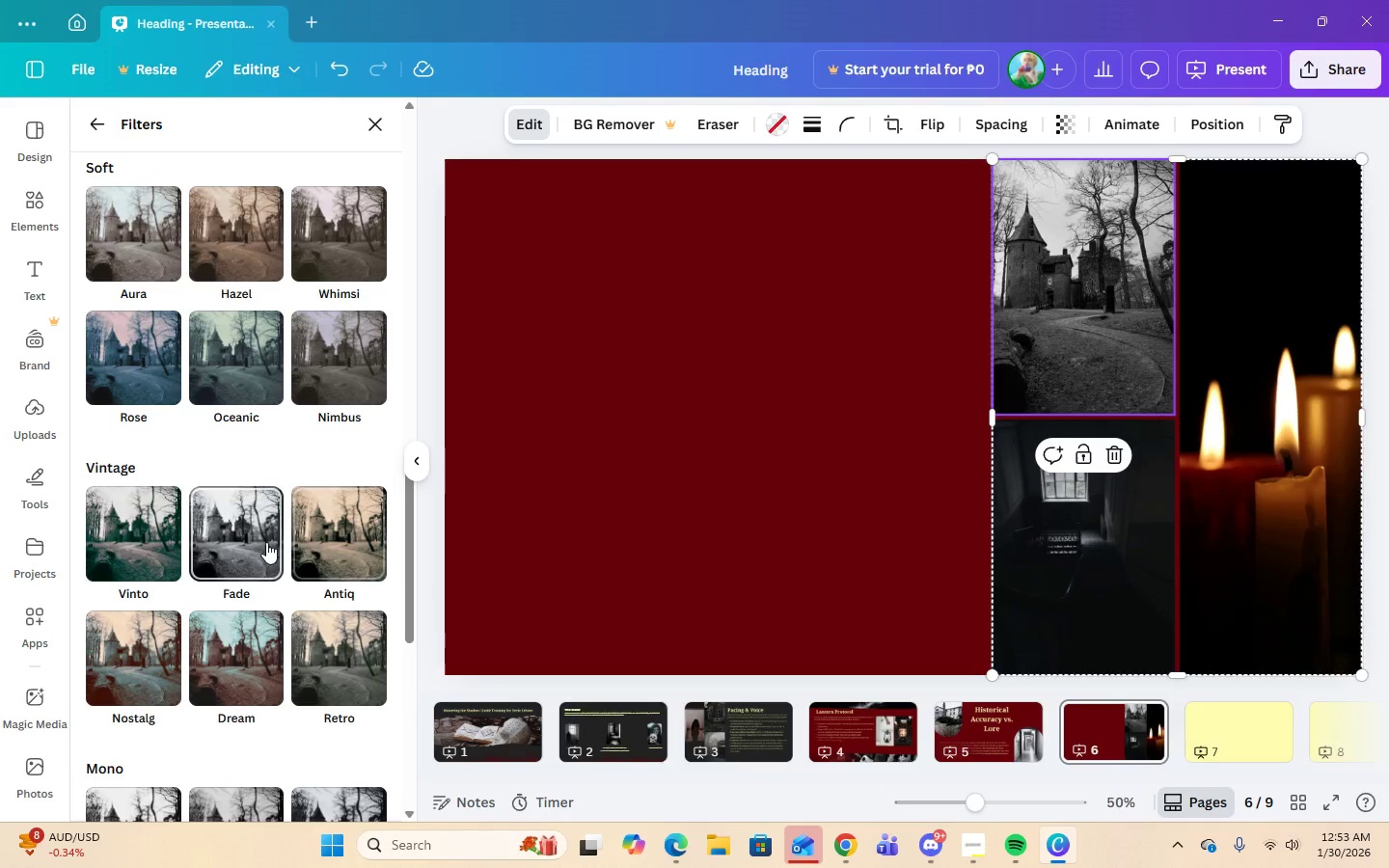 
left_click([257, 539])
 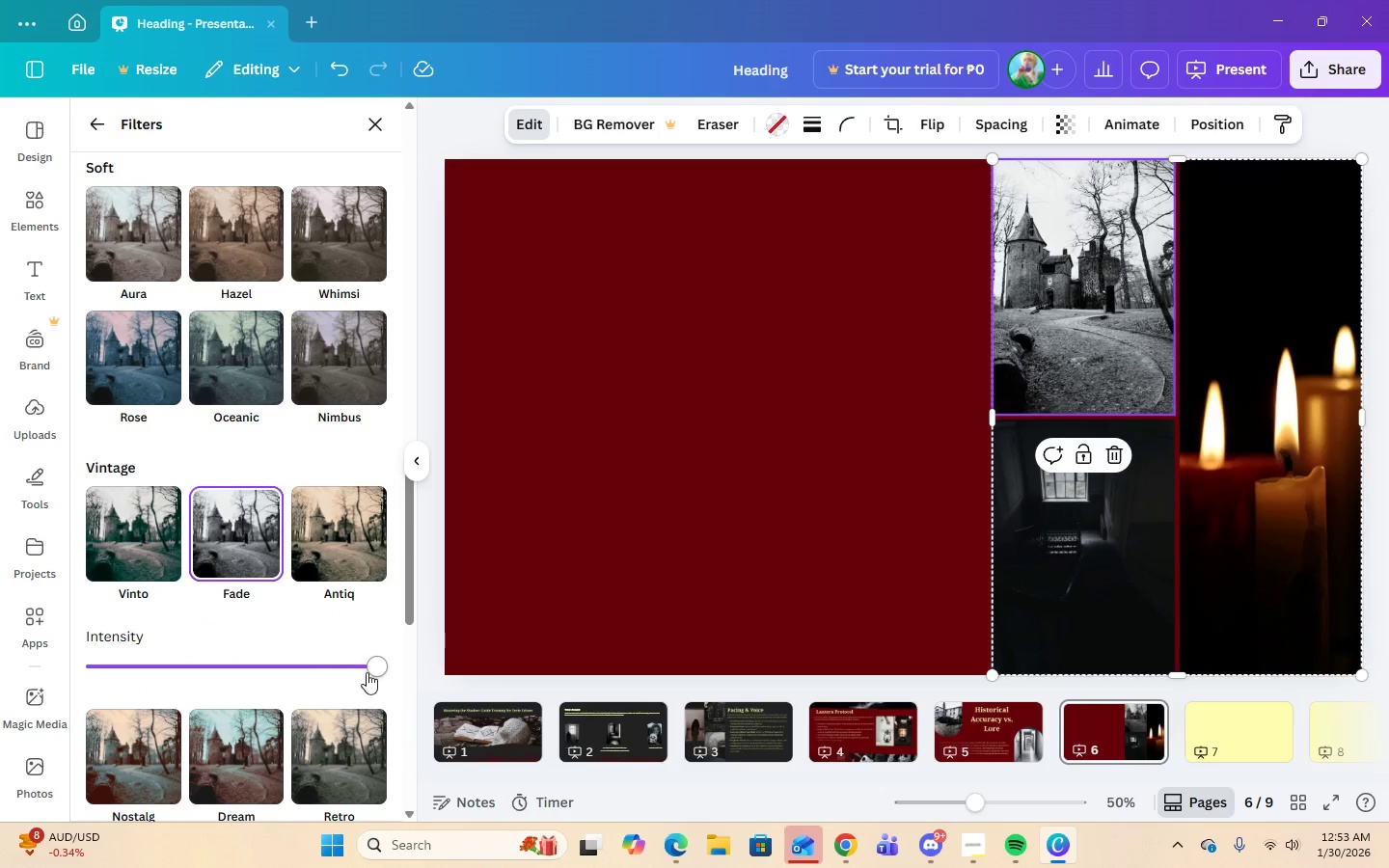 
left_click_drag(start_coordinate=[376, 665], to_coordinate=[313, 671])
 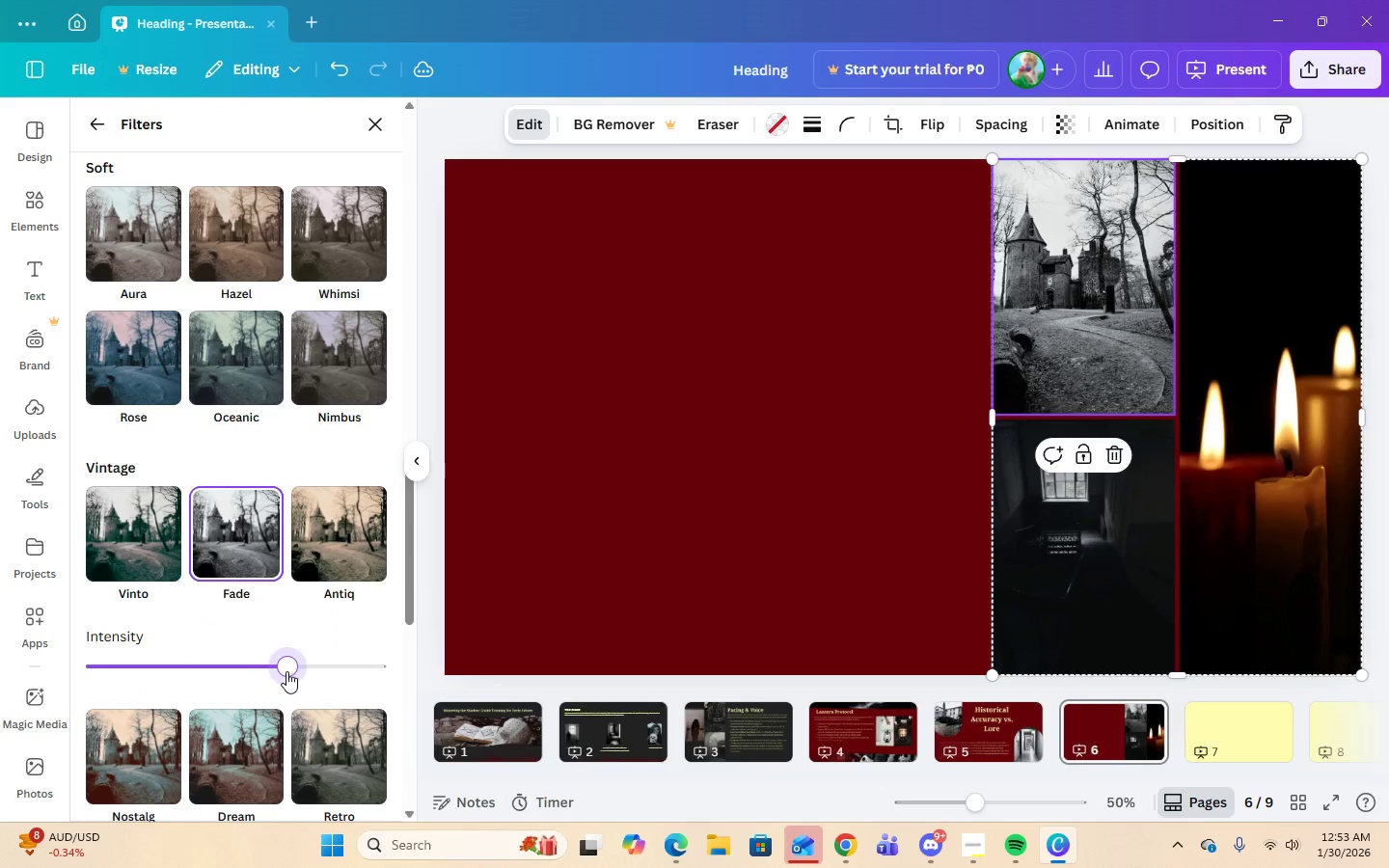 
left_click_drag(start_coordinate=[286, 671], to_coordinate=[435, 671])
 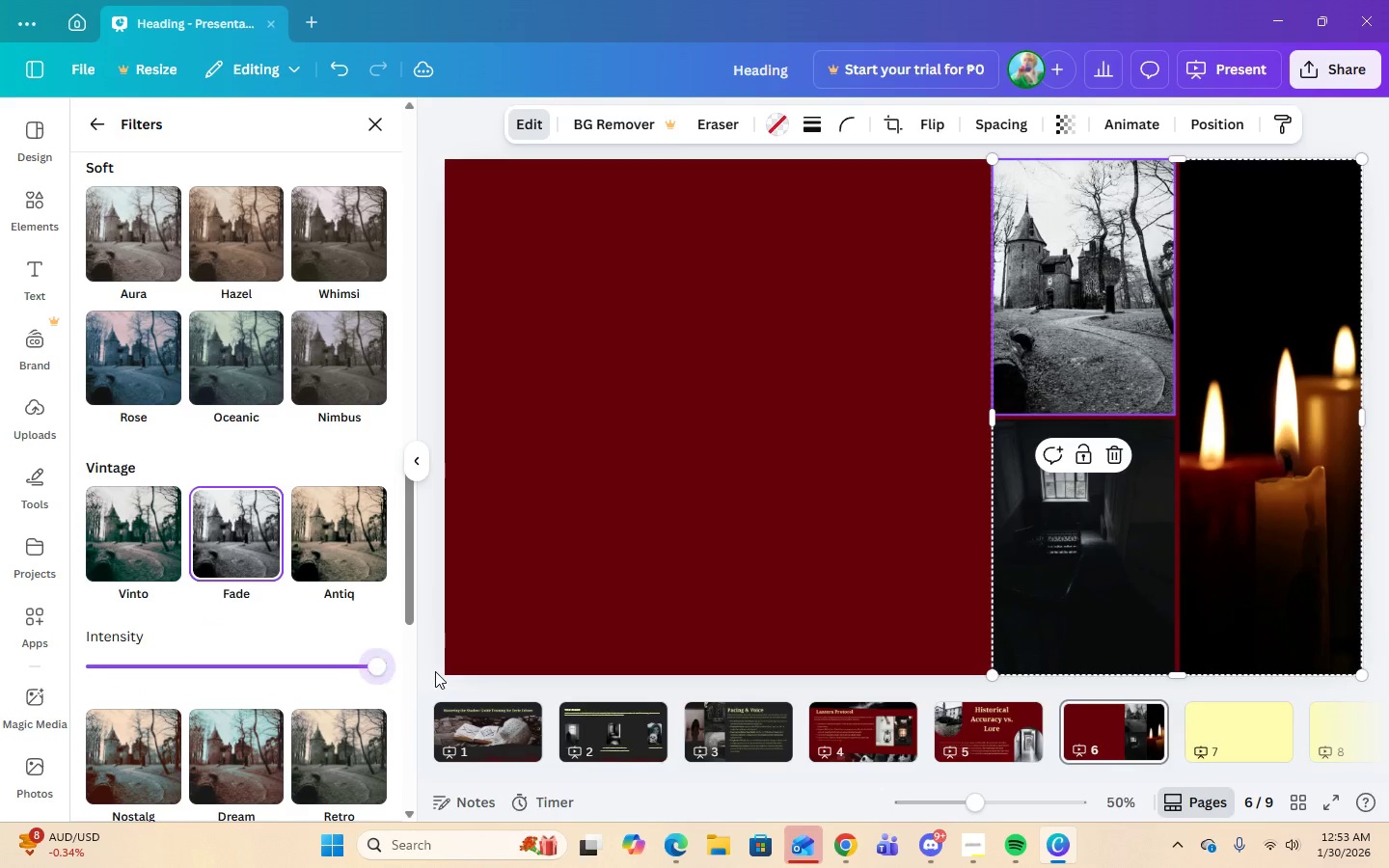 
left_click([435, 671])
 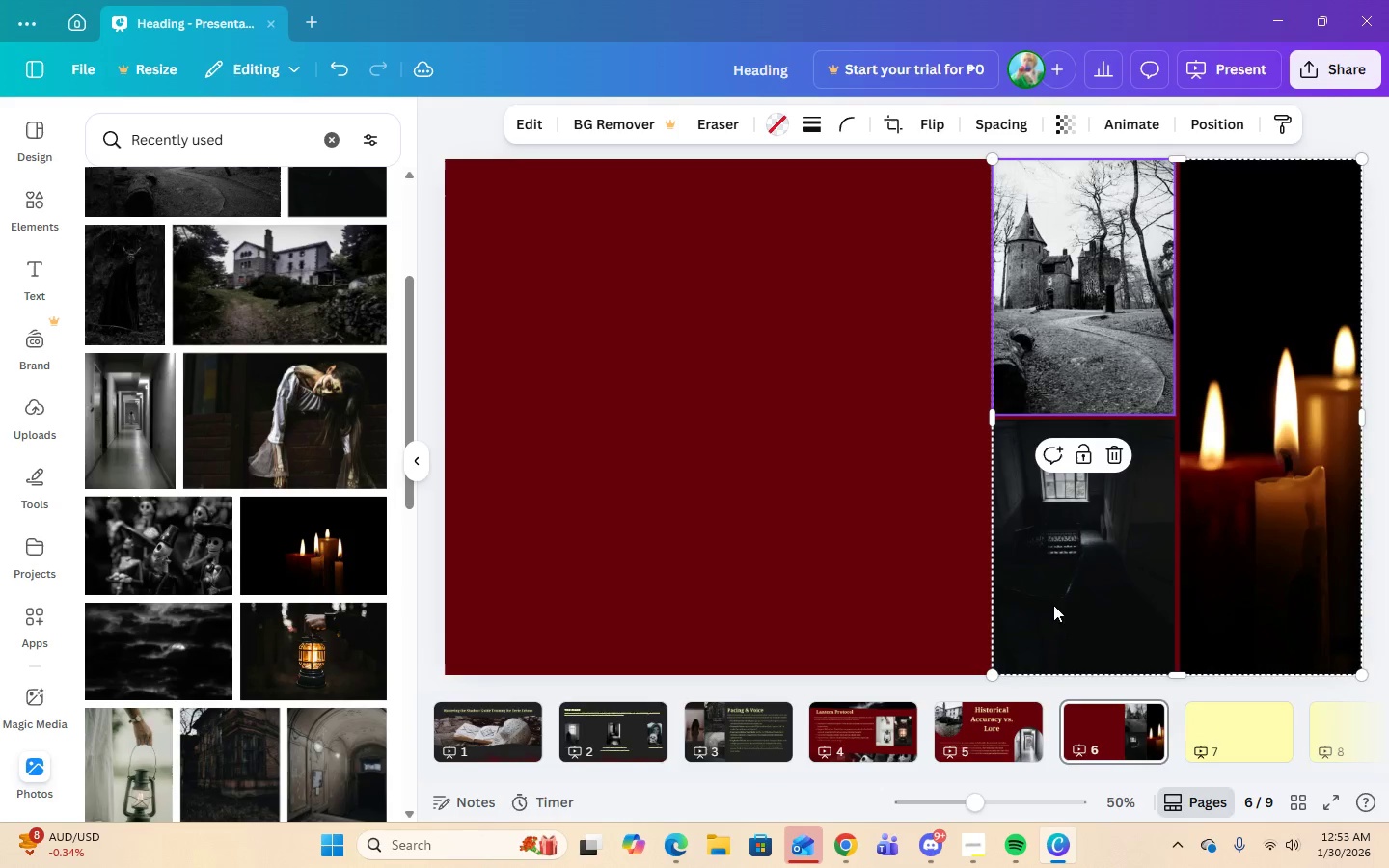 
left_click([1106, 545])
 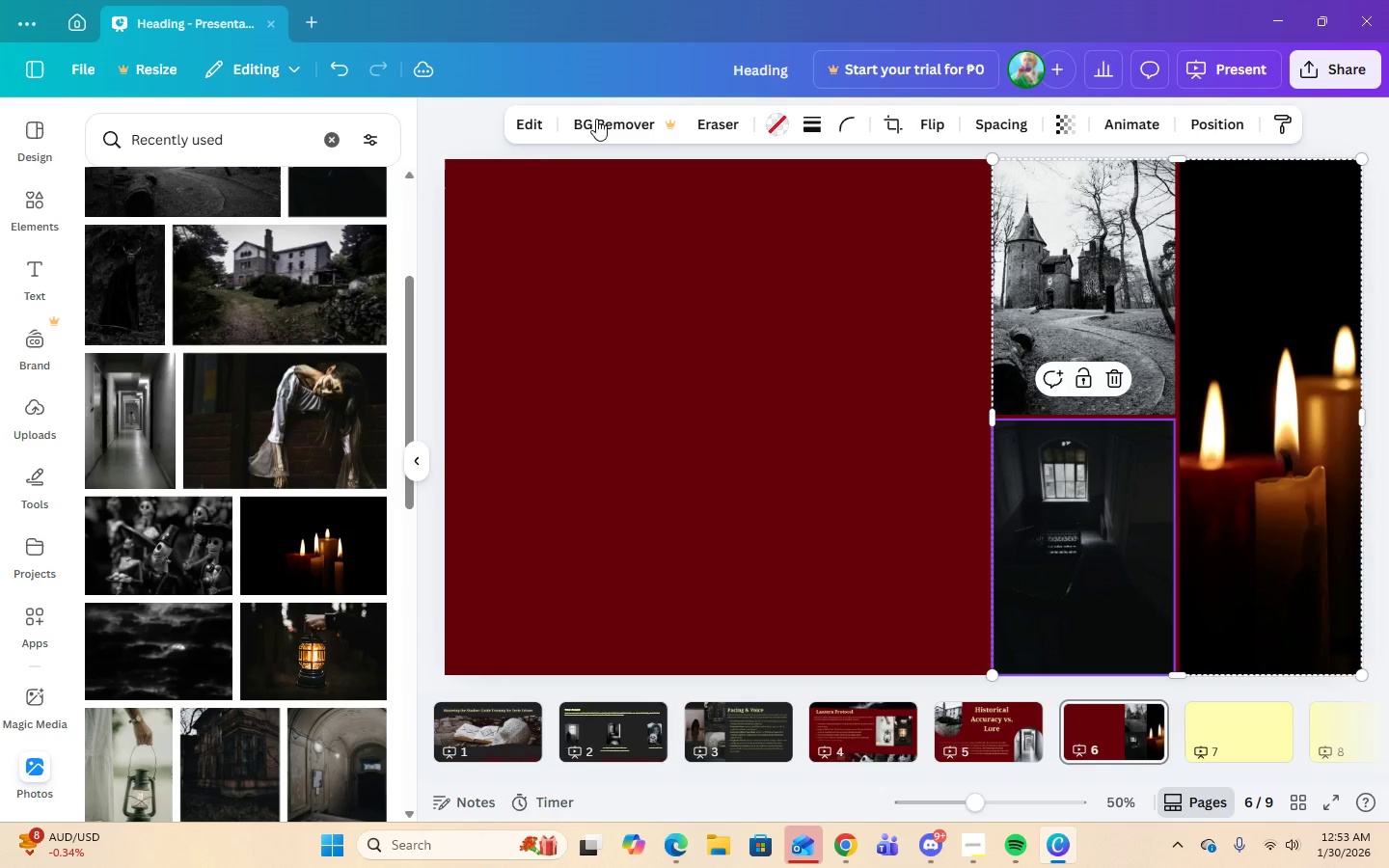 
left_click([544, 122])
 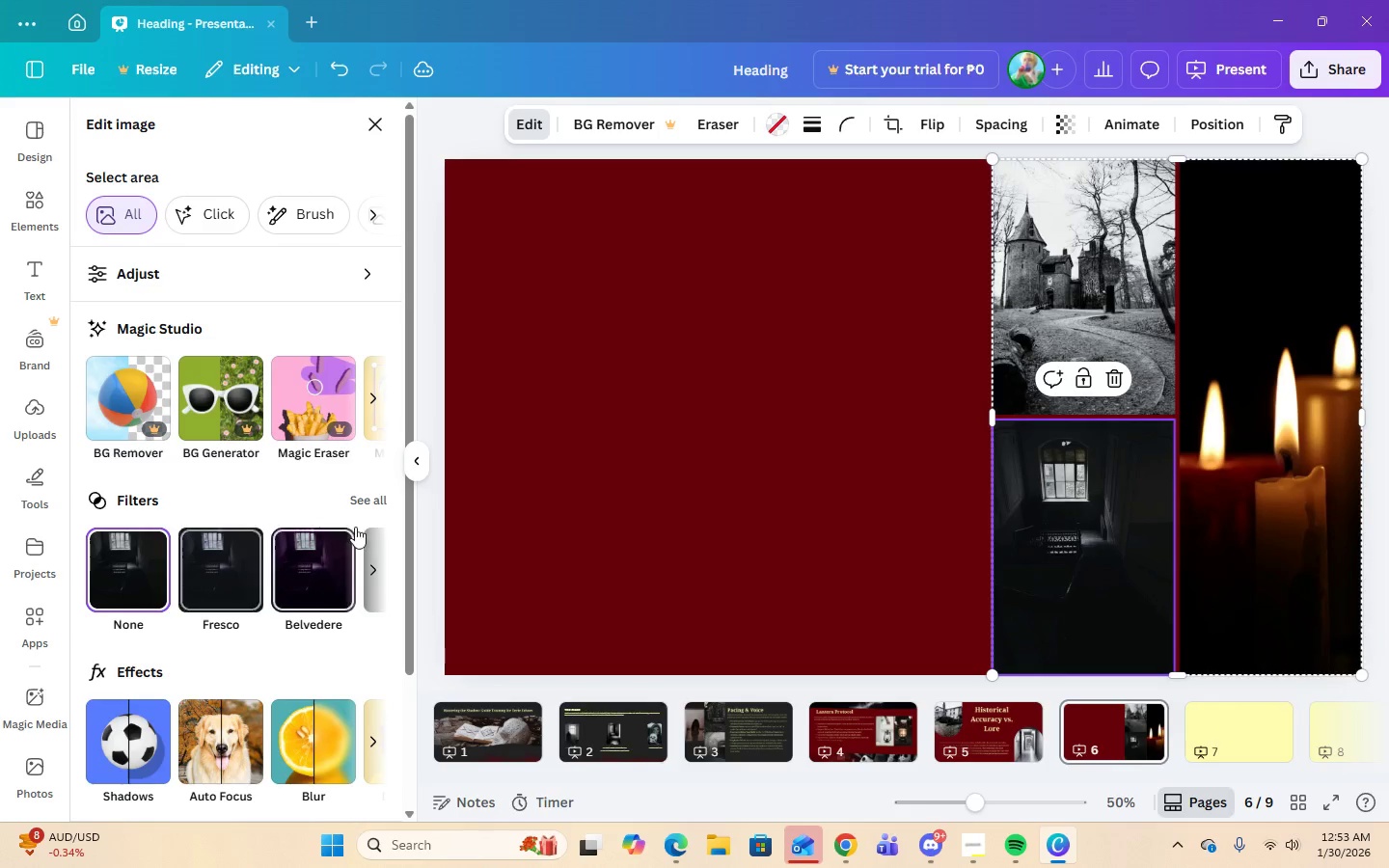 
left_click([365, 500])
 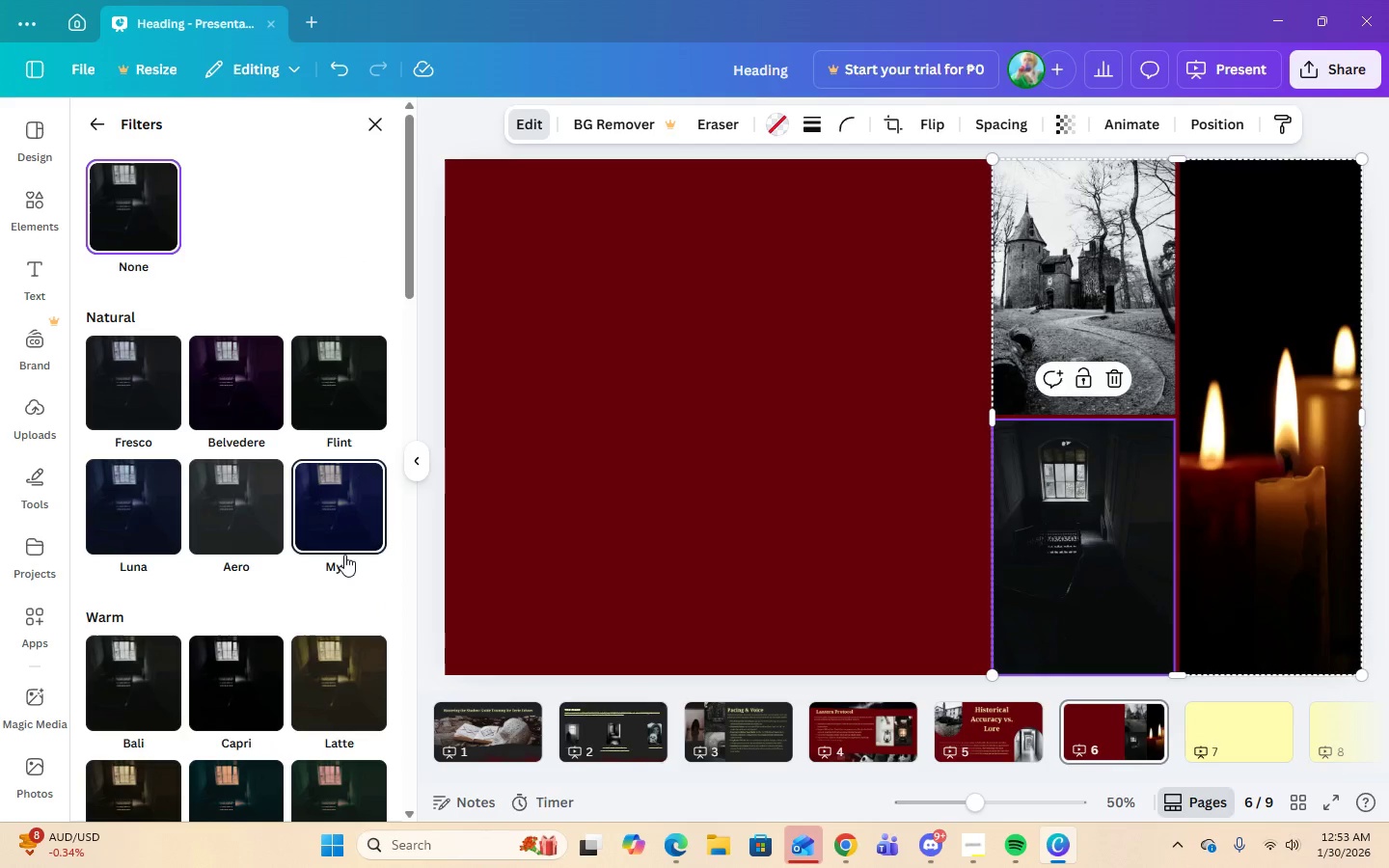 
scroll: coordinate [302, 639], scroll_direction: down, amount: 16.0
 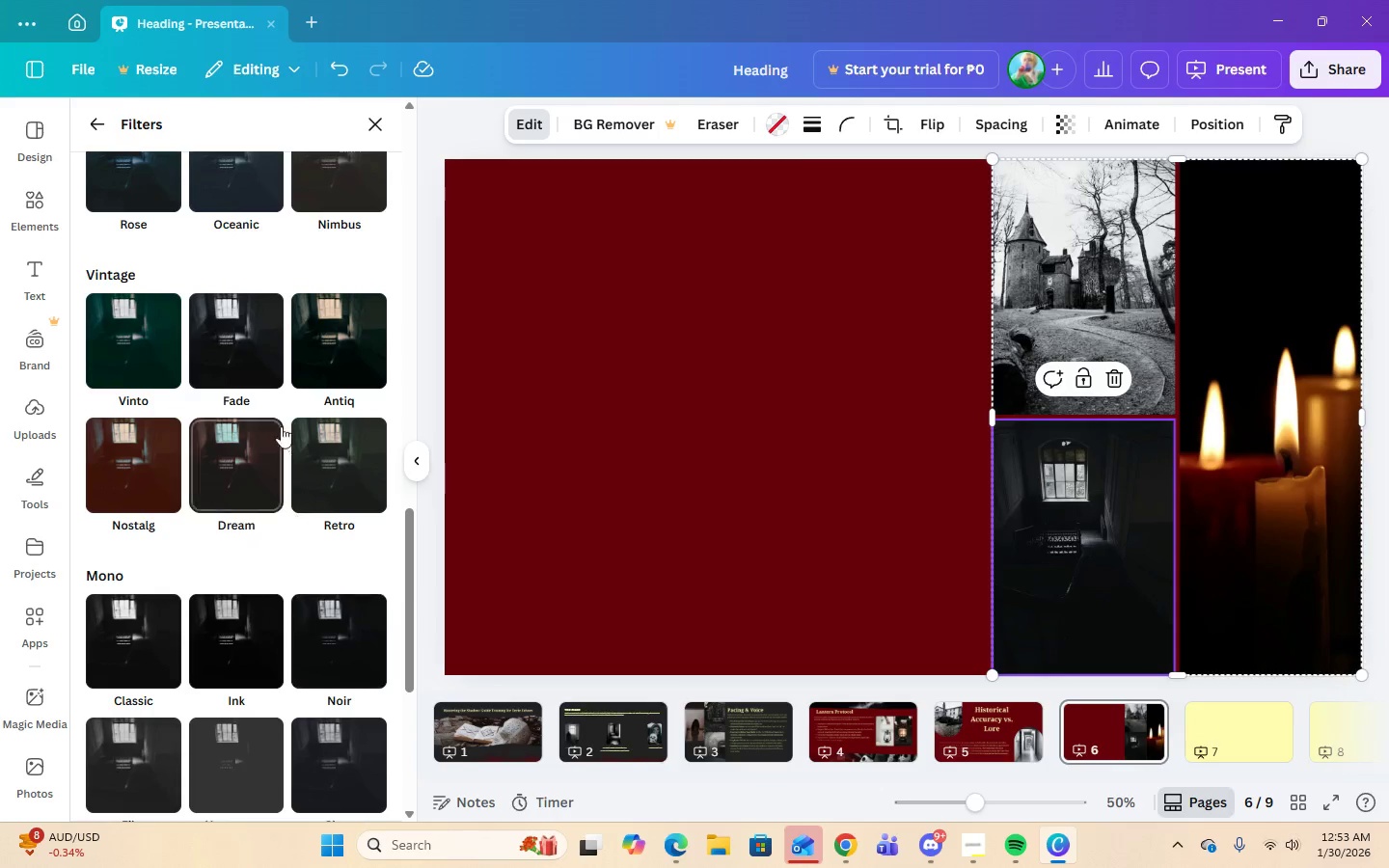 
left_click([251, 341])
 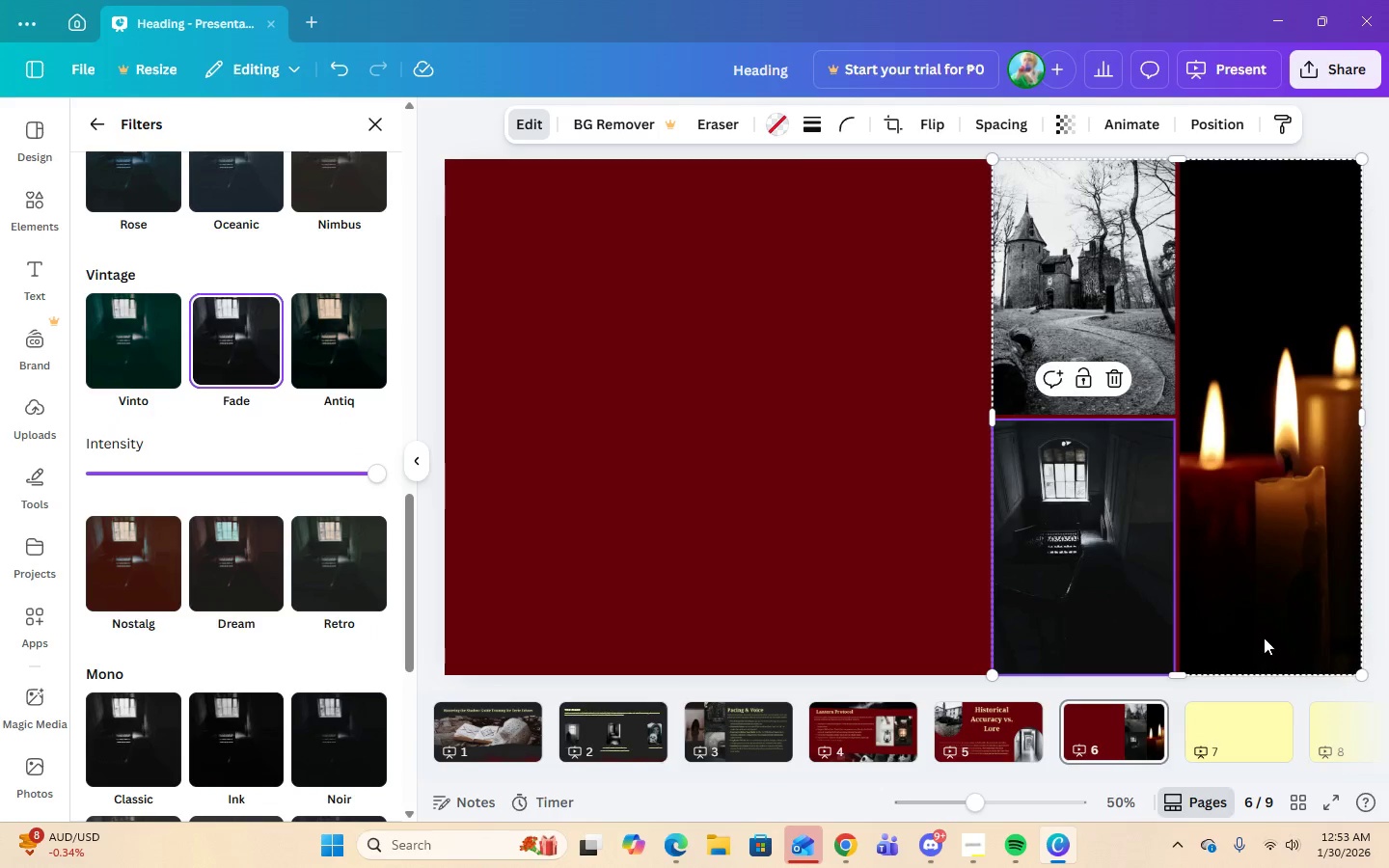 
left_click([1254, 565])
 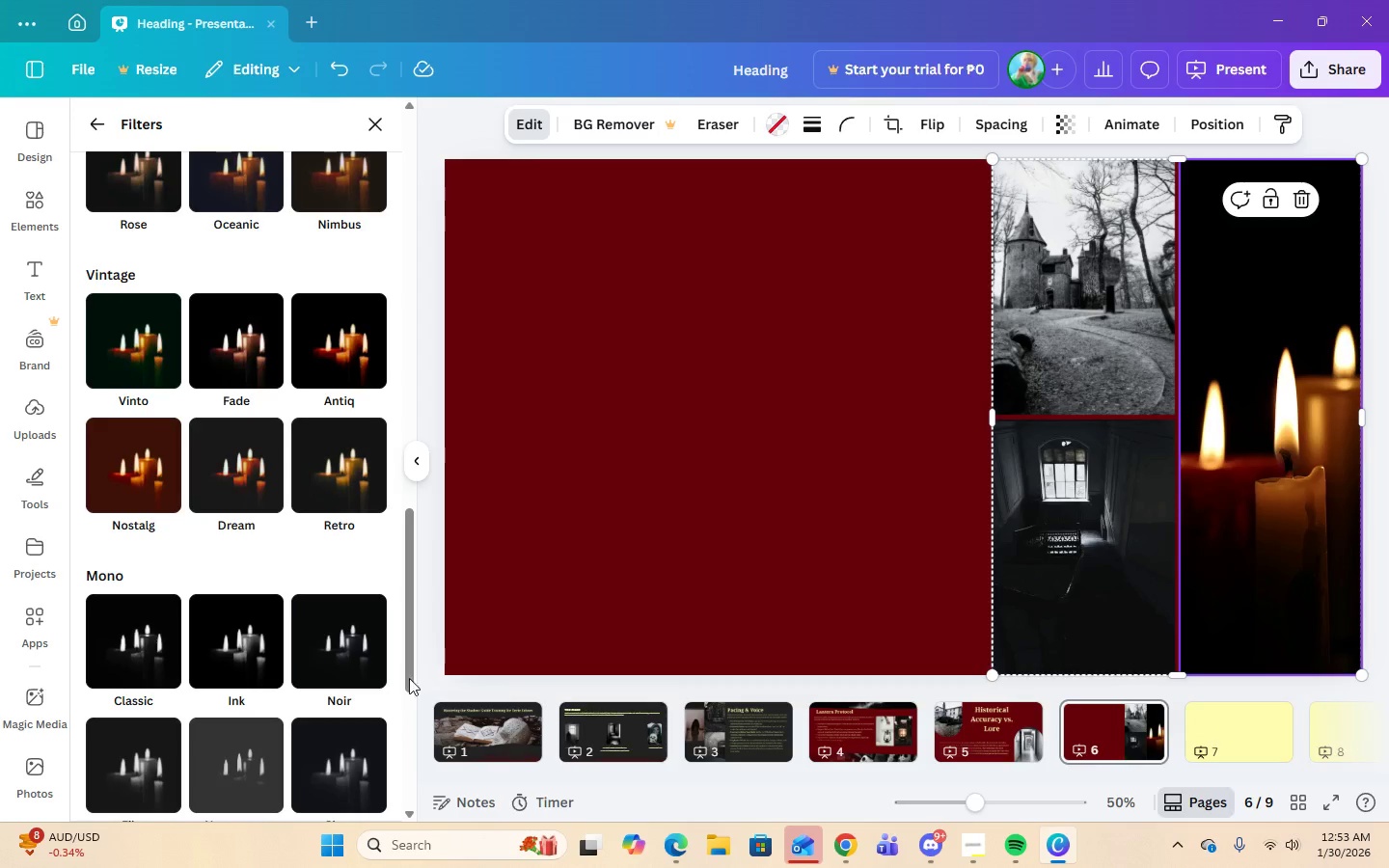 
wait(6.36)
 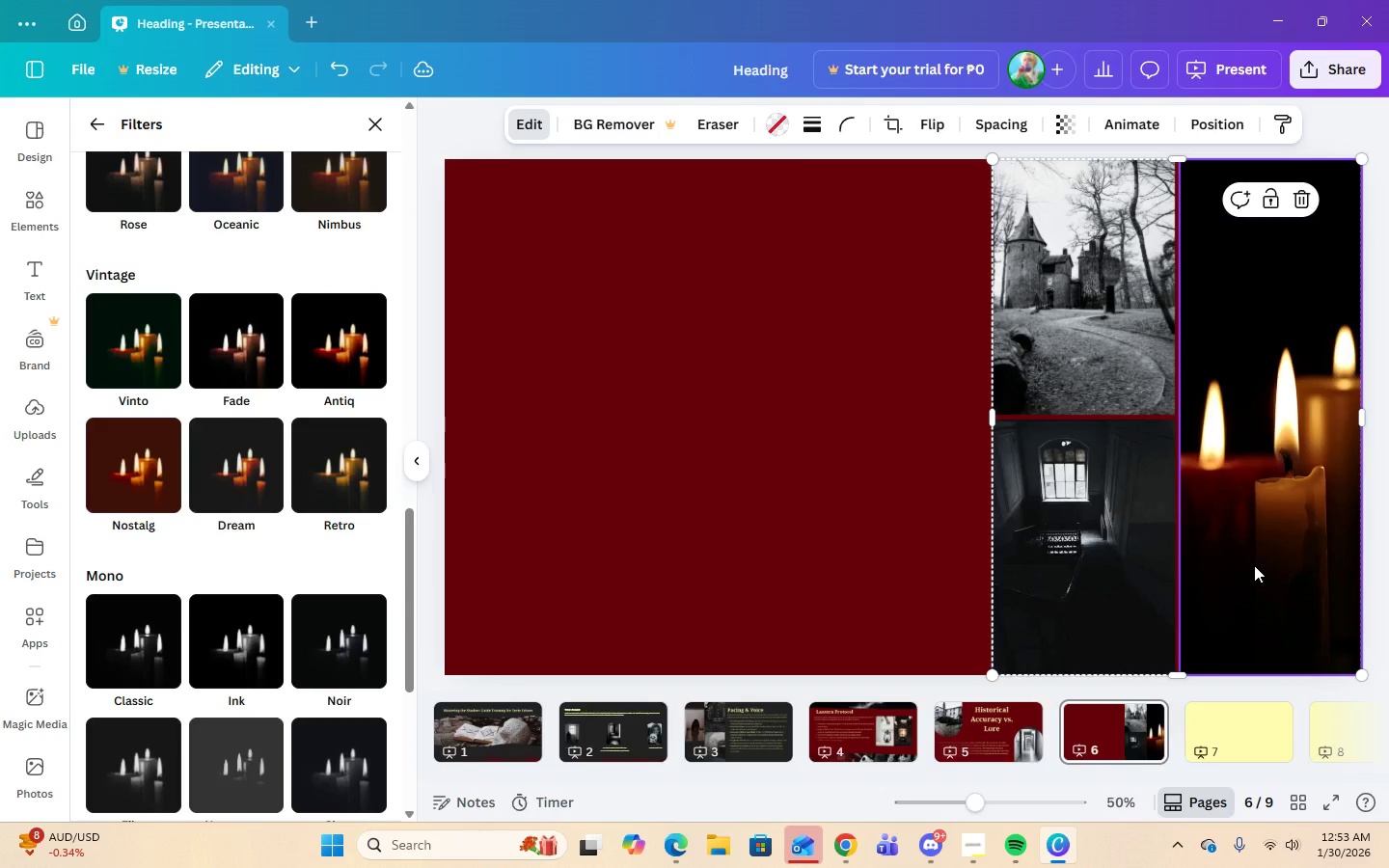 
left_click([261, 357])
 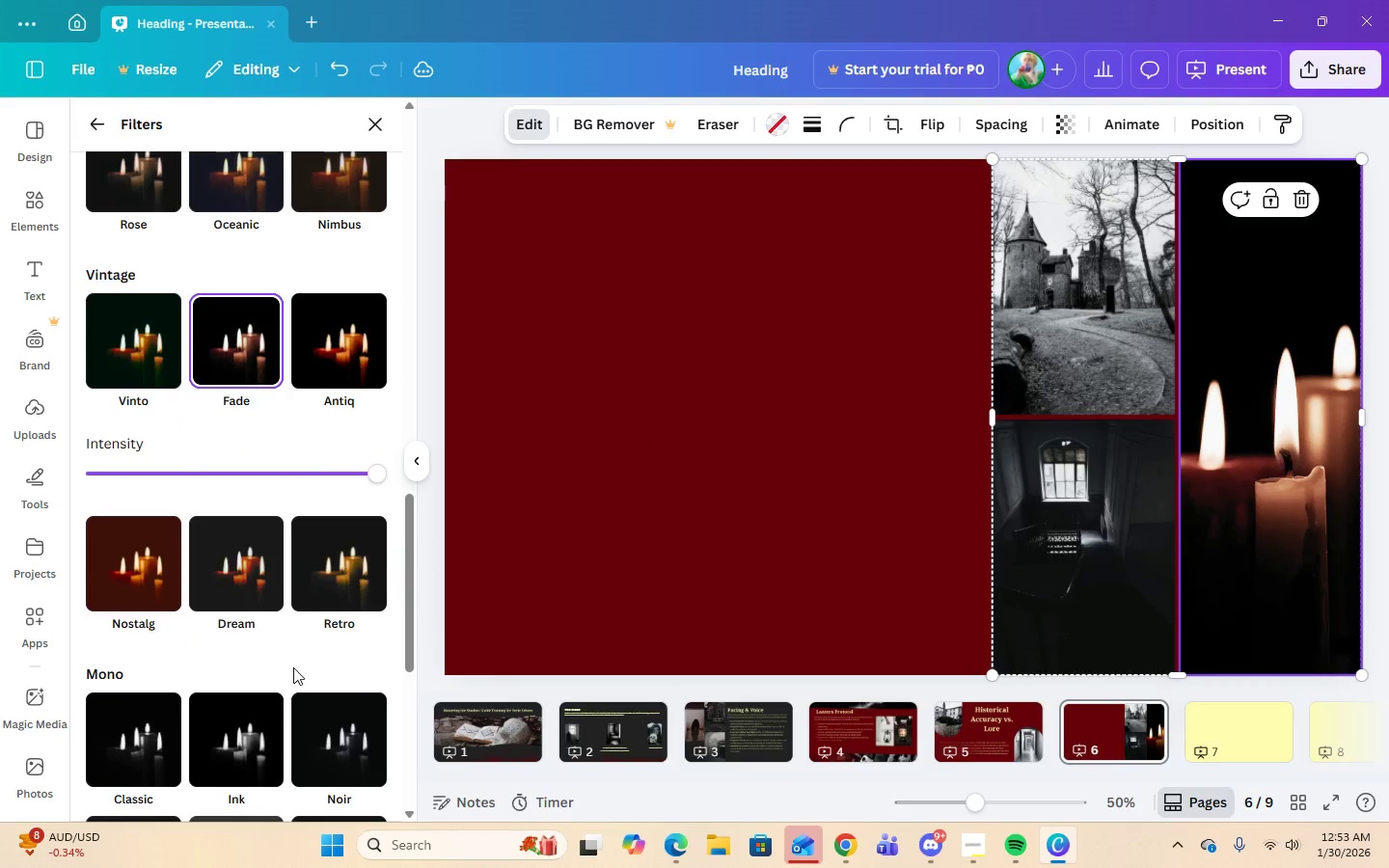 
left_click_drag(start_coordinate=[368, 471], to_coordinate=[274, 475])
 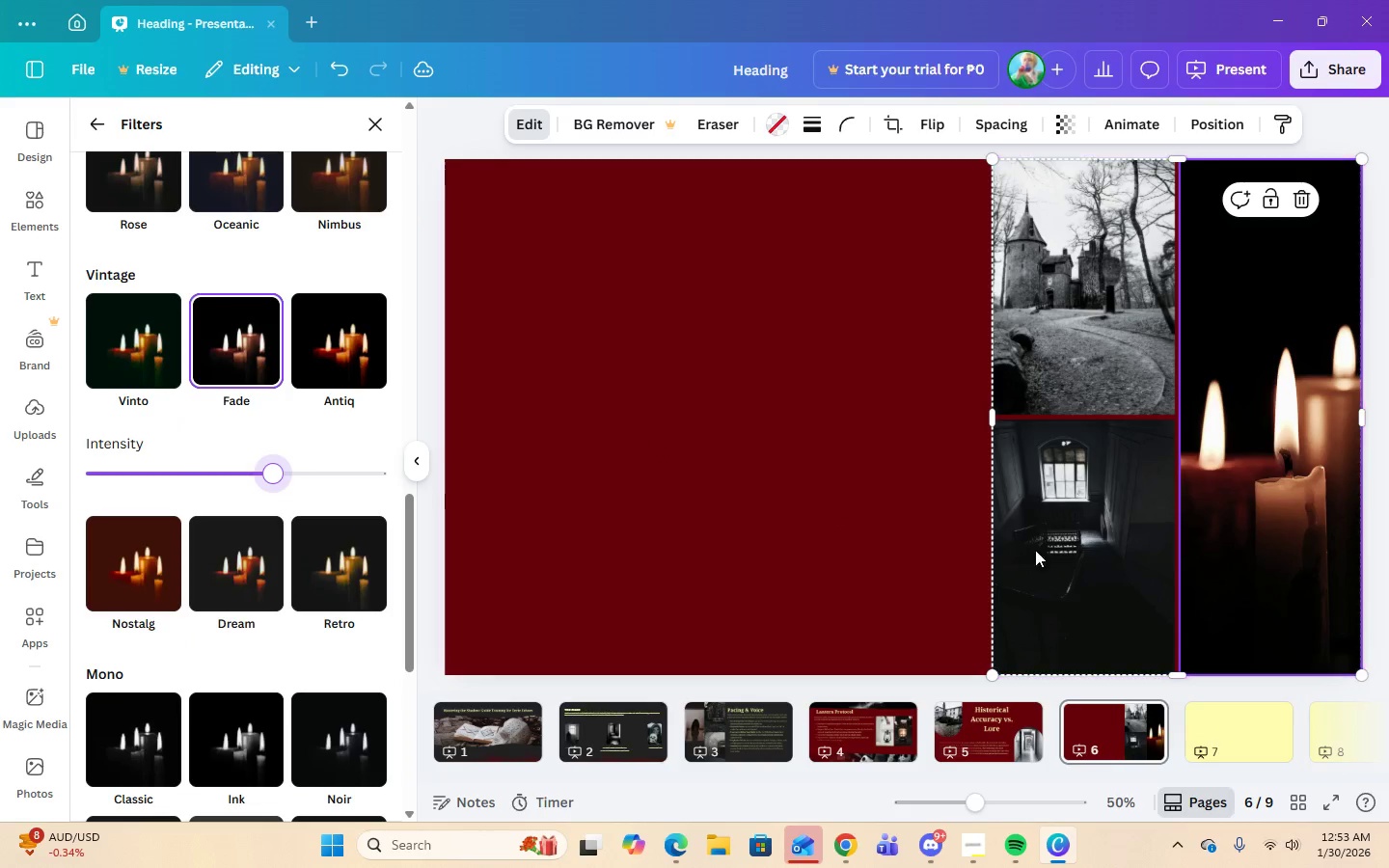 
left_click([1076, 559])
 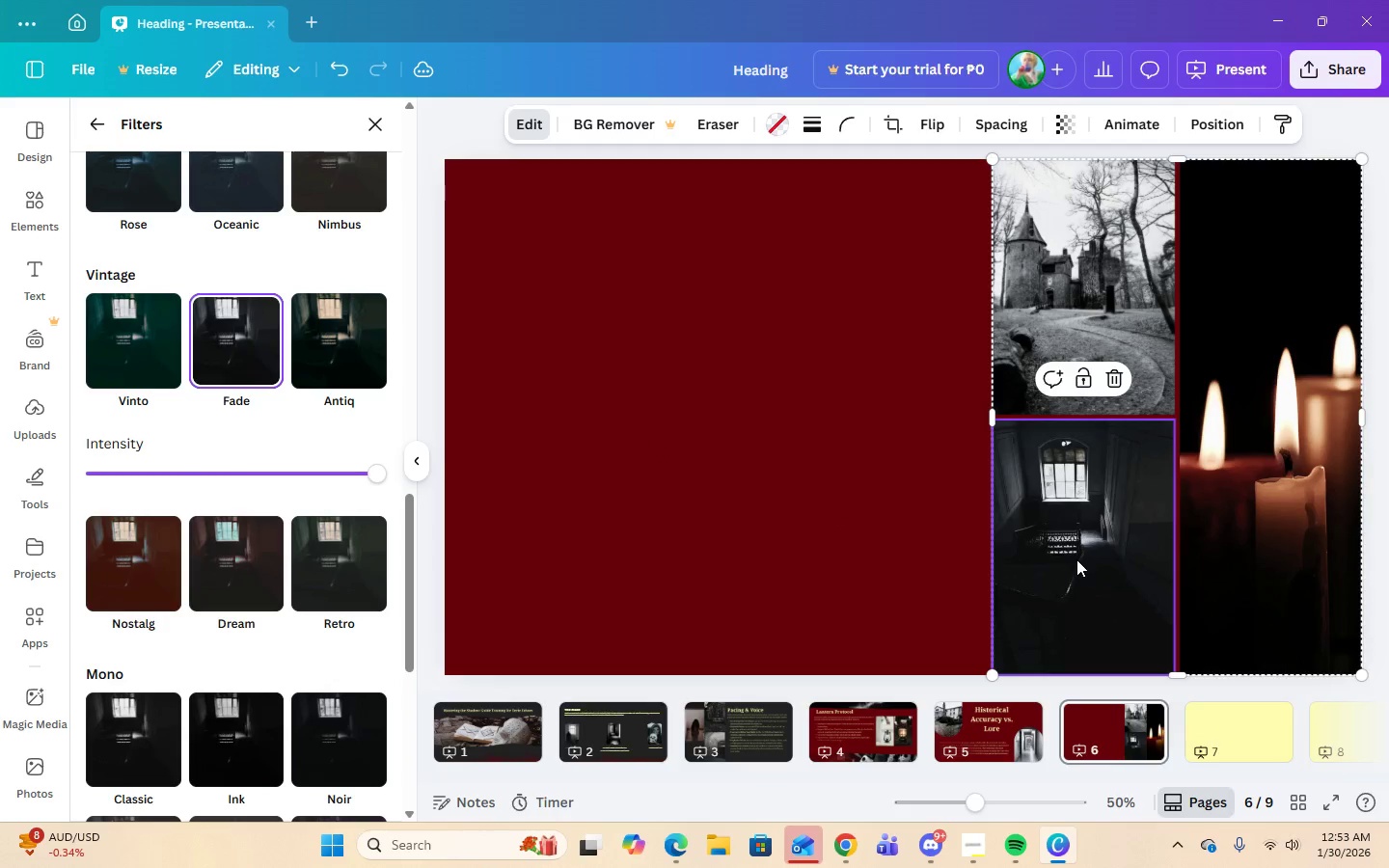 
left_click([1076, 559])
 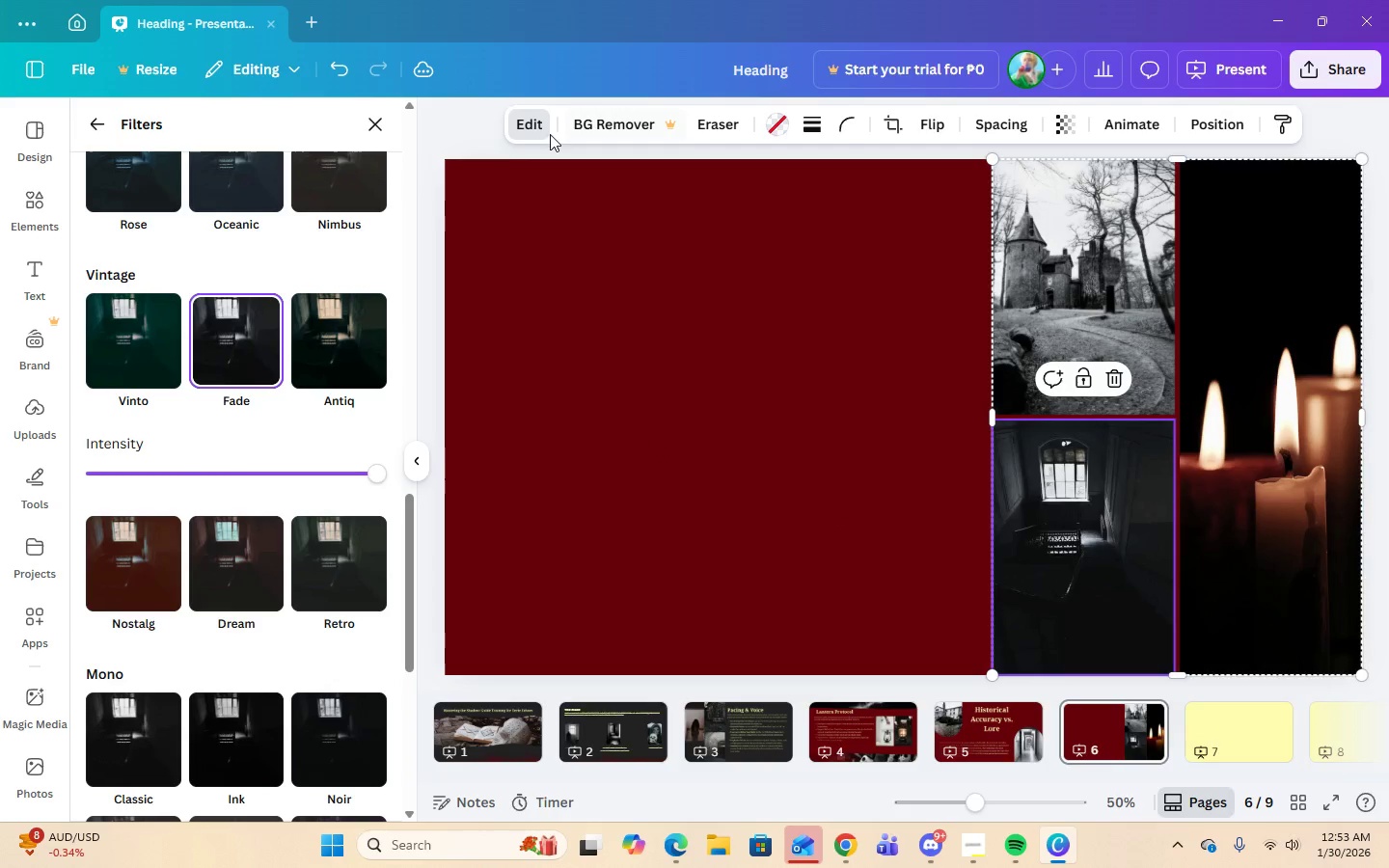 
left_click([527, 126])
 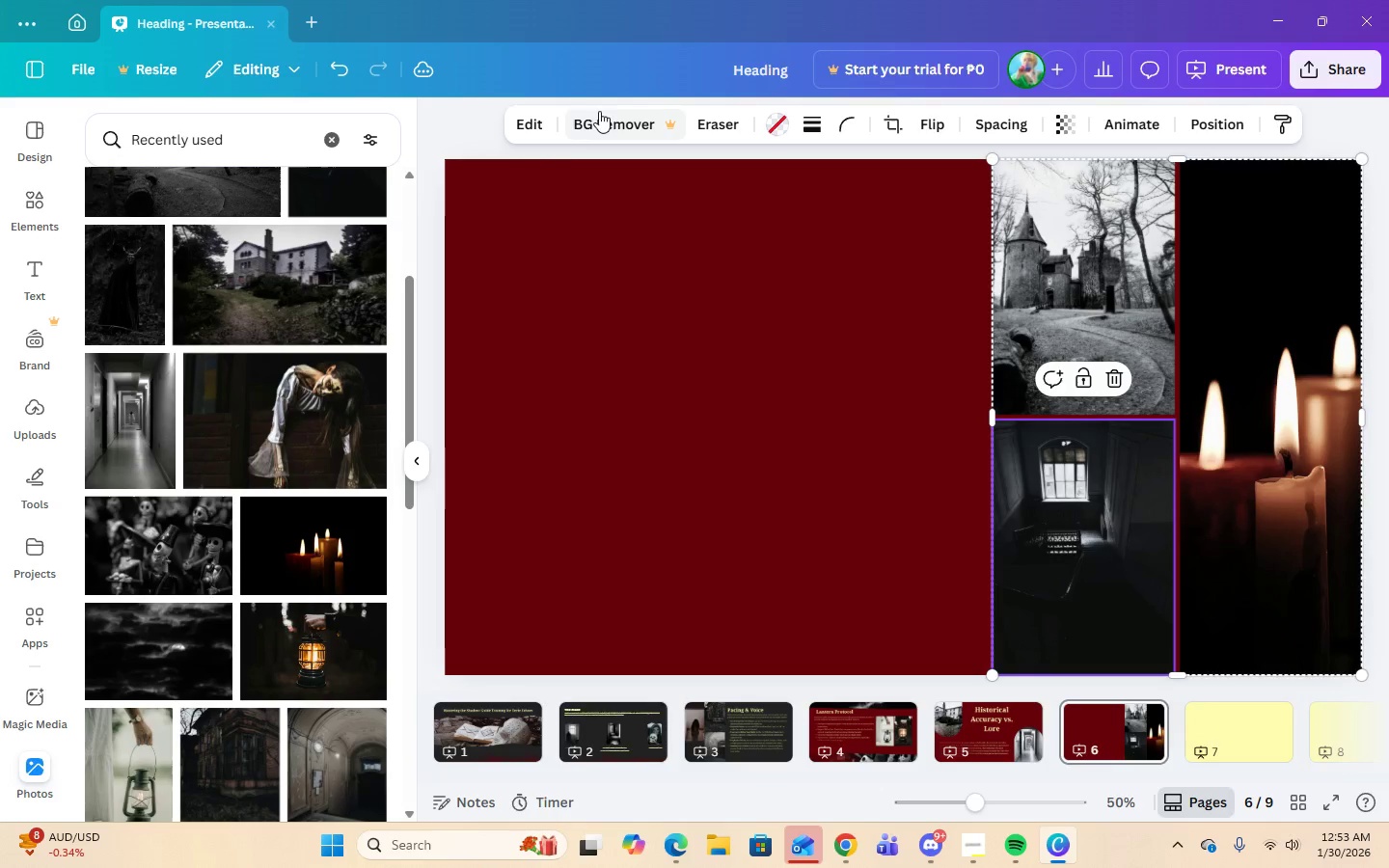 
left_click([525, 131])
 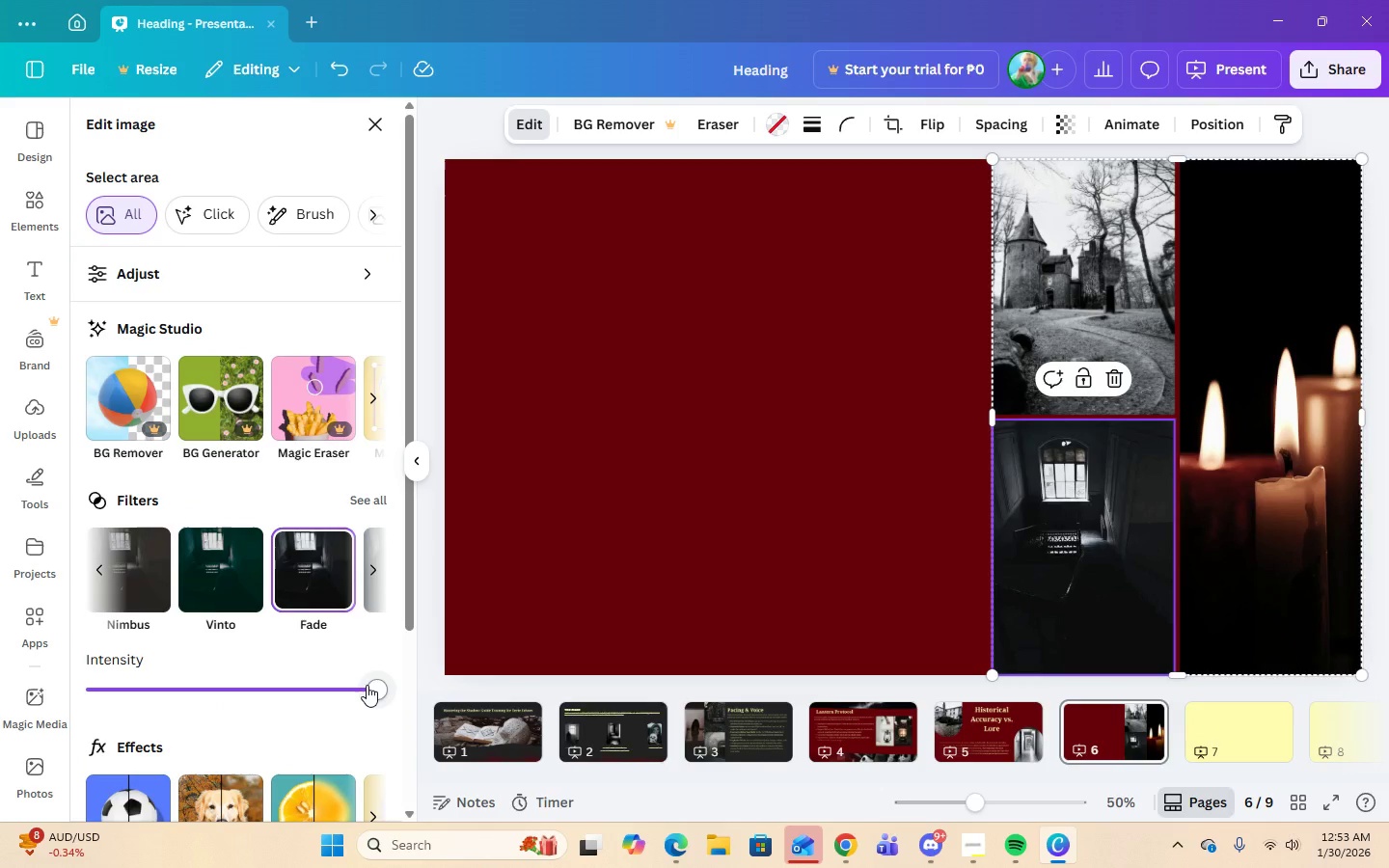 
left_click([302, 574])
 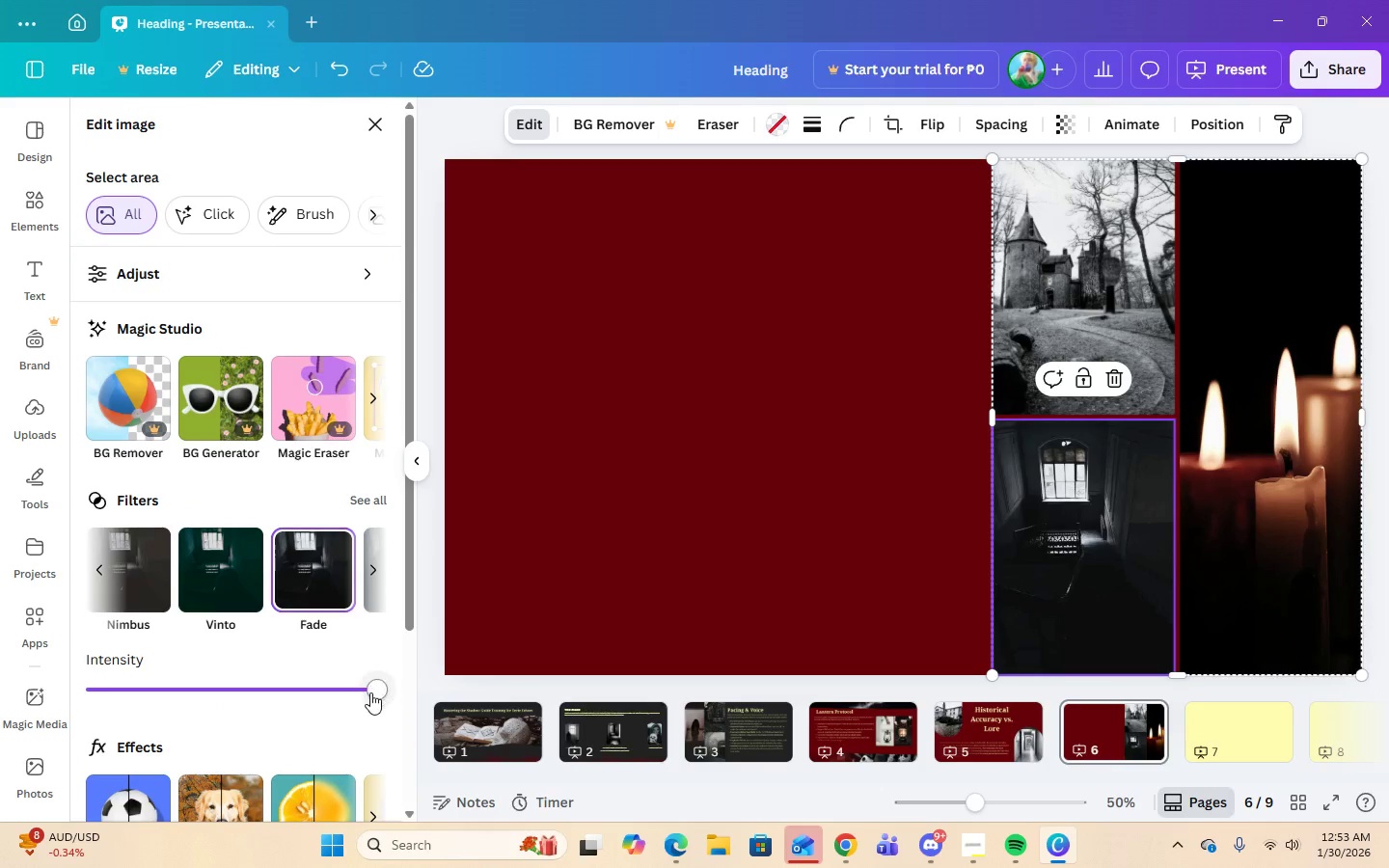 
left_click_drag(start_coordinate=[370, 692], to_coordinate=[197, 739])
 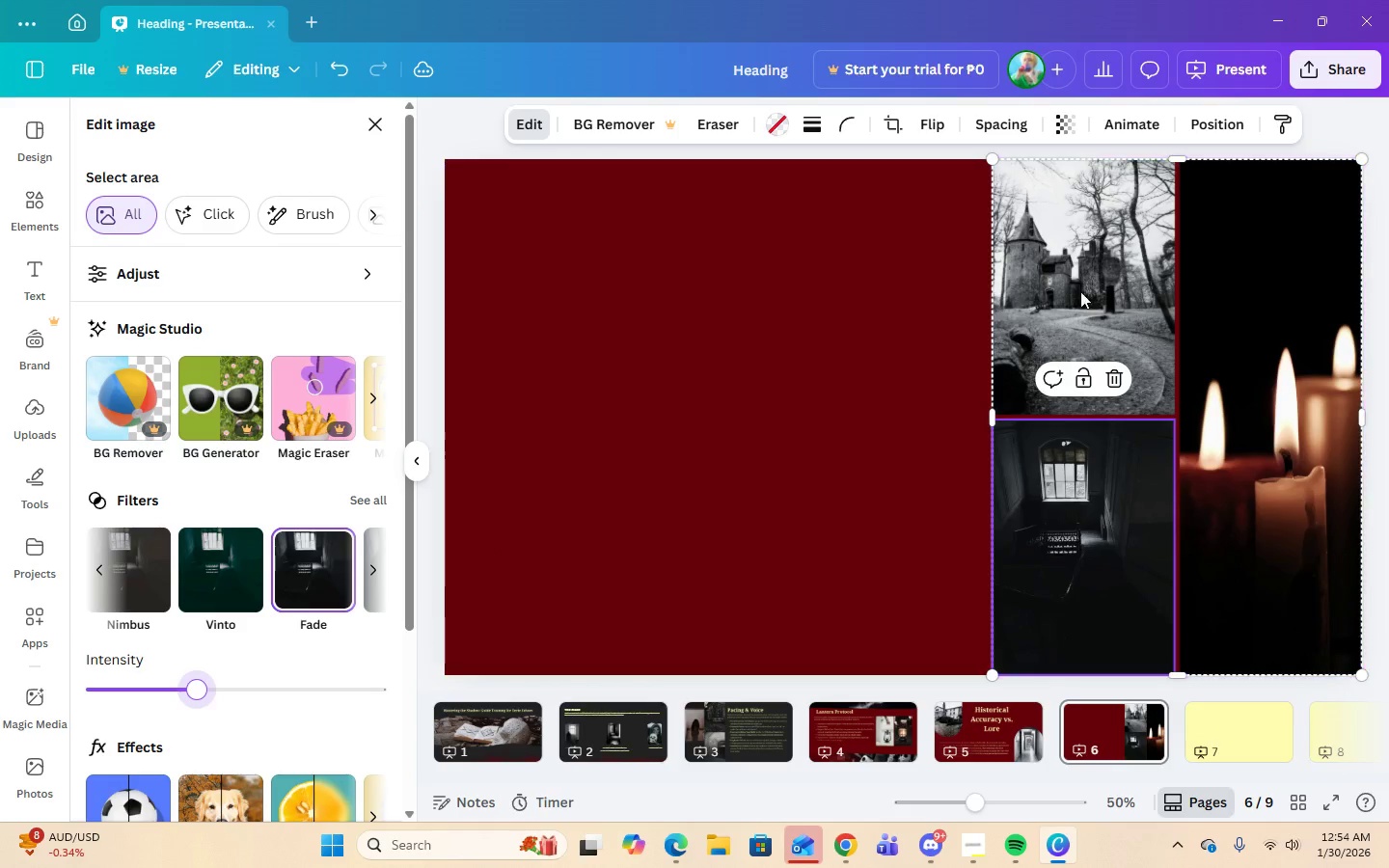 
left_click([1100, 291])
 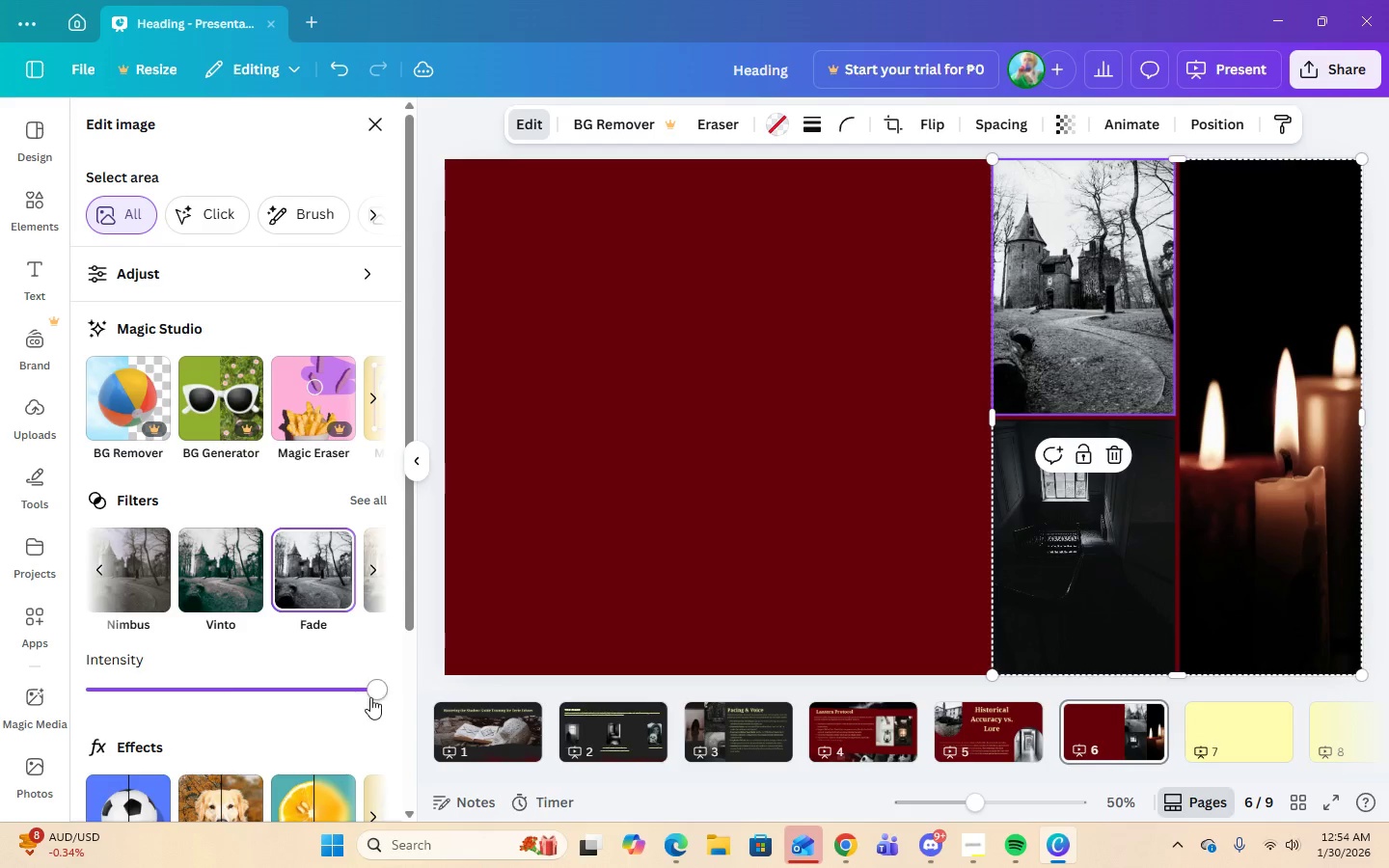 
left_click_drag(start_coordinate=[374, 692], to_coordinate=[180, 708])
 